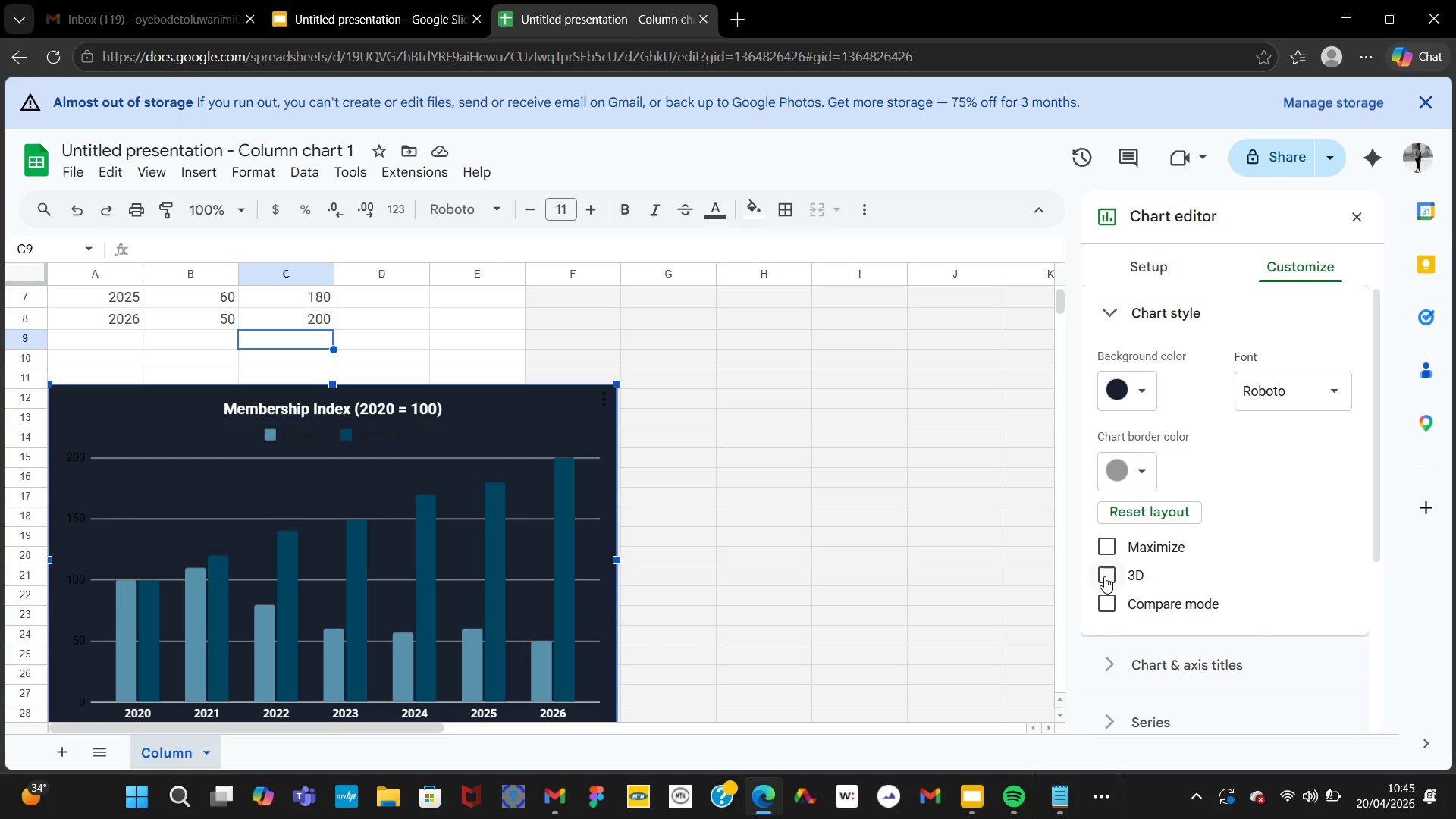 
left_click([1104, 576])
 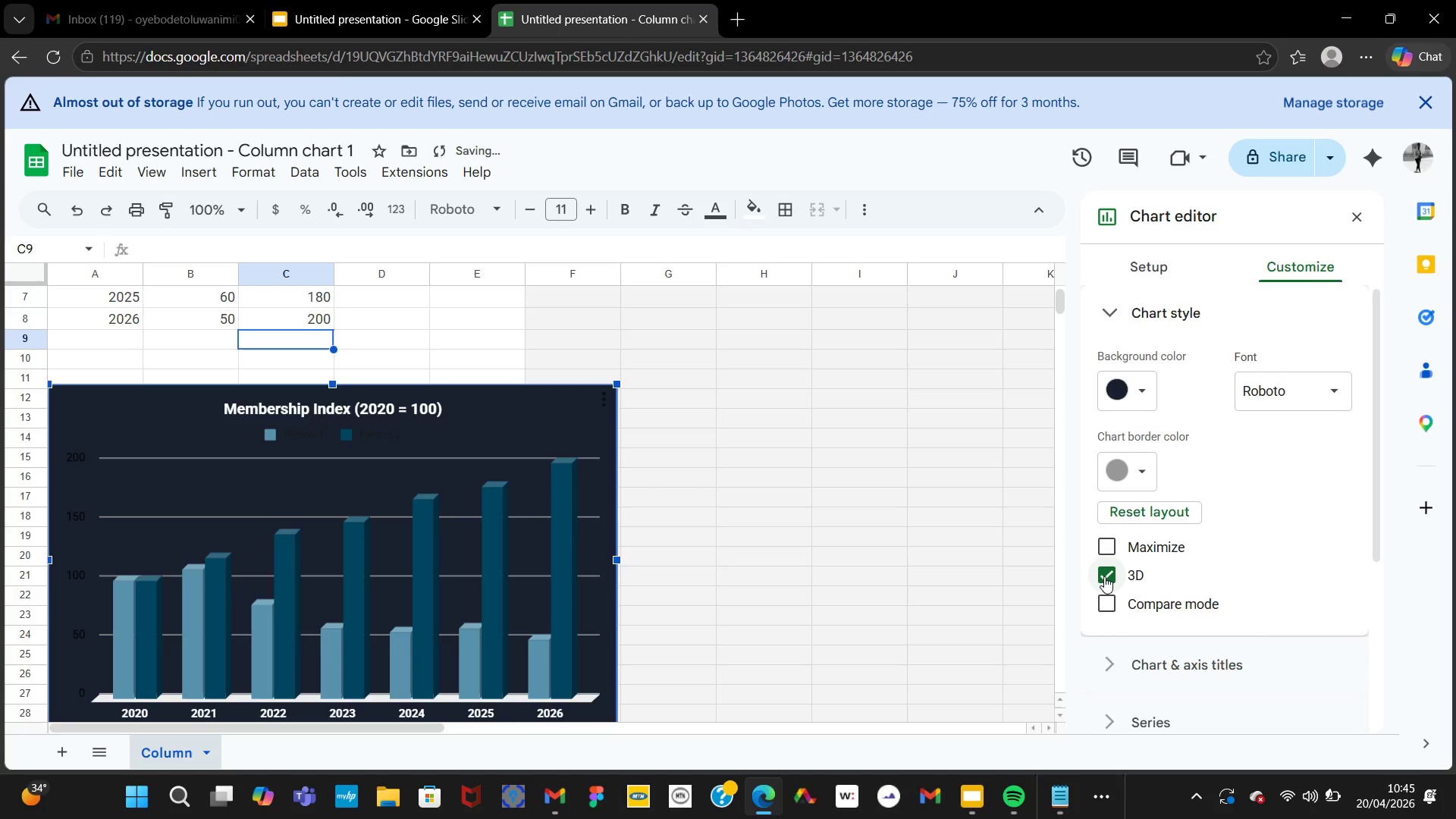 
left_click([1104, 576])
 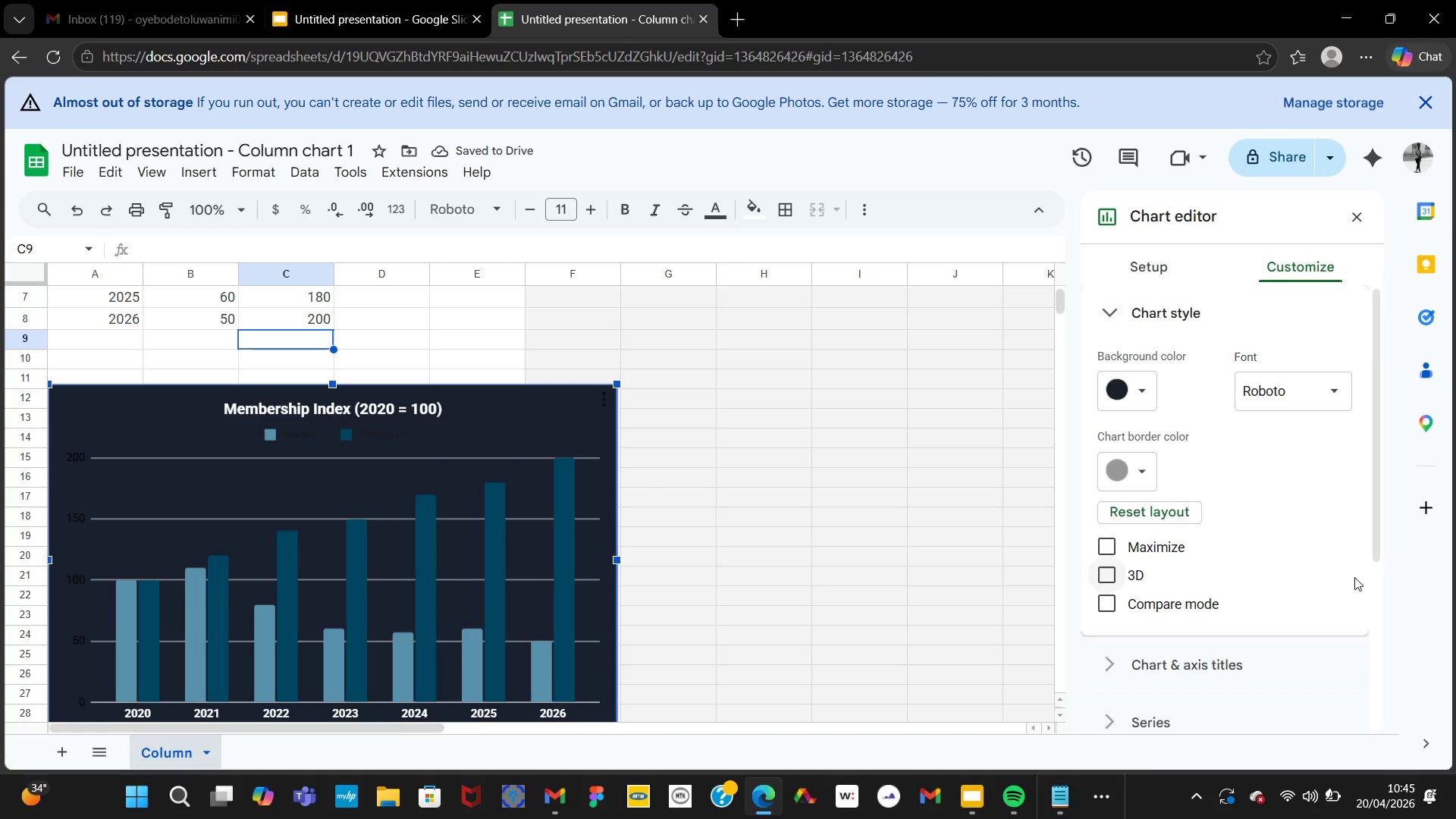 
wait(6.47)
 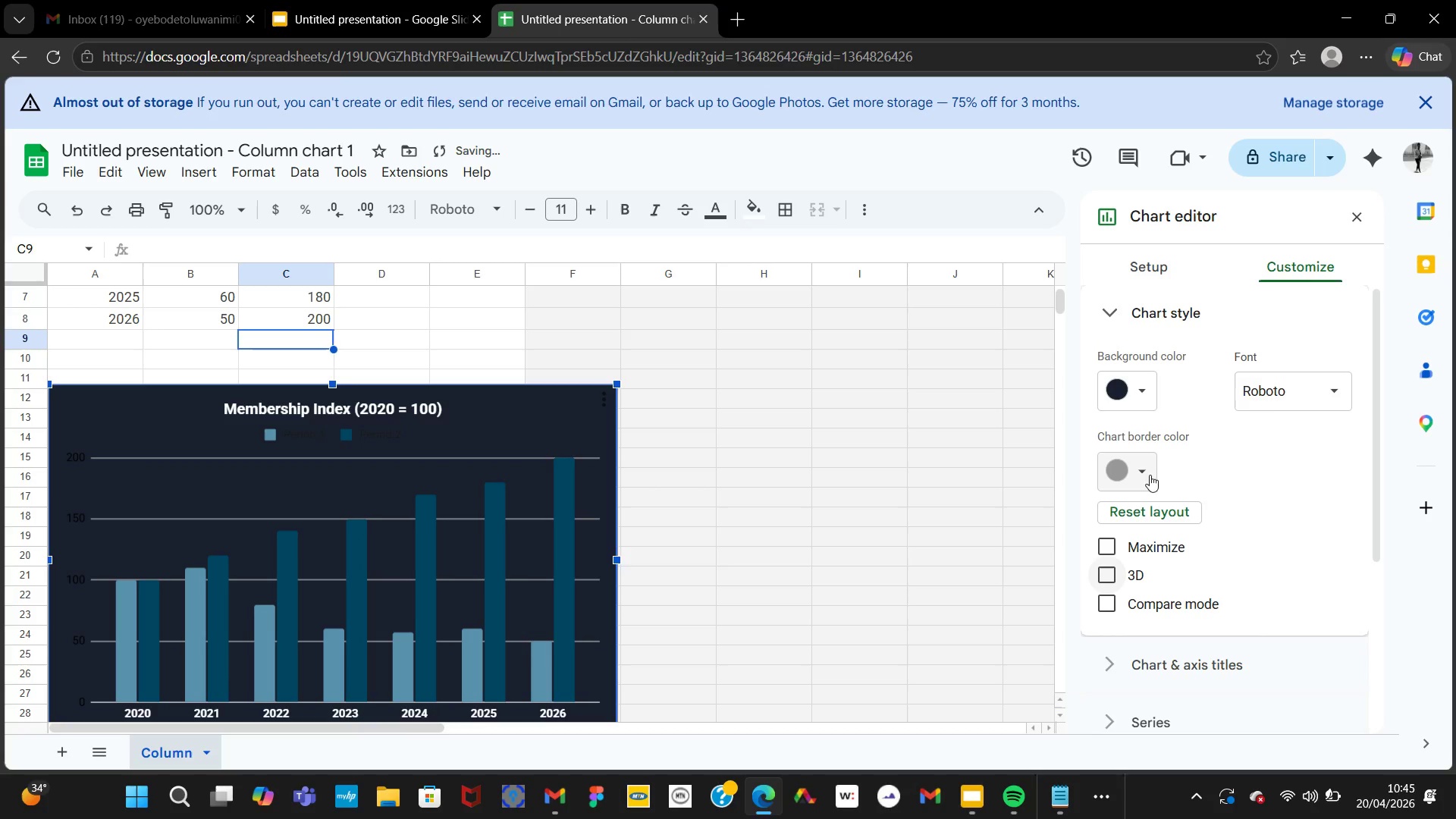 
left_click([1153, 700])
 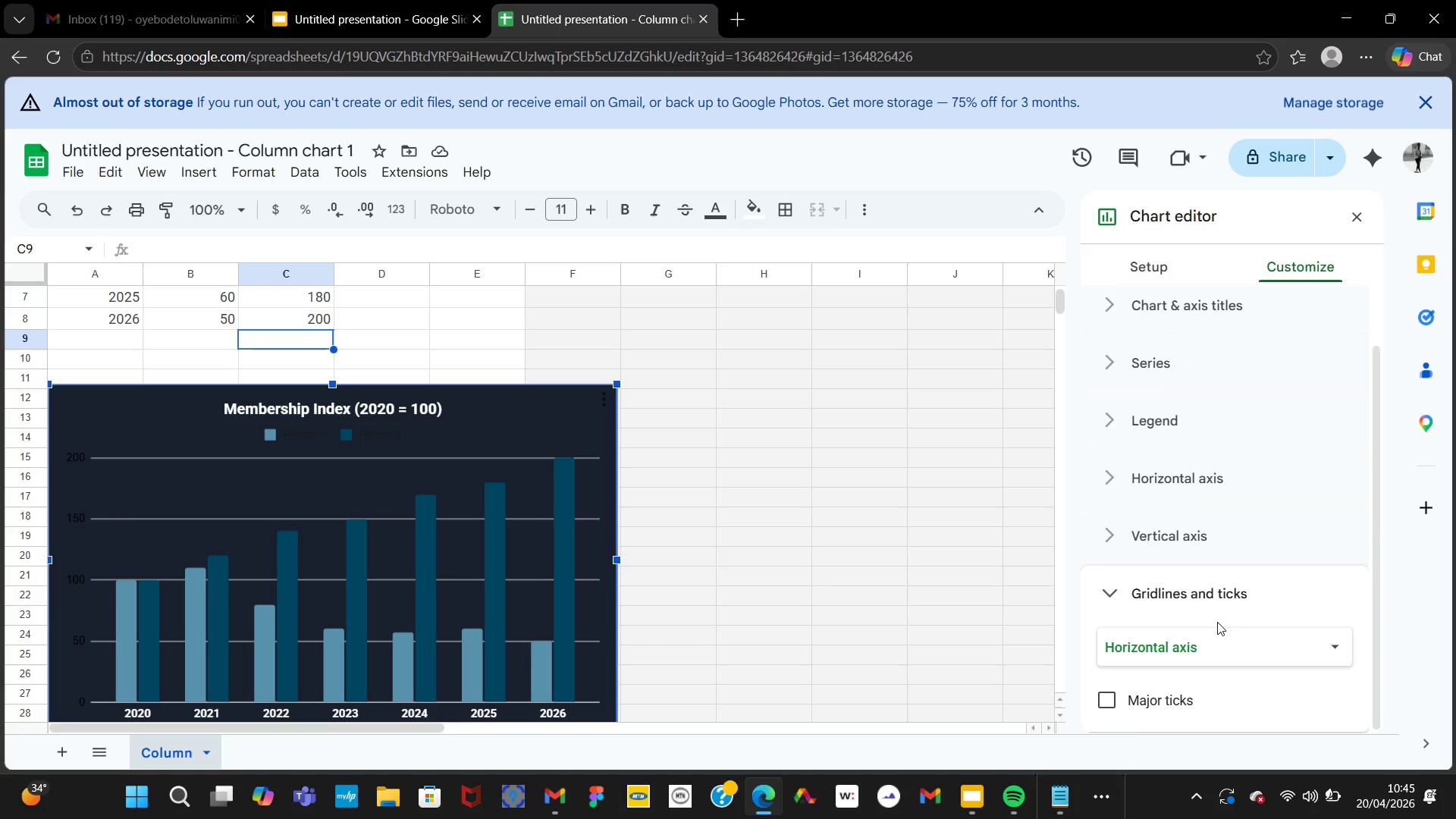 
left_click([1227, 645])
 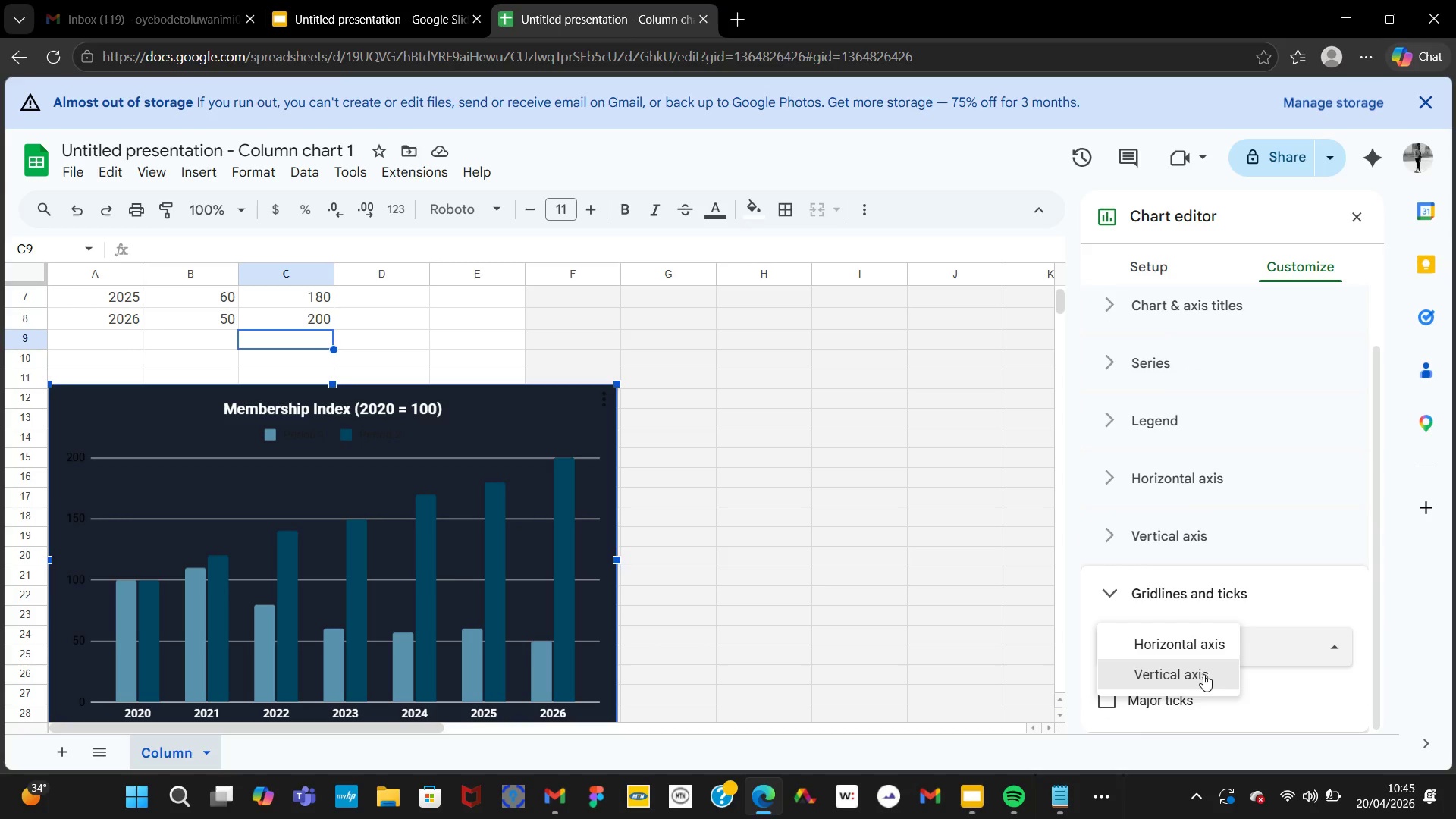 
left_click([1203, 674])
 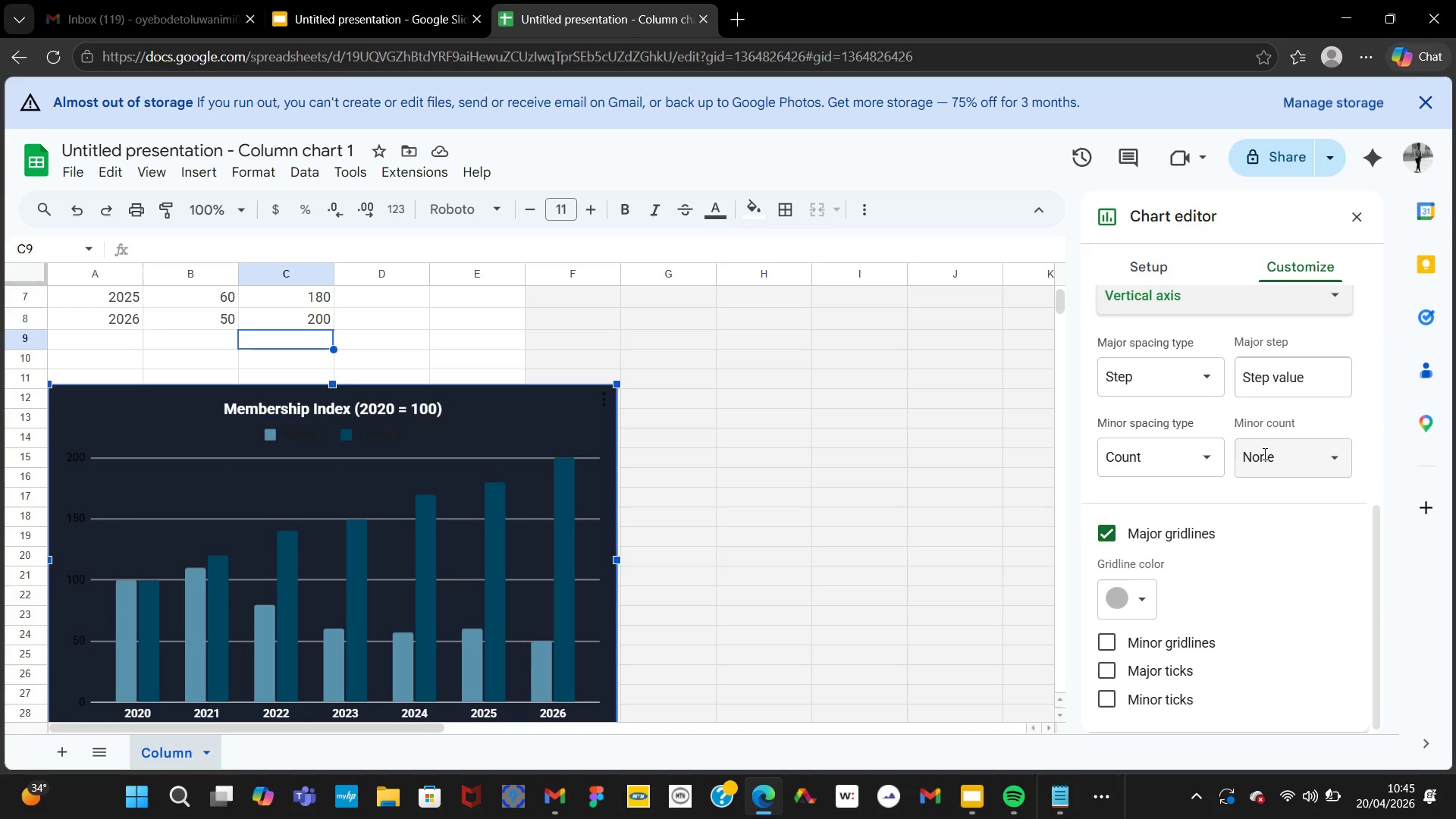 
left_click([1288, 463])
 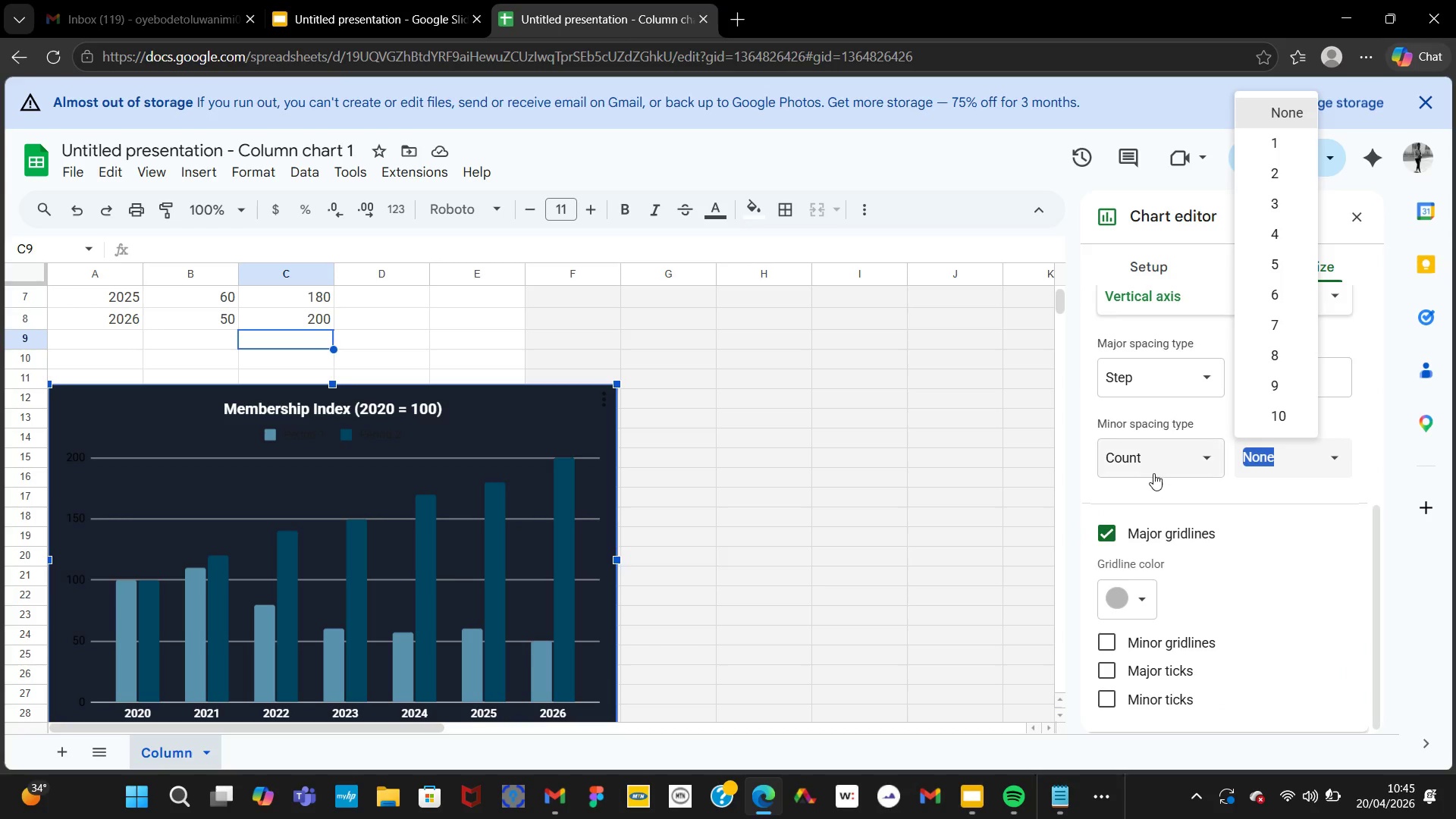 
left_click([1151, 470])
 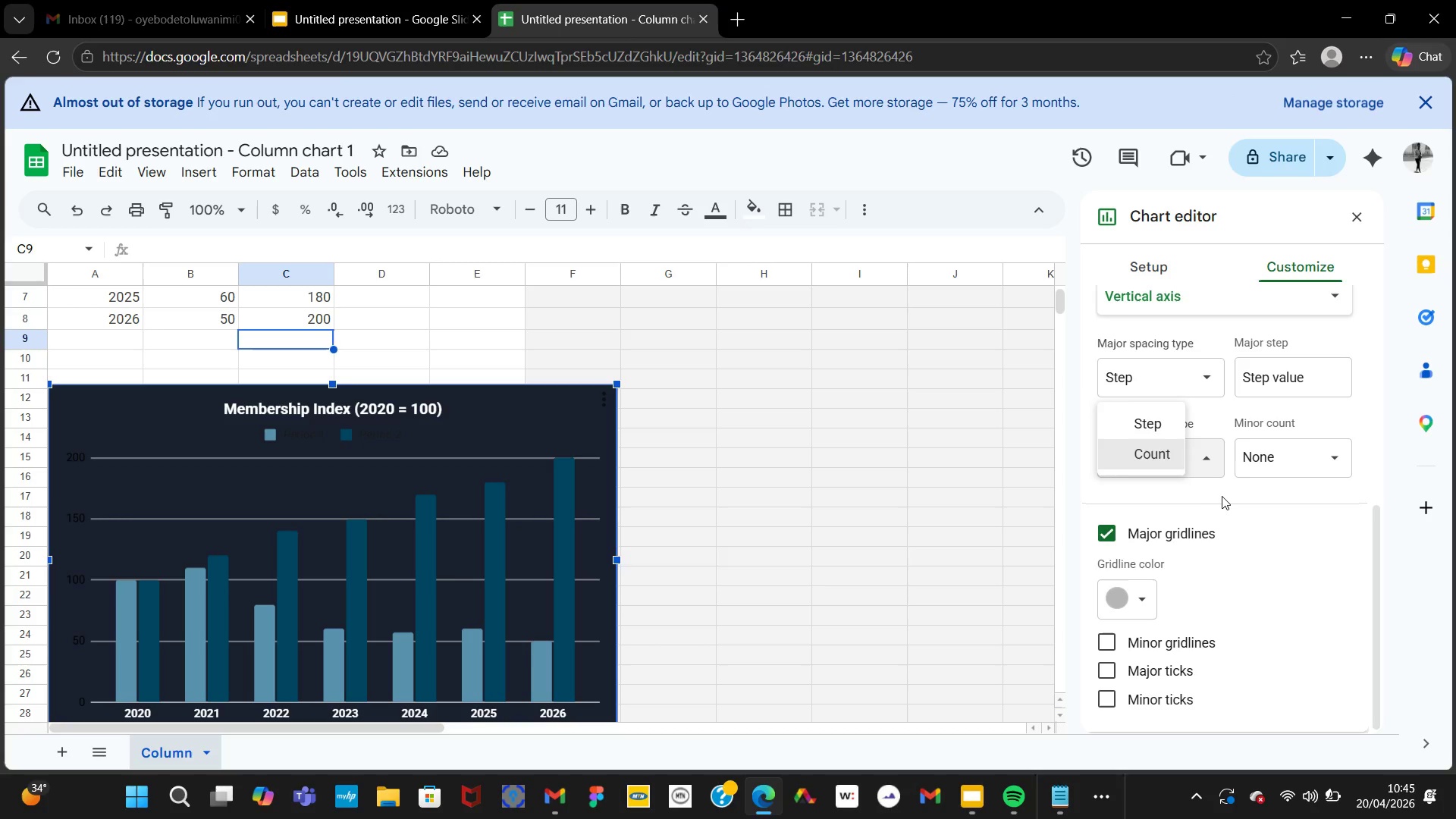 
left_click([1222, 497])
 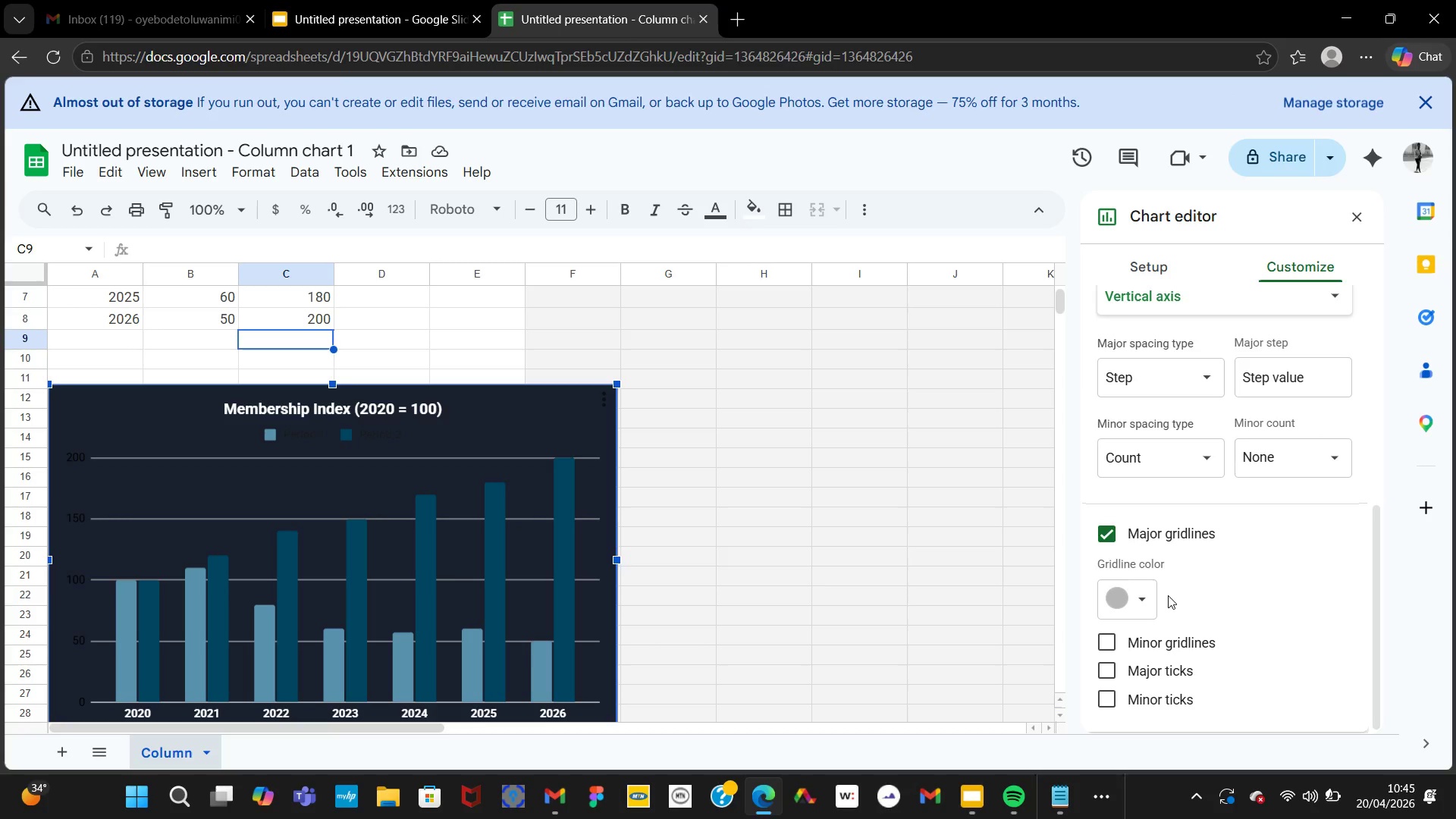 
mouse_move([1182, 595])
 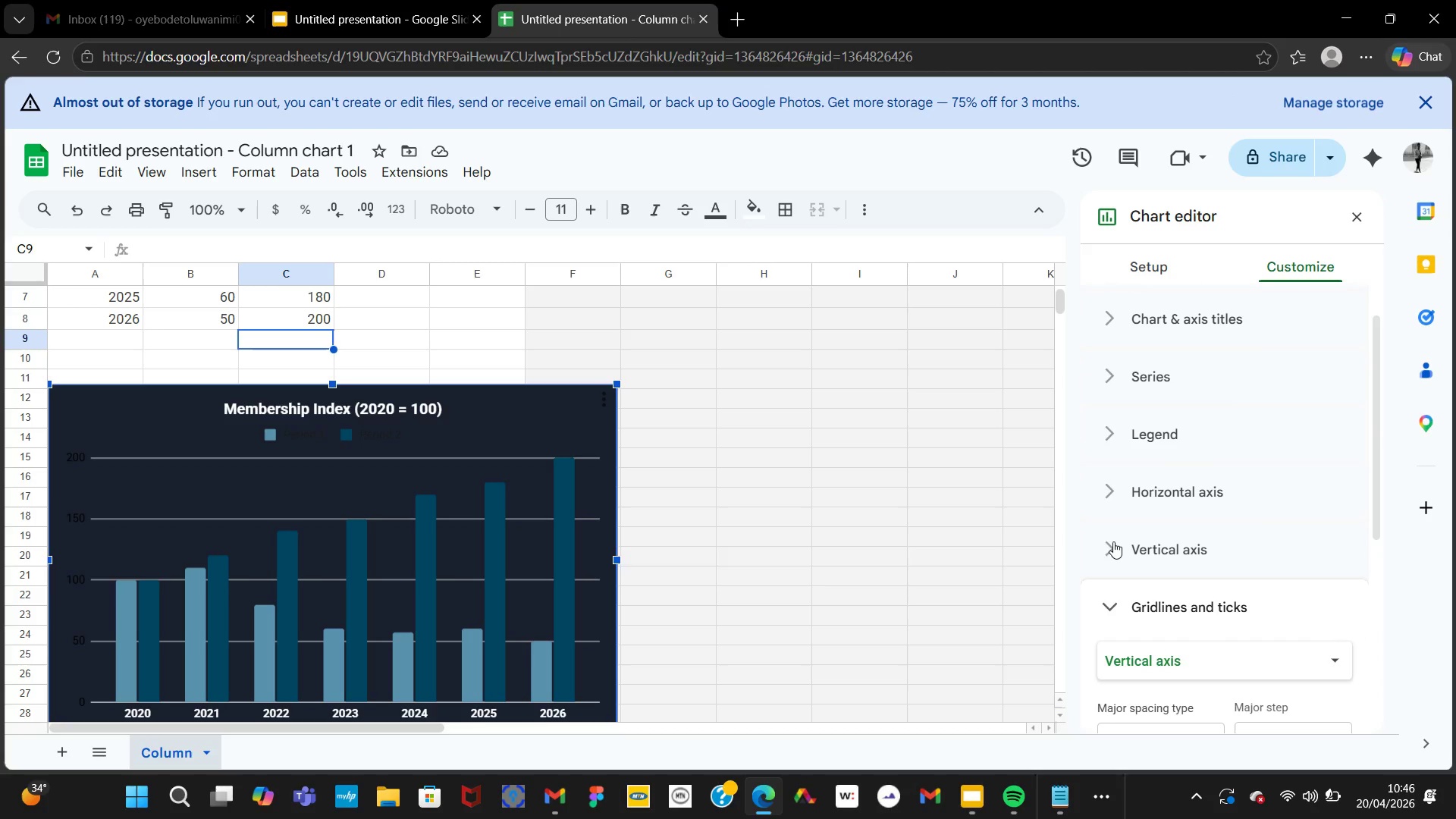 
left_click([1113, 543])
 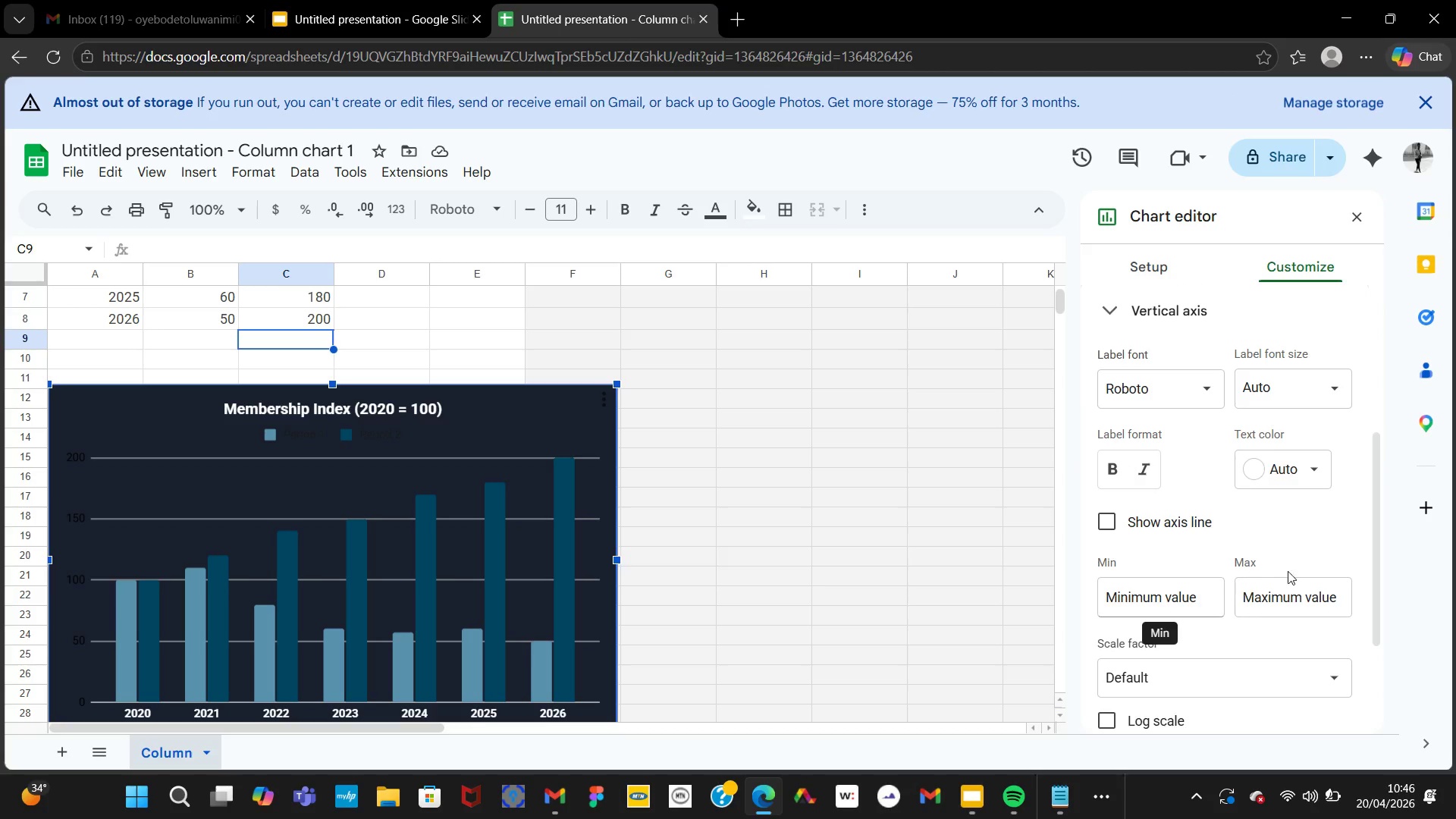 
mouse_move([1186, 538])
 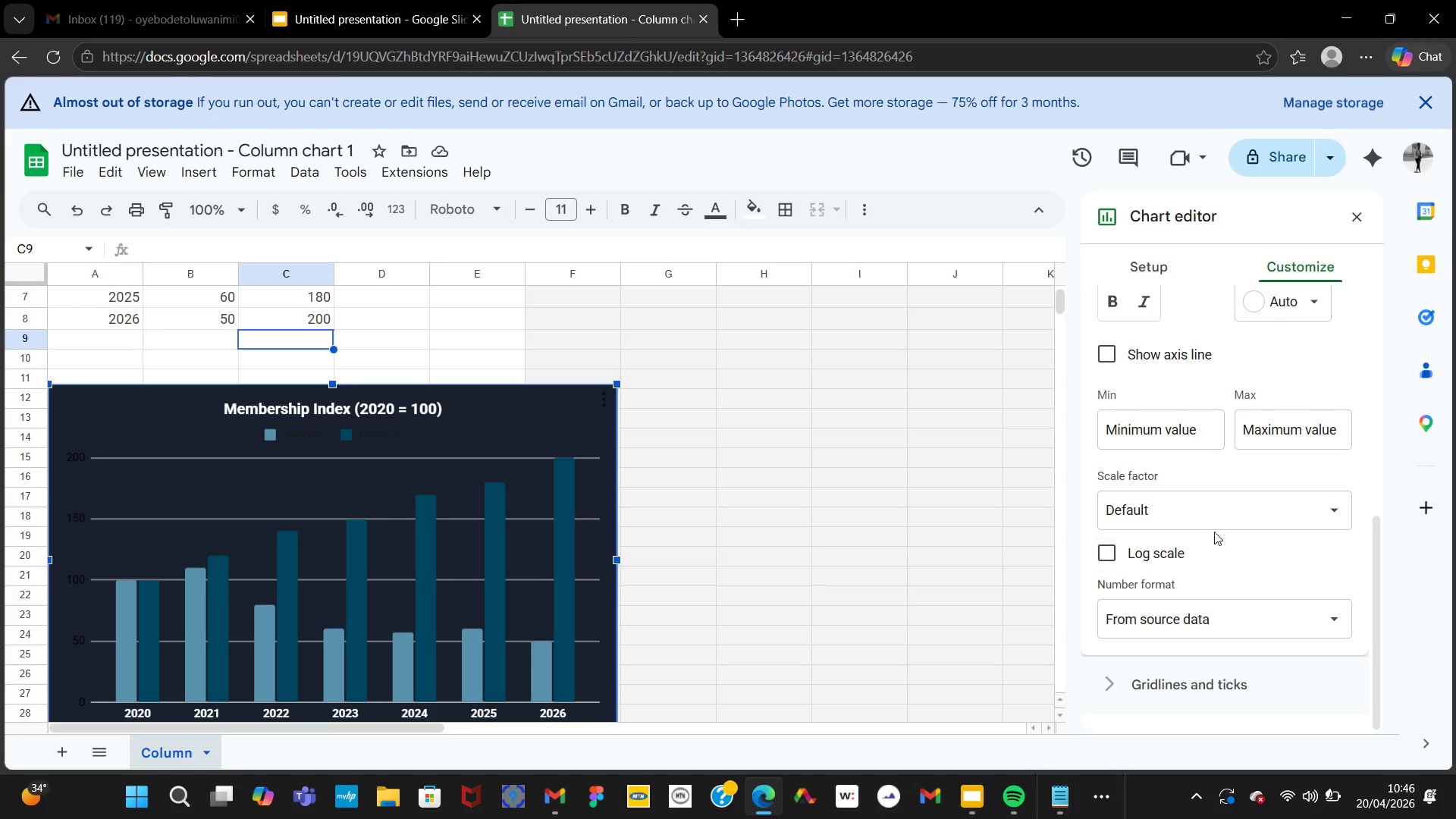 
left_click([1204, 511])
 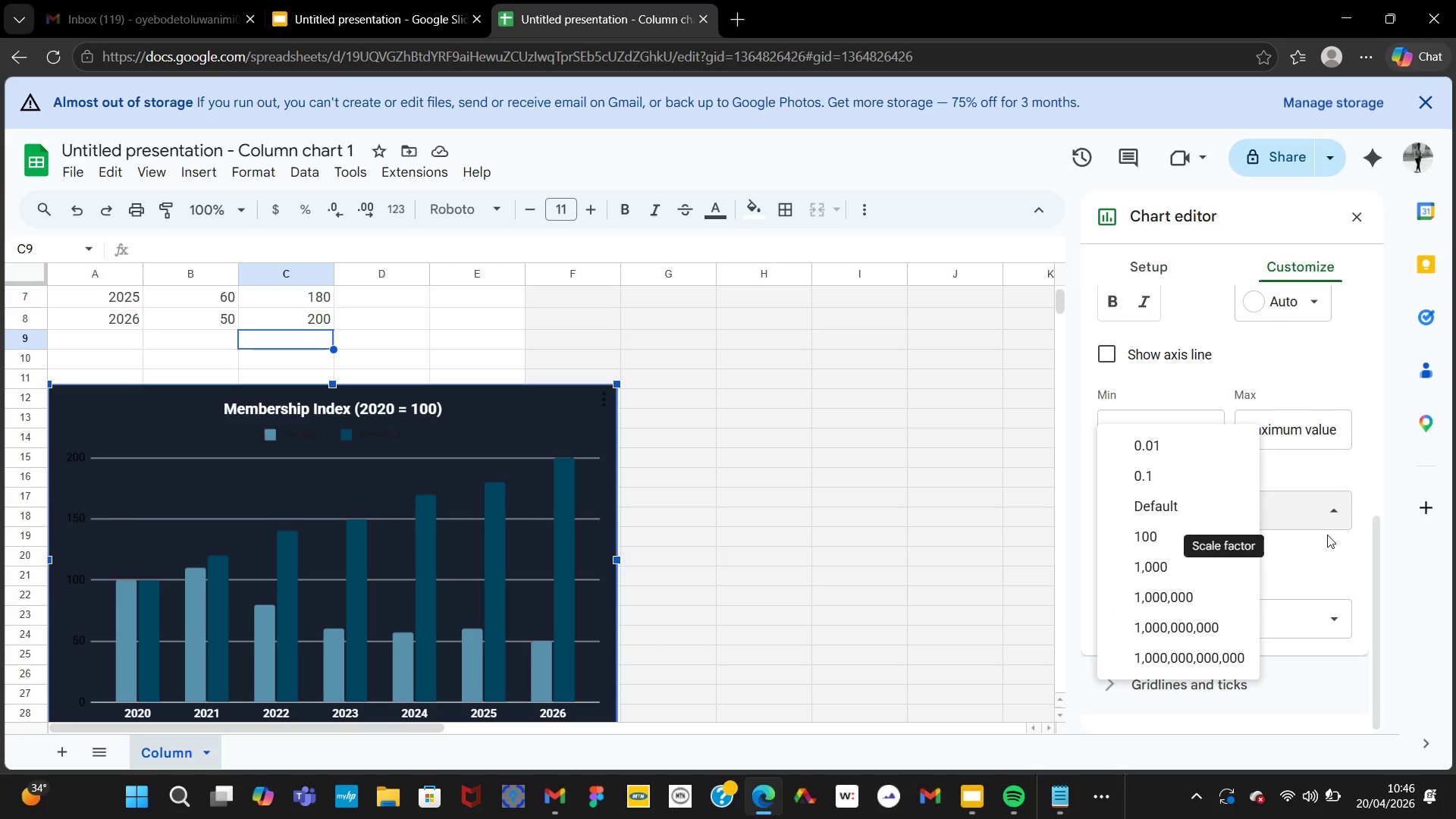 
left_click([1323, 538])
 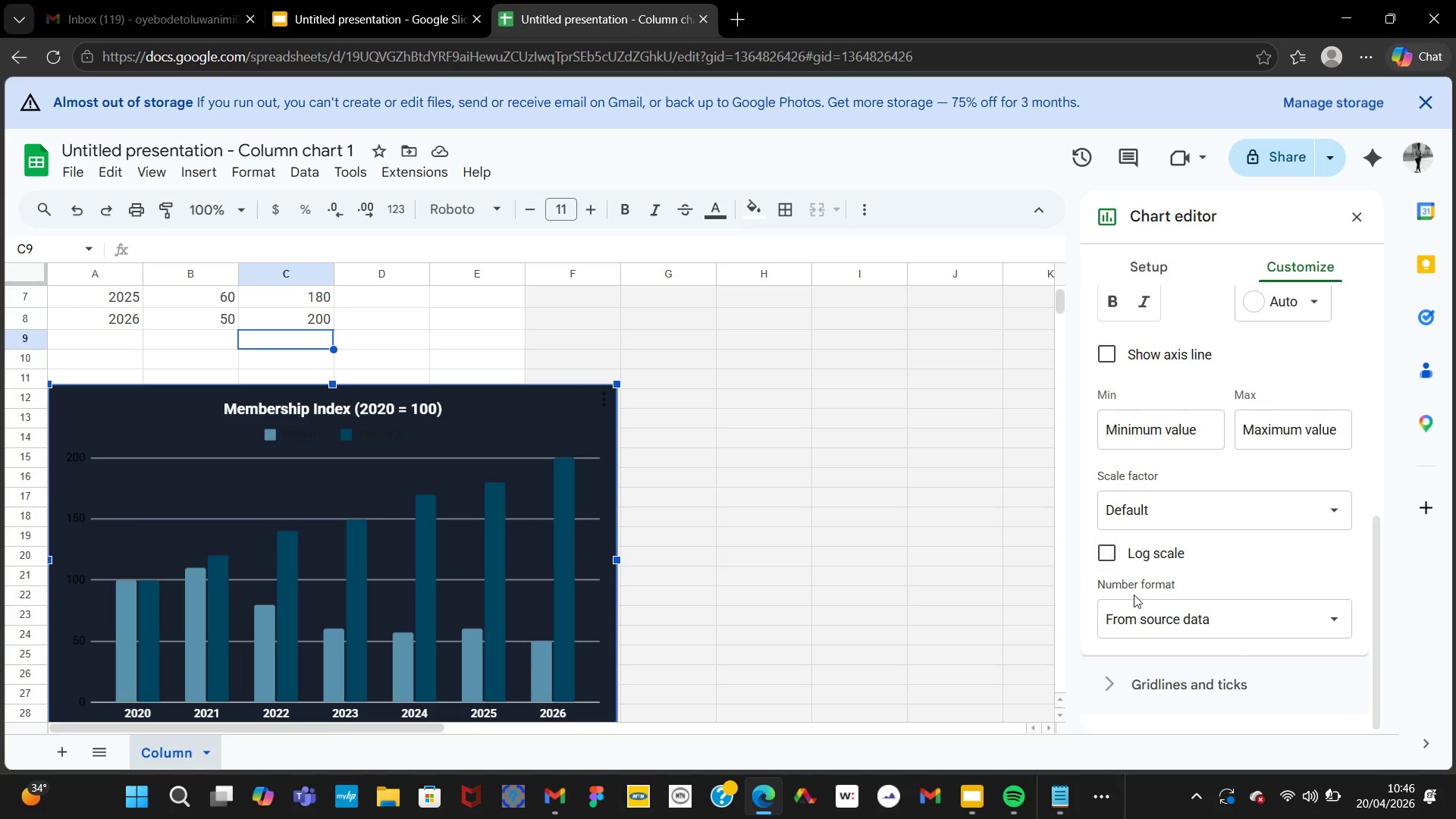 
left_click([1167, 629])
 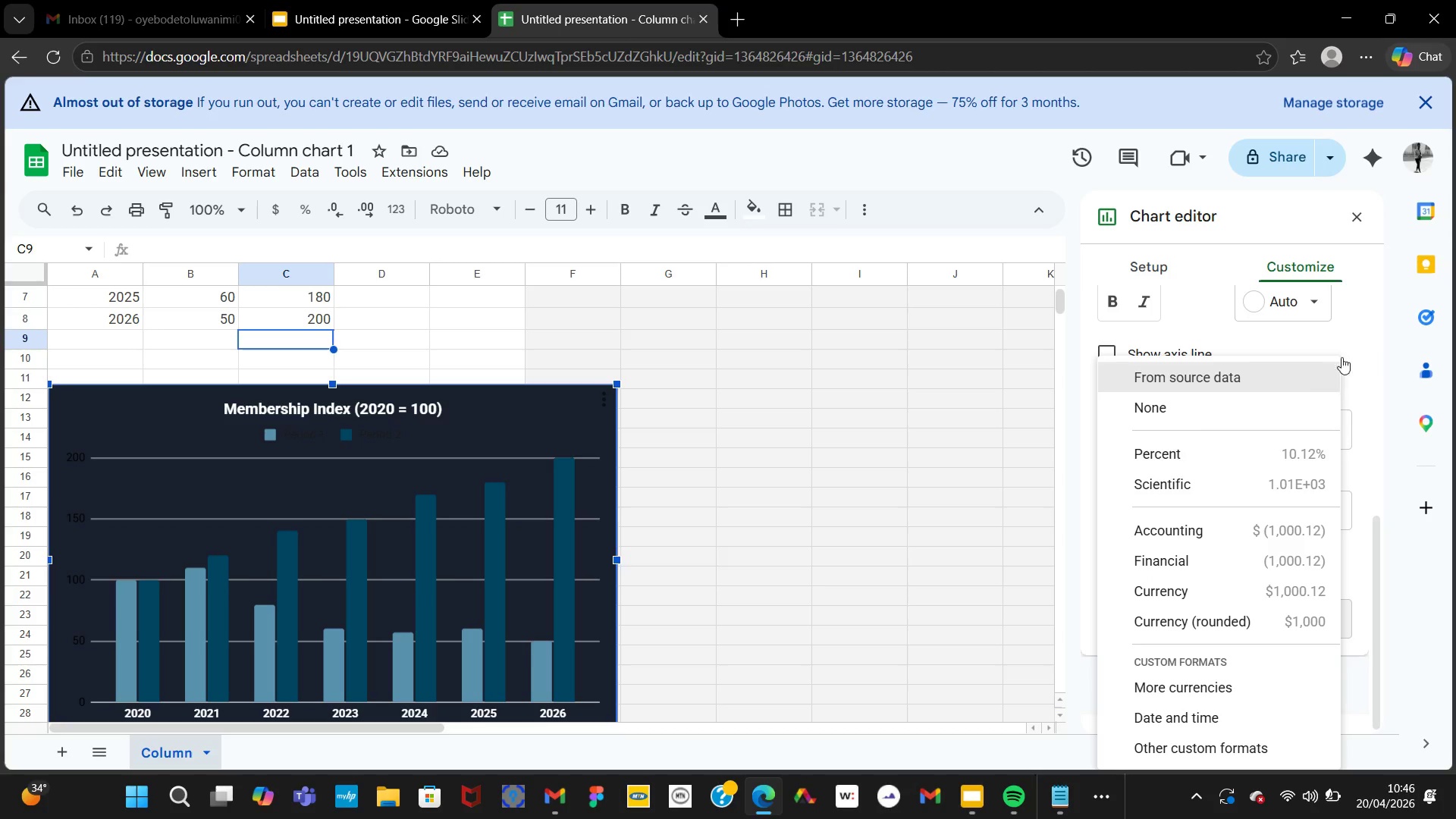 
left_click([1353, 342])
 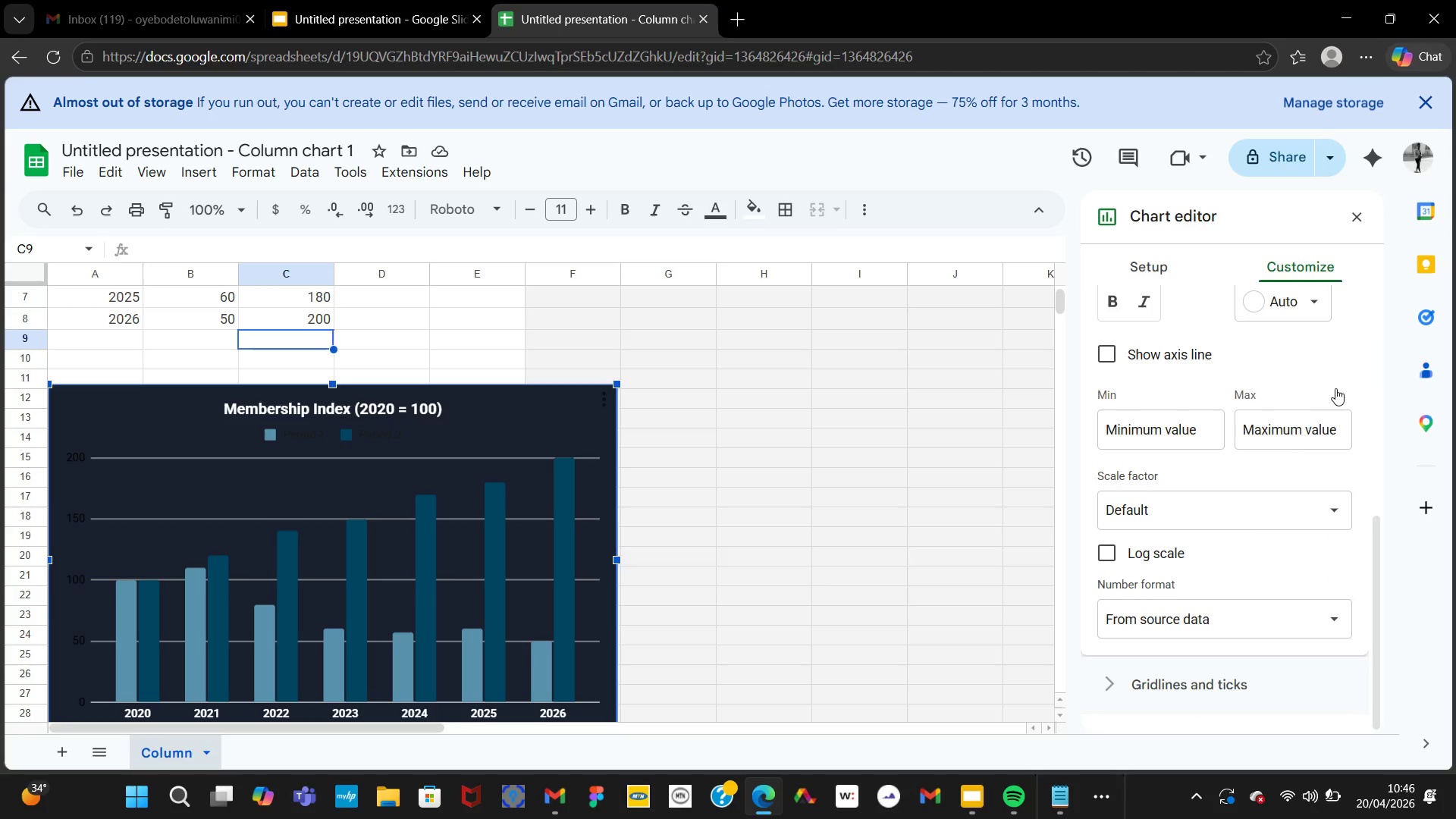 
mouse_move([1285, 467])
 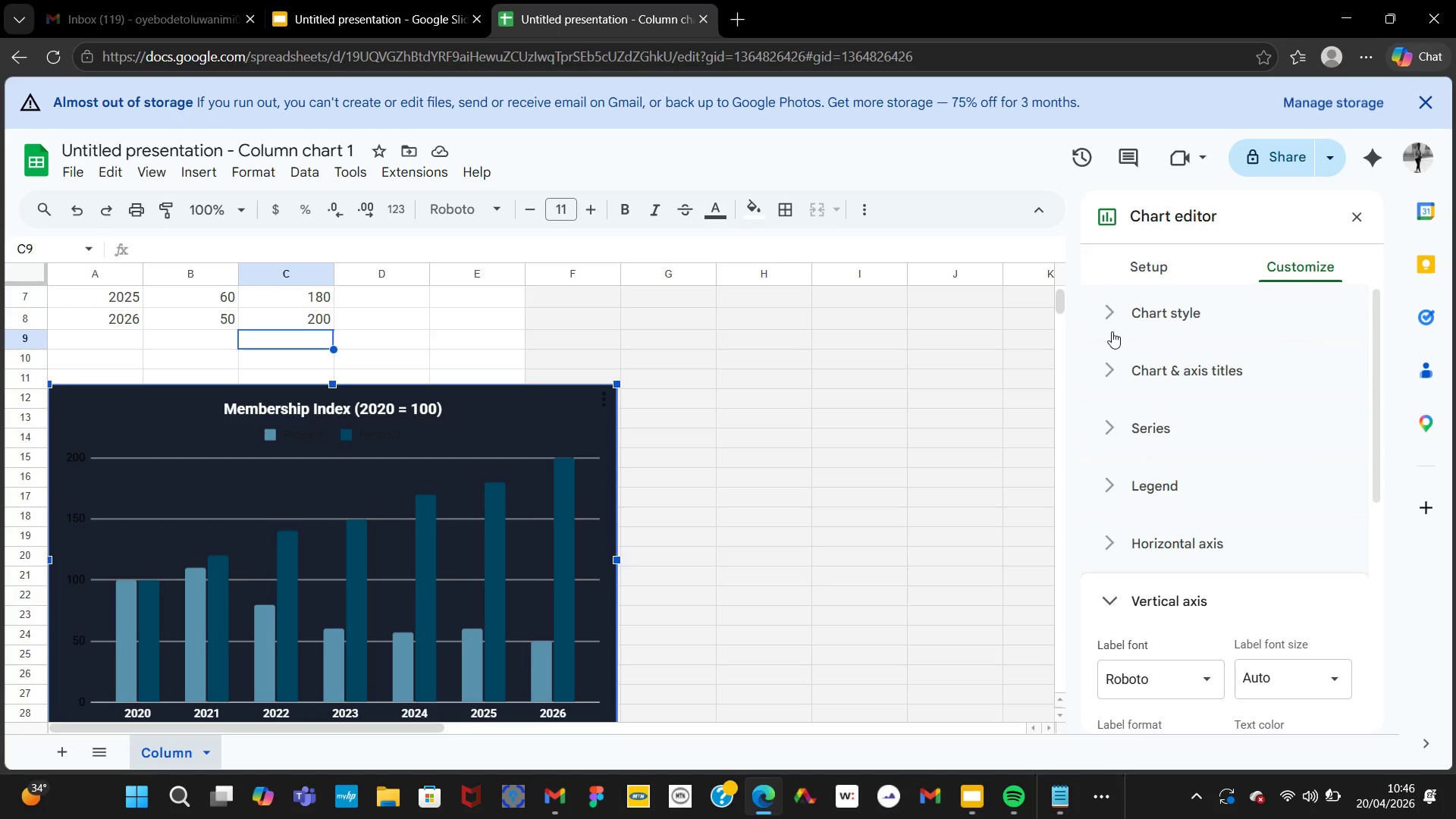 
left_click([1112, 331])
 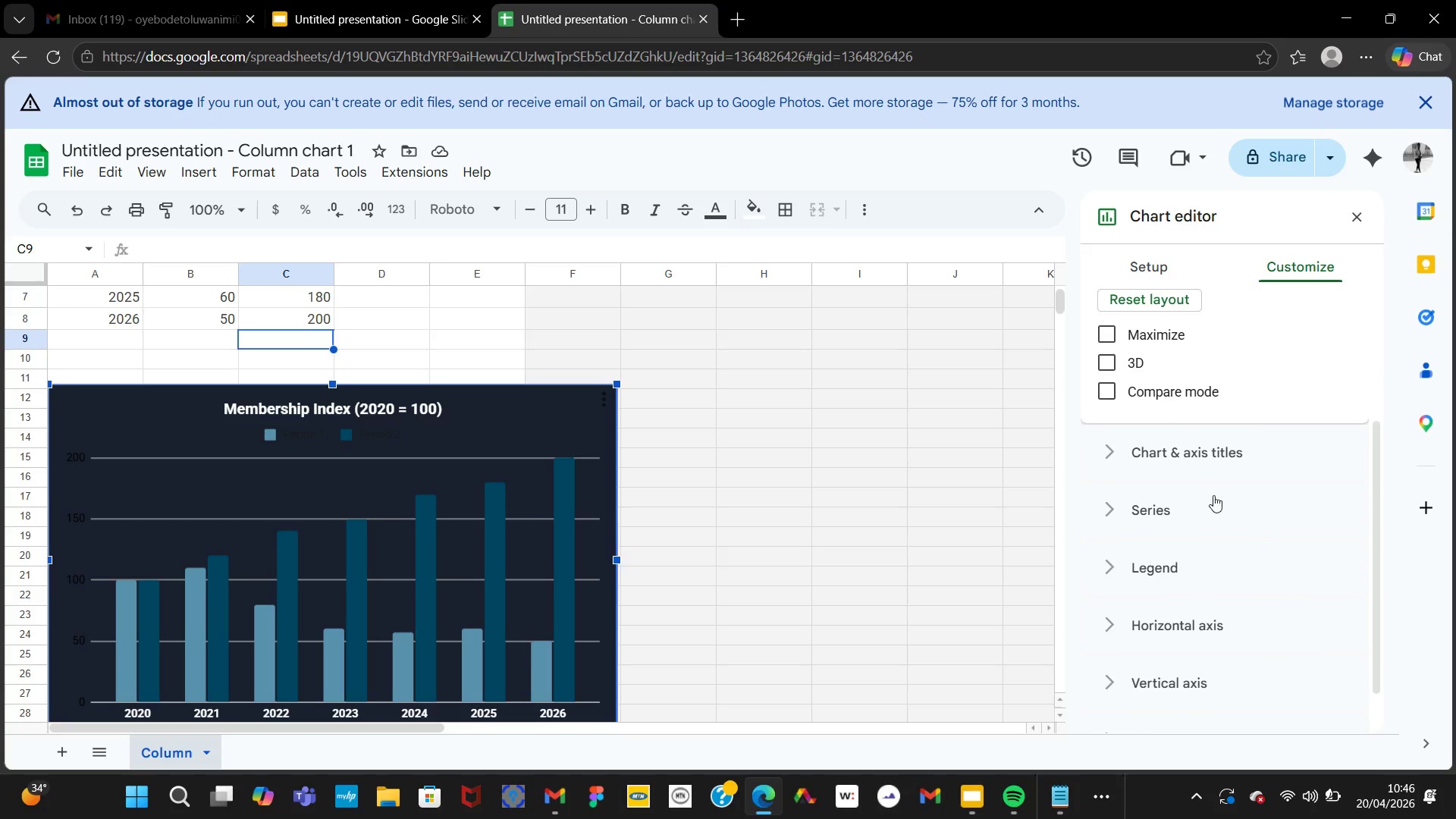 
left_click([1171, 456])
 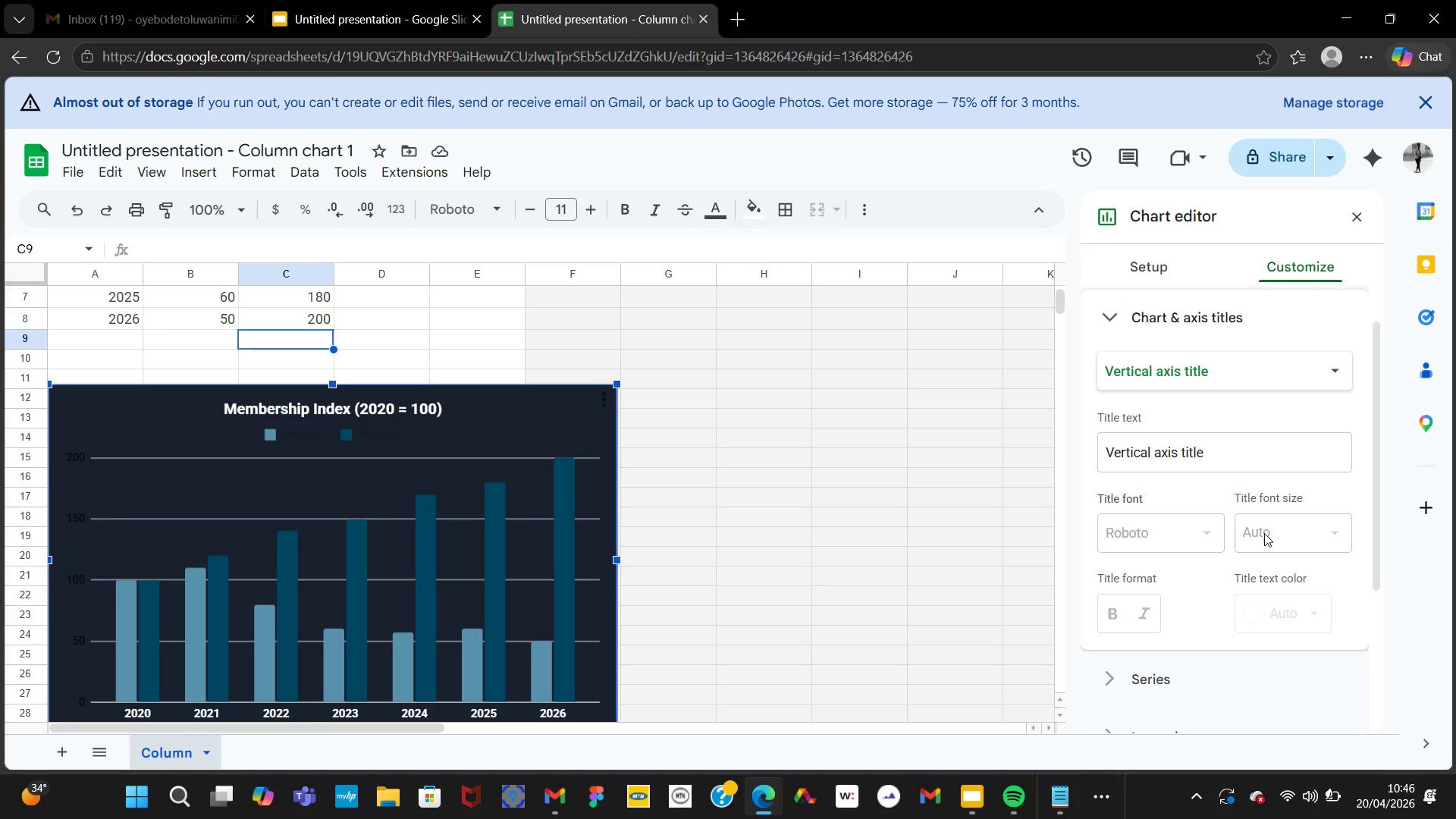 
wait(5.8)
 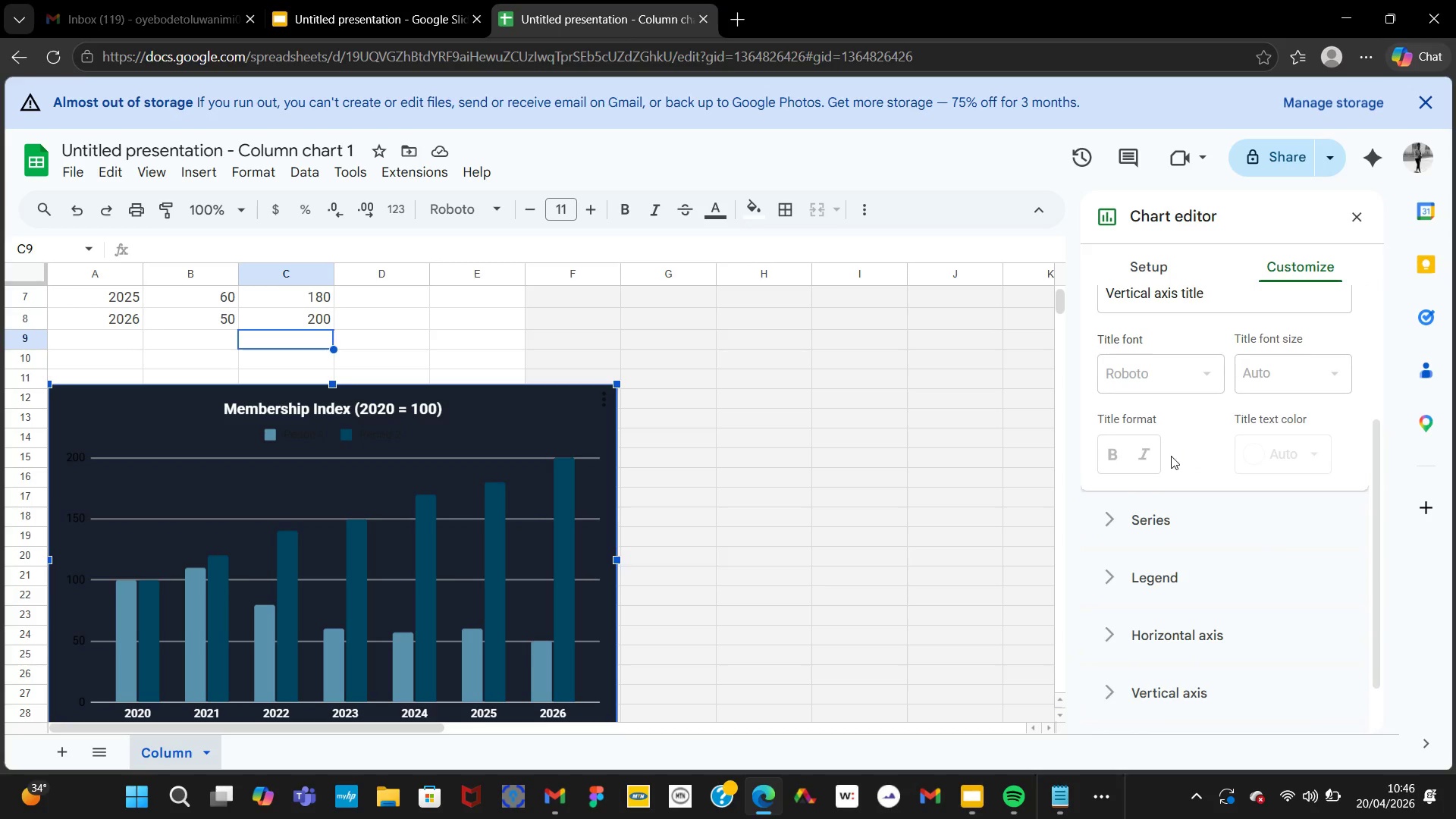 
left_click([1256, 613])
 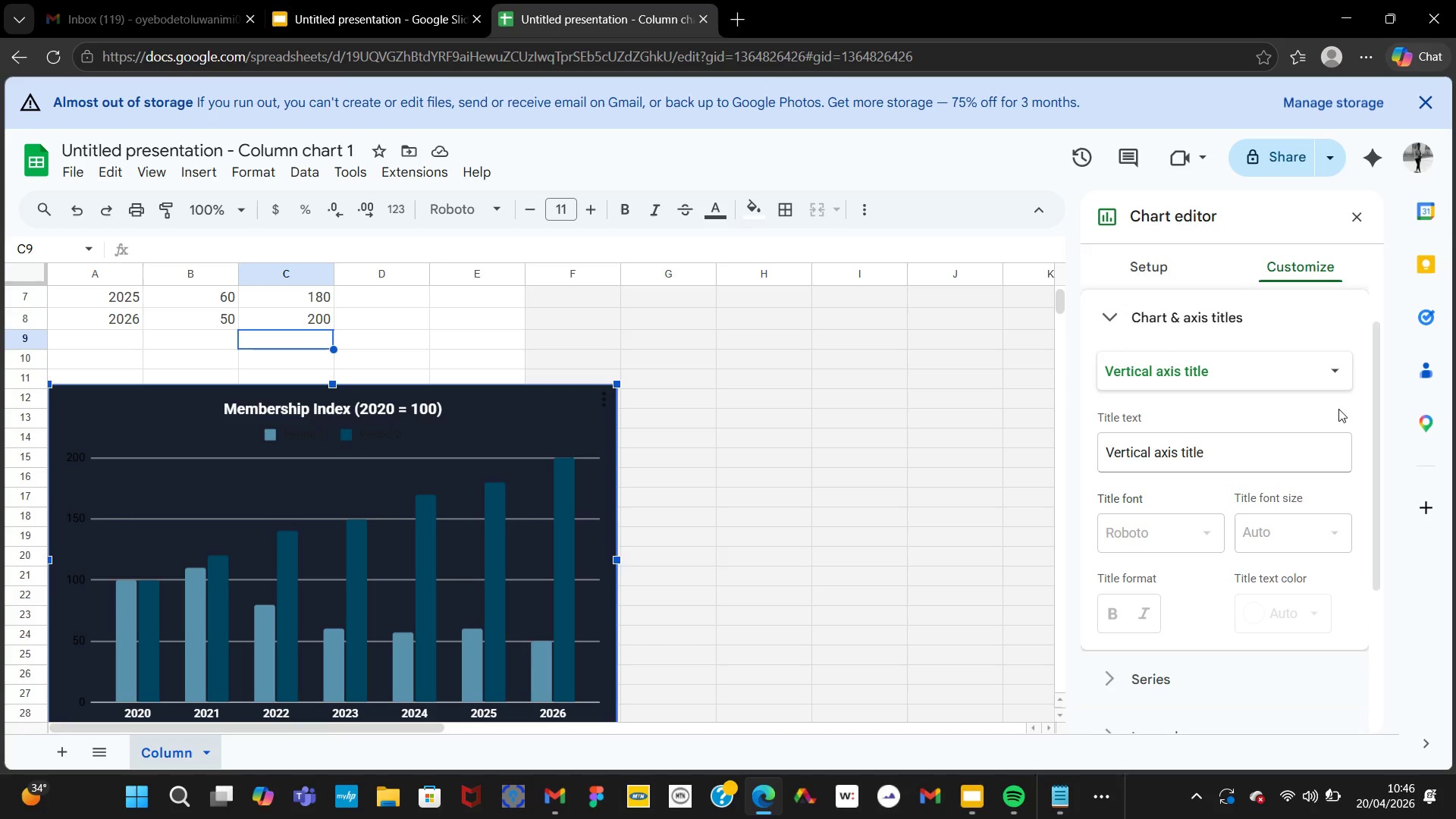 
left_click([1323, 379])
 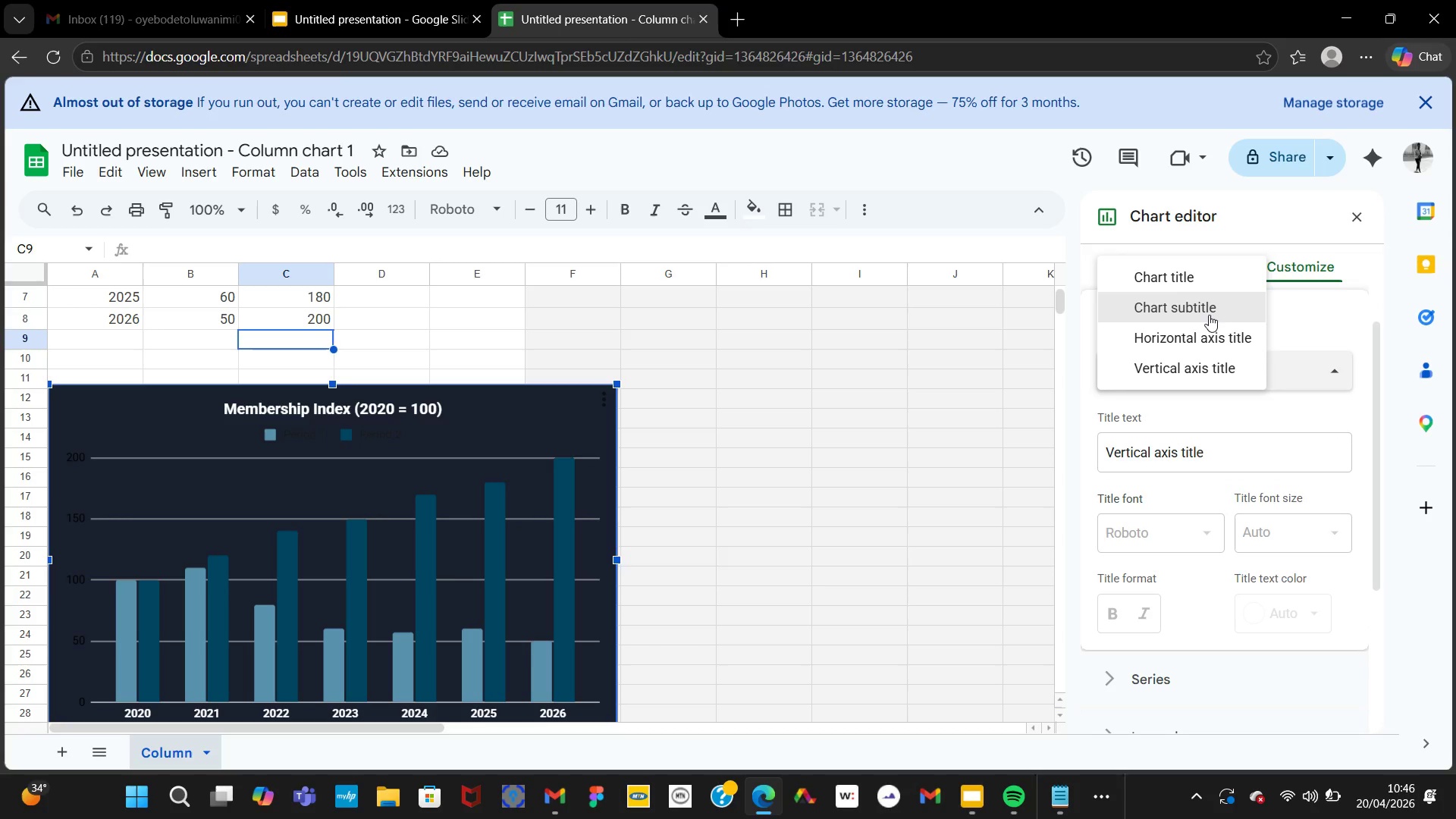 
left_click([1210, 331])
 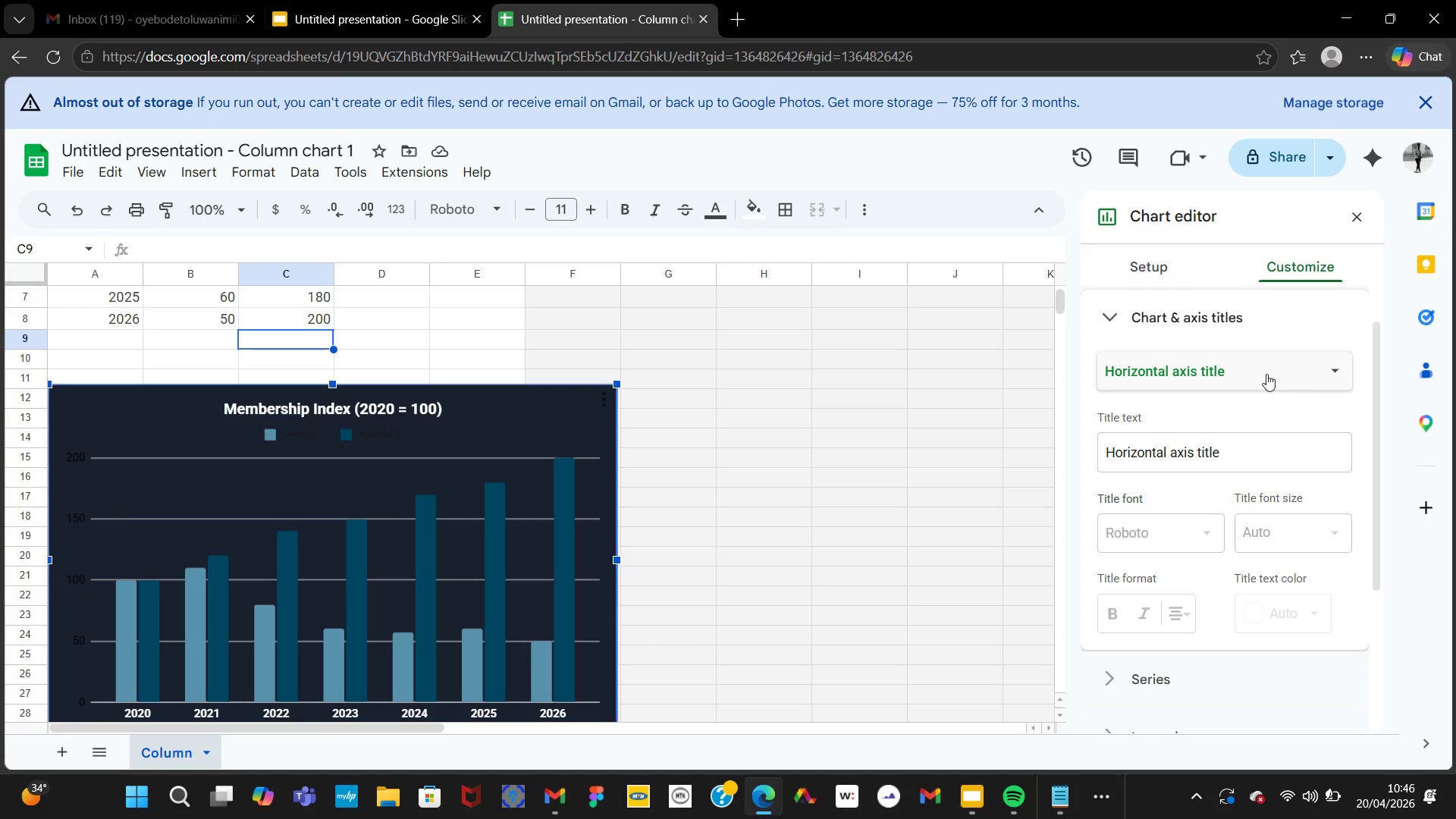 
left_click([1266, 374])
 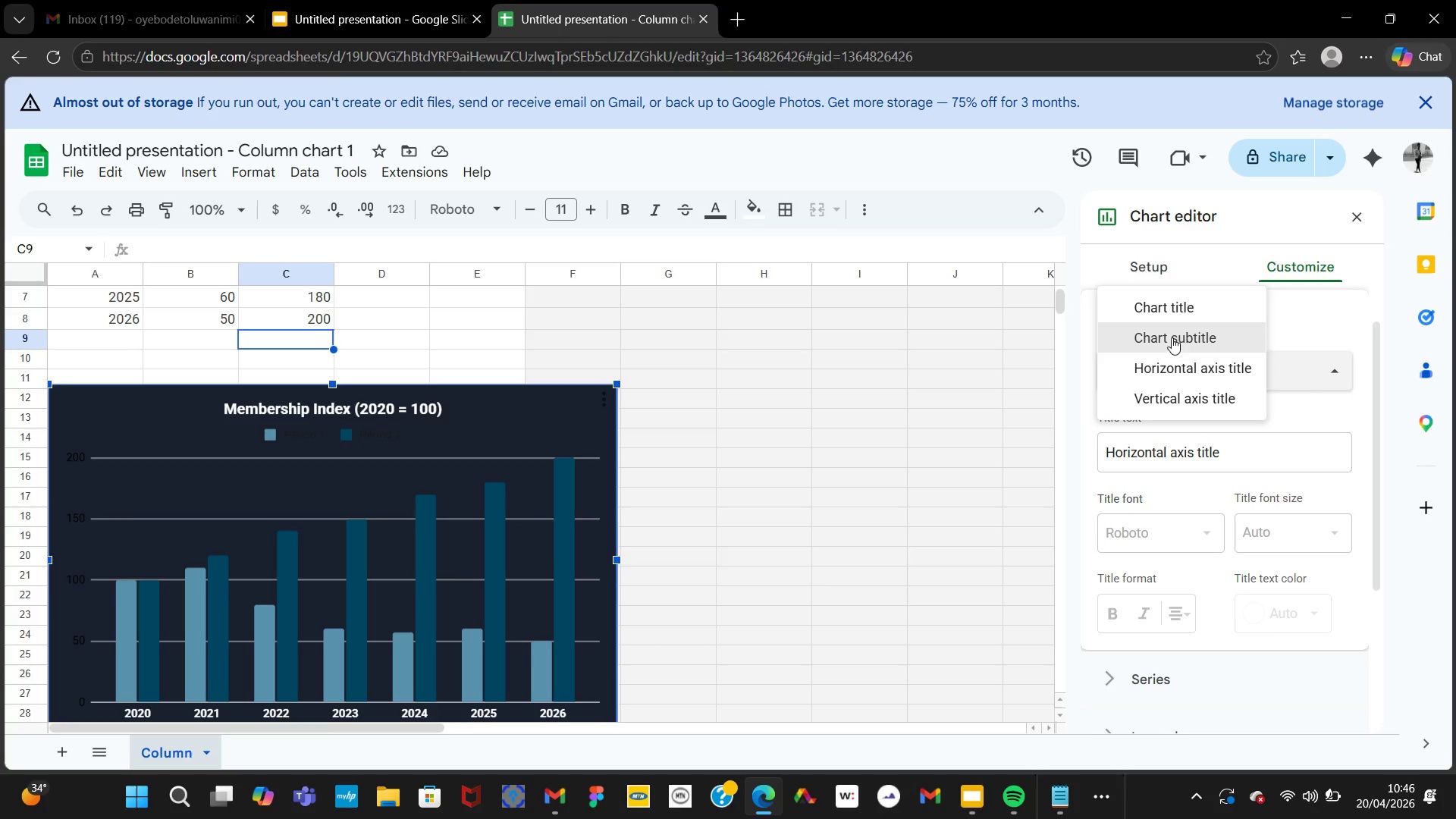 
left_click([1171, 337])
 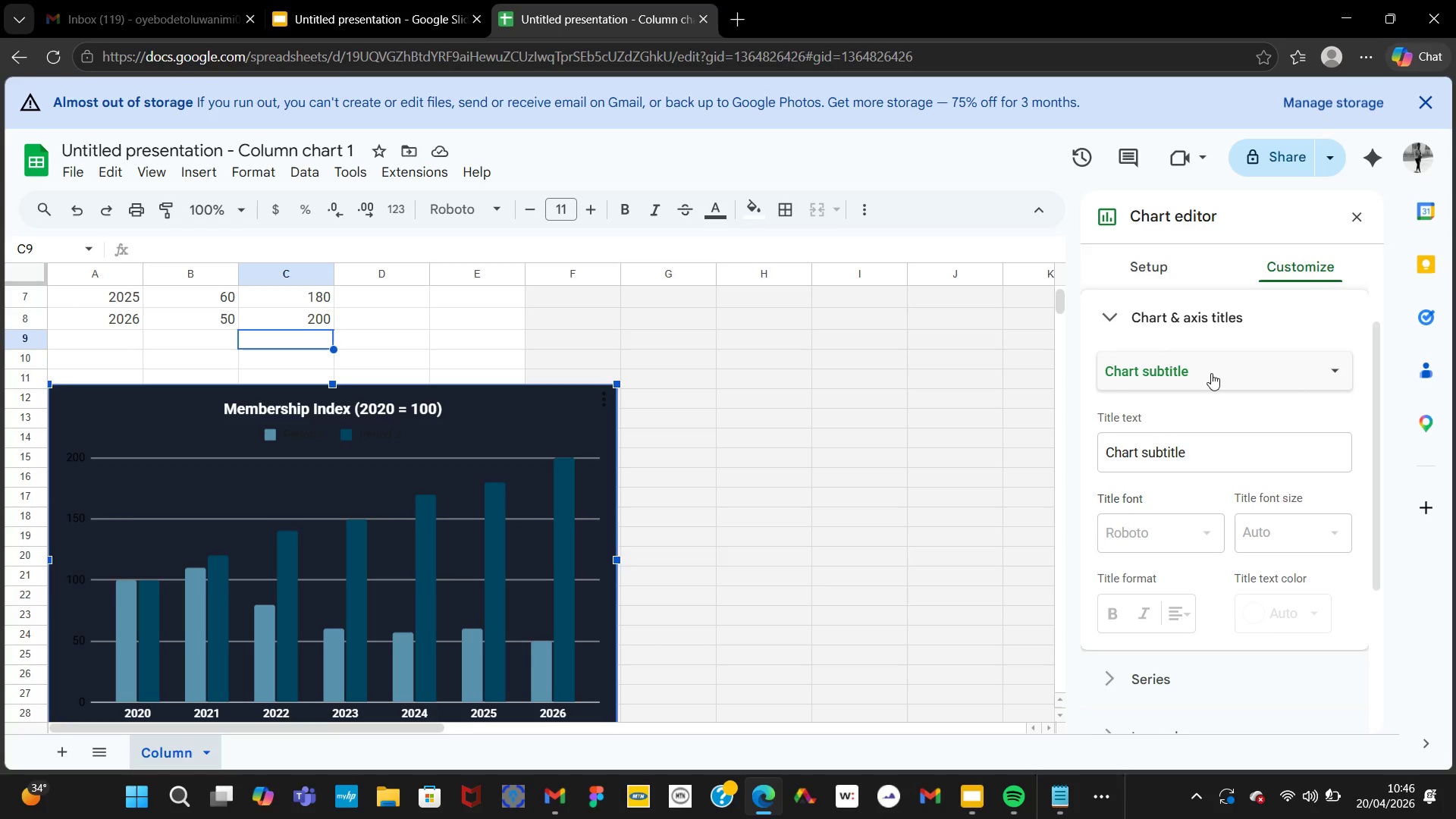 
left_click([1211, 373])
 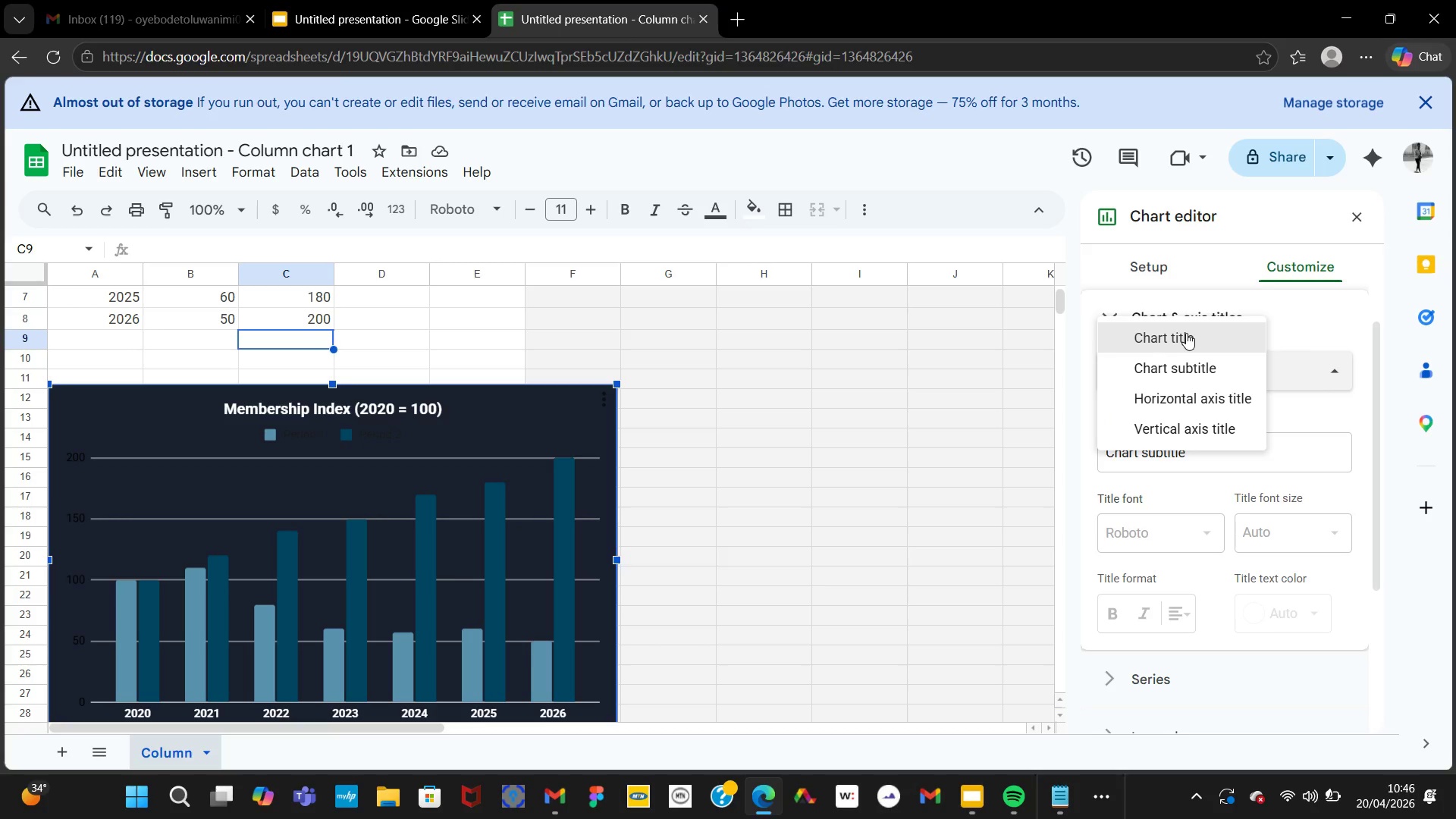 
left_click([1186, 333])
 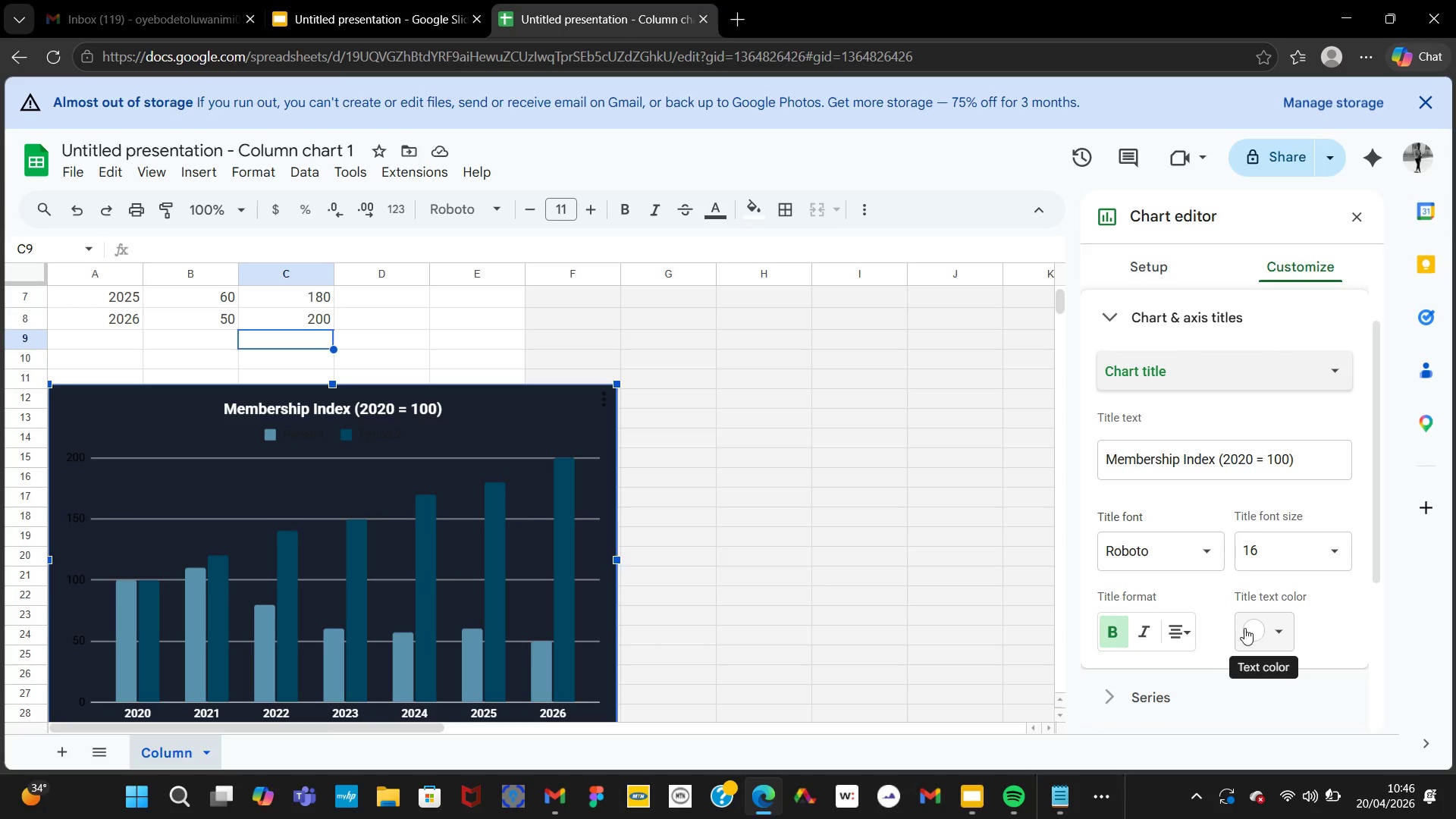 
mouse_move([1269, 562])
 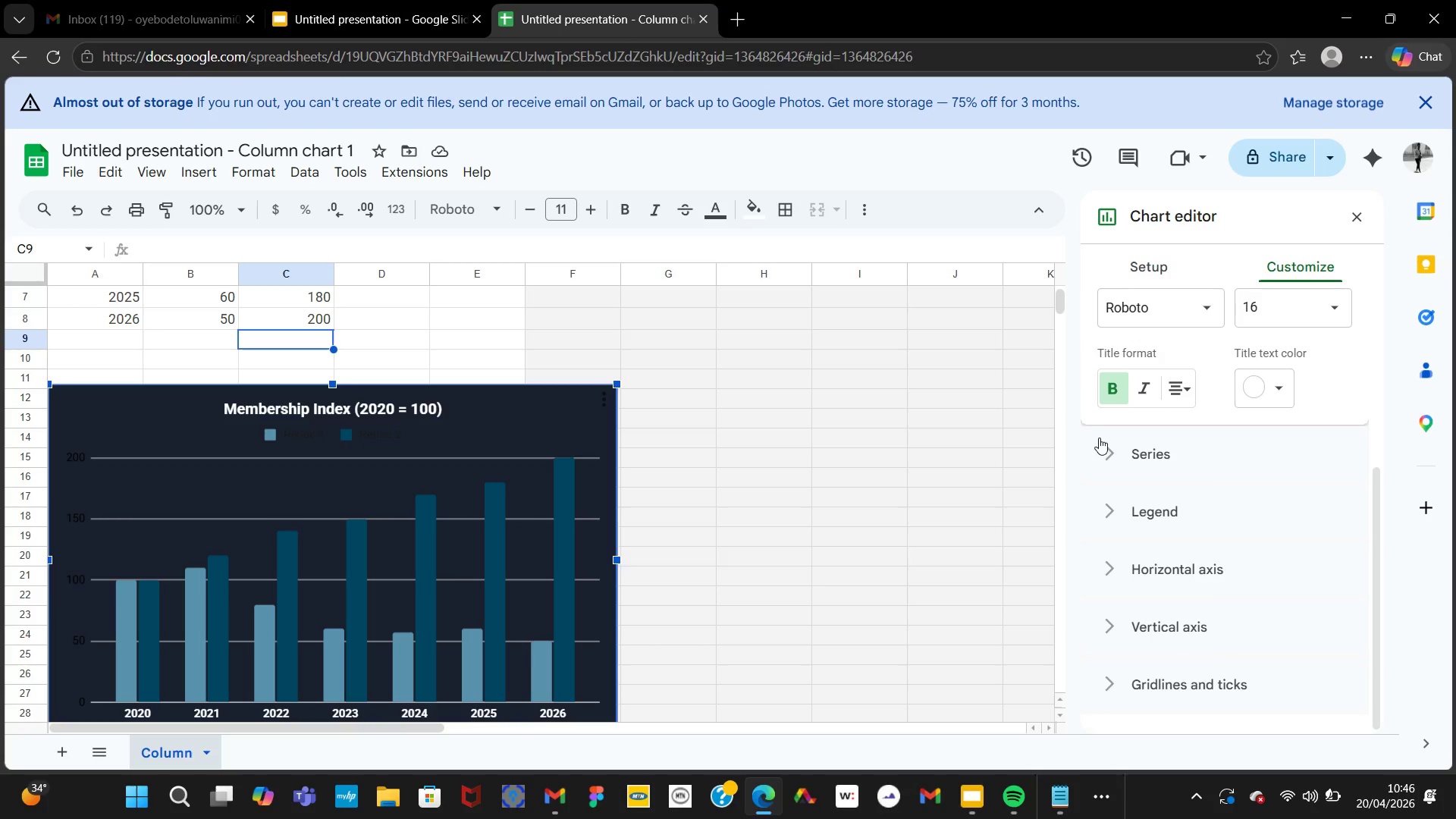 
left_click([1116, 469])
 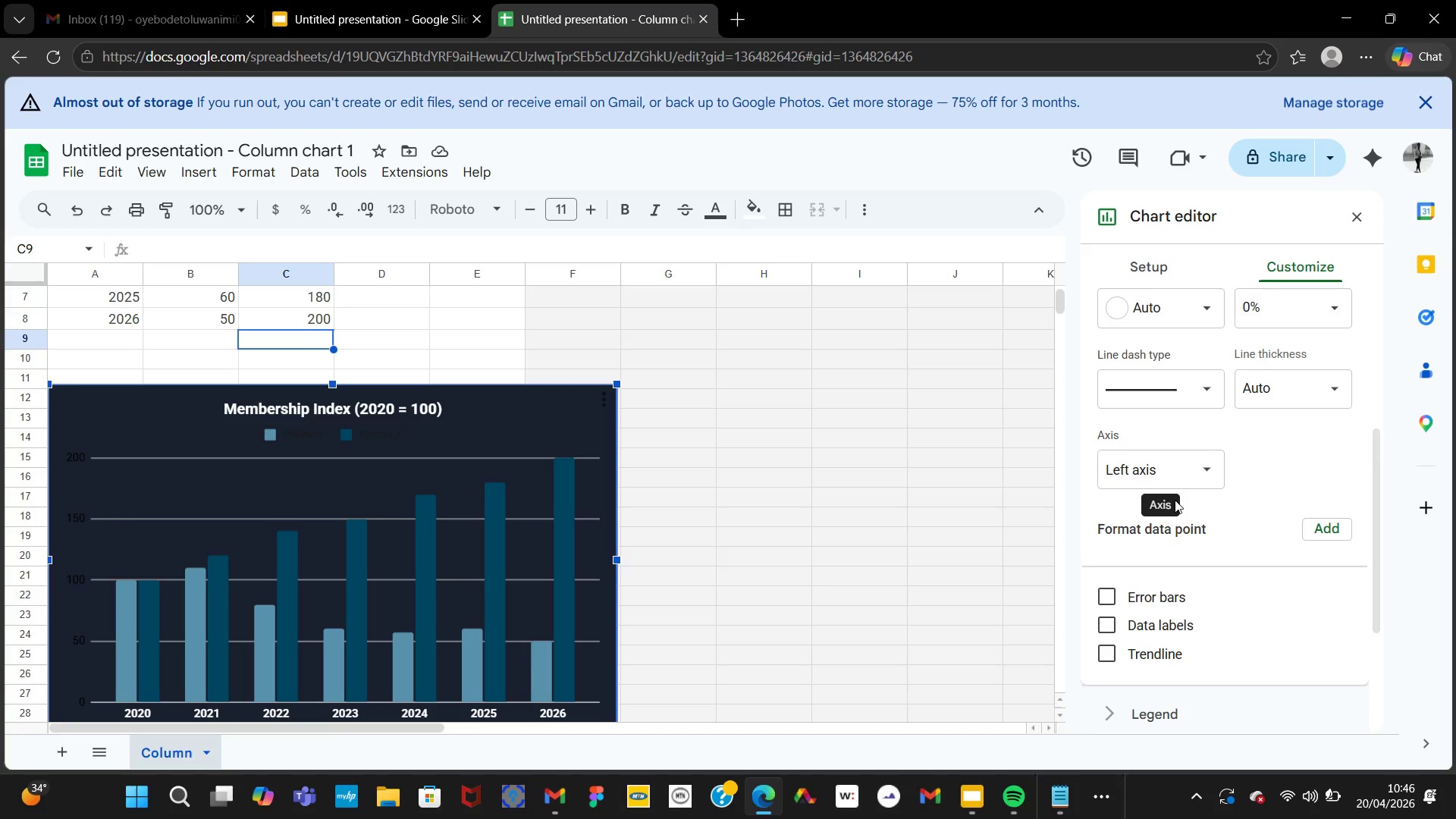 
mouse_move([1311, 378])
 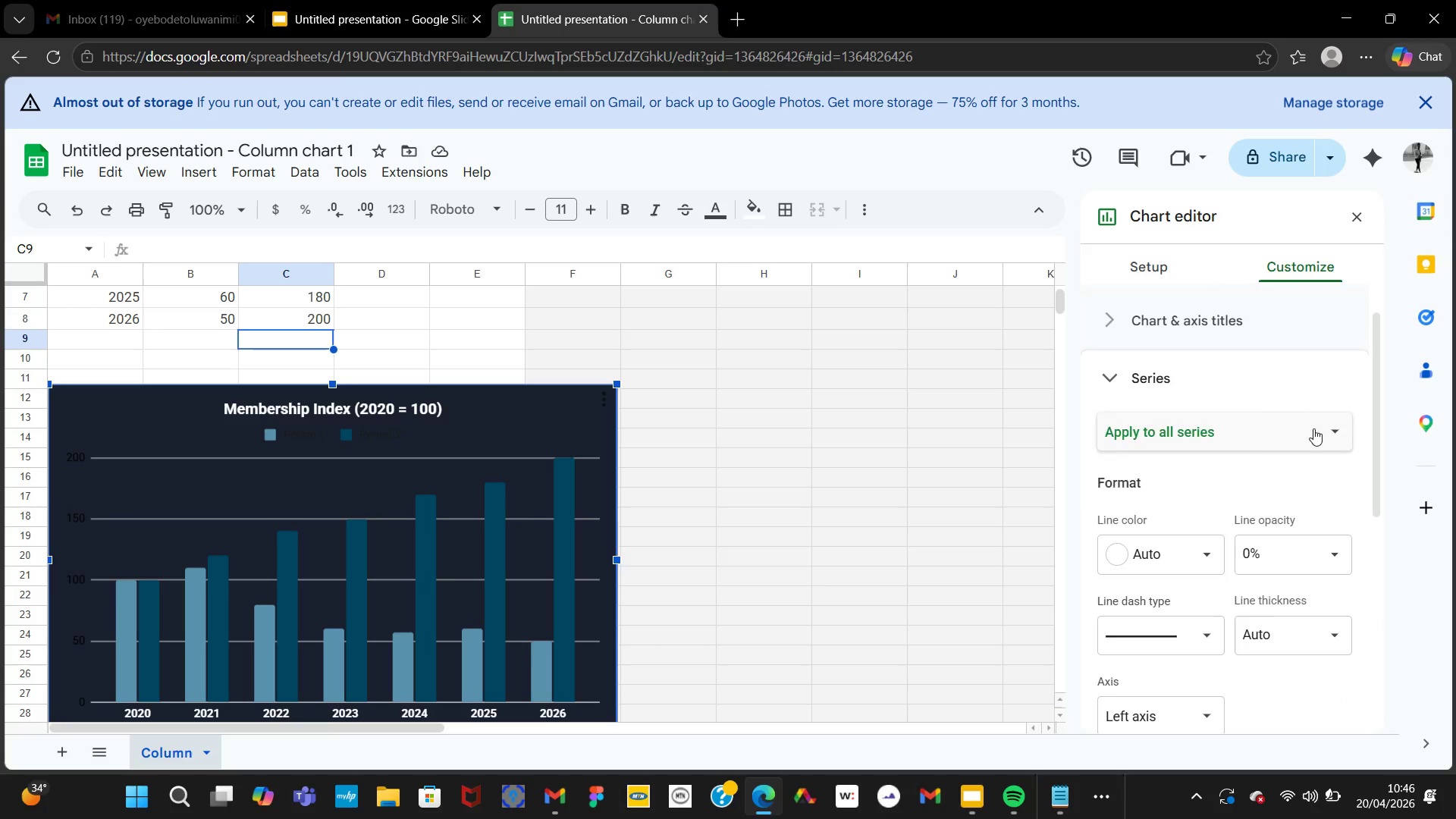 
left_click([1313, 428])
 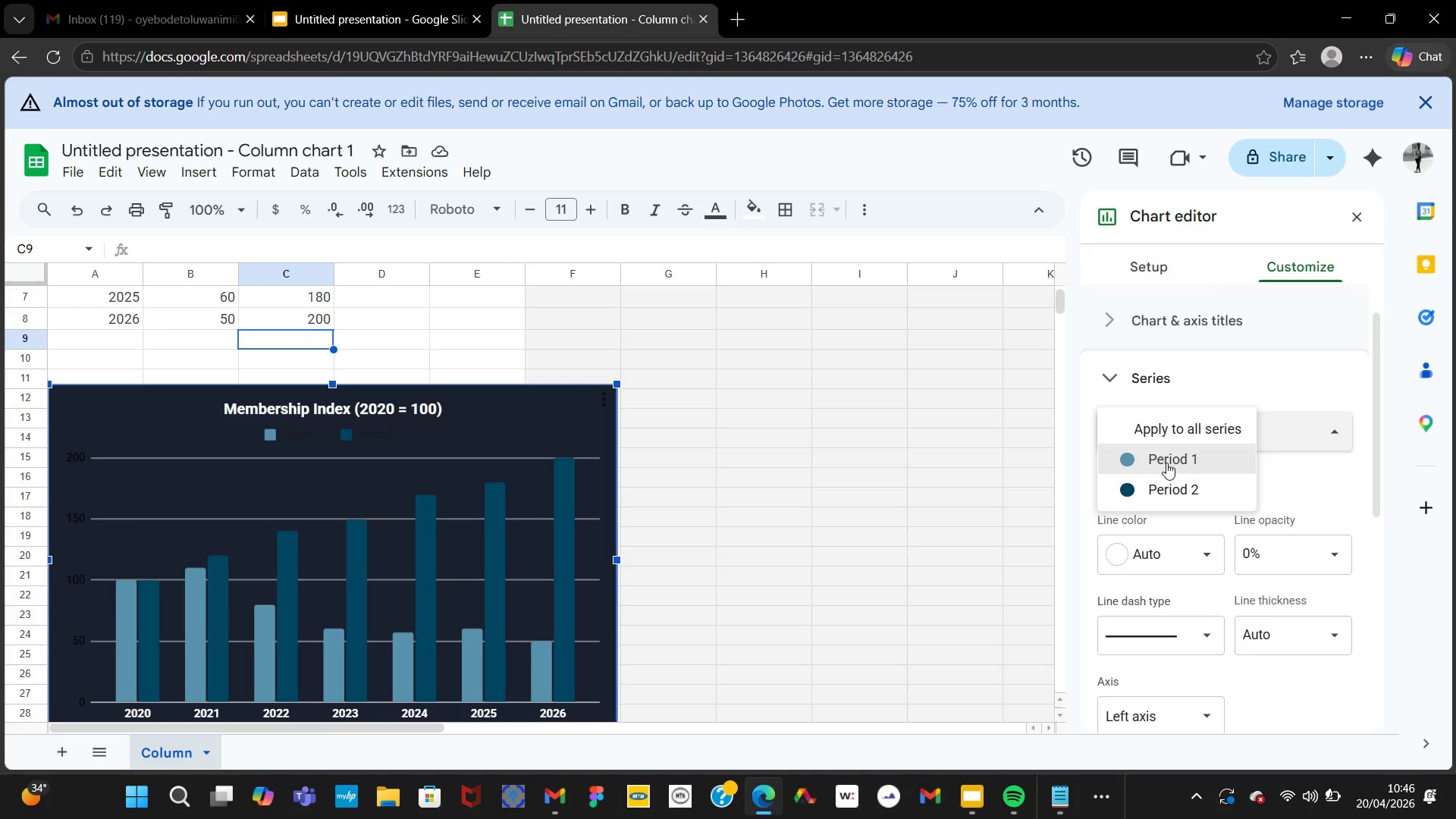 
left_click([1166, 463])
 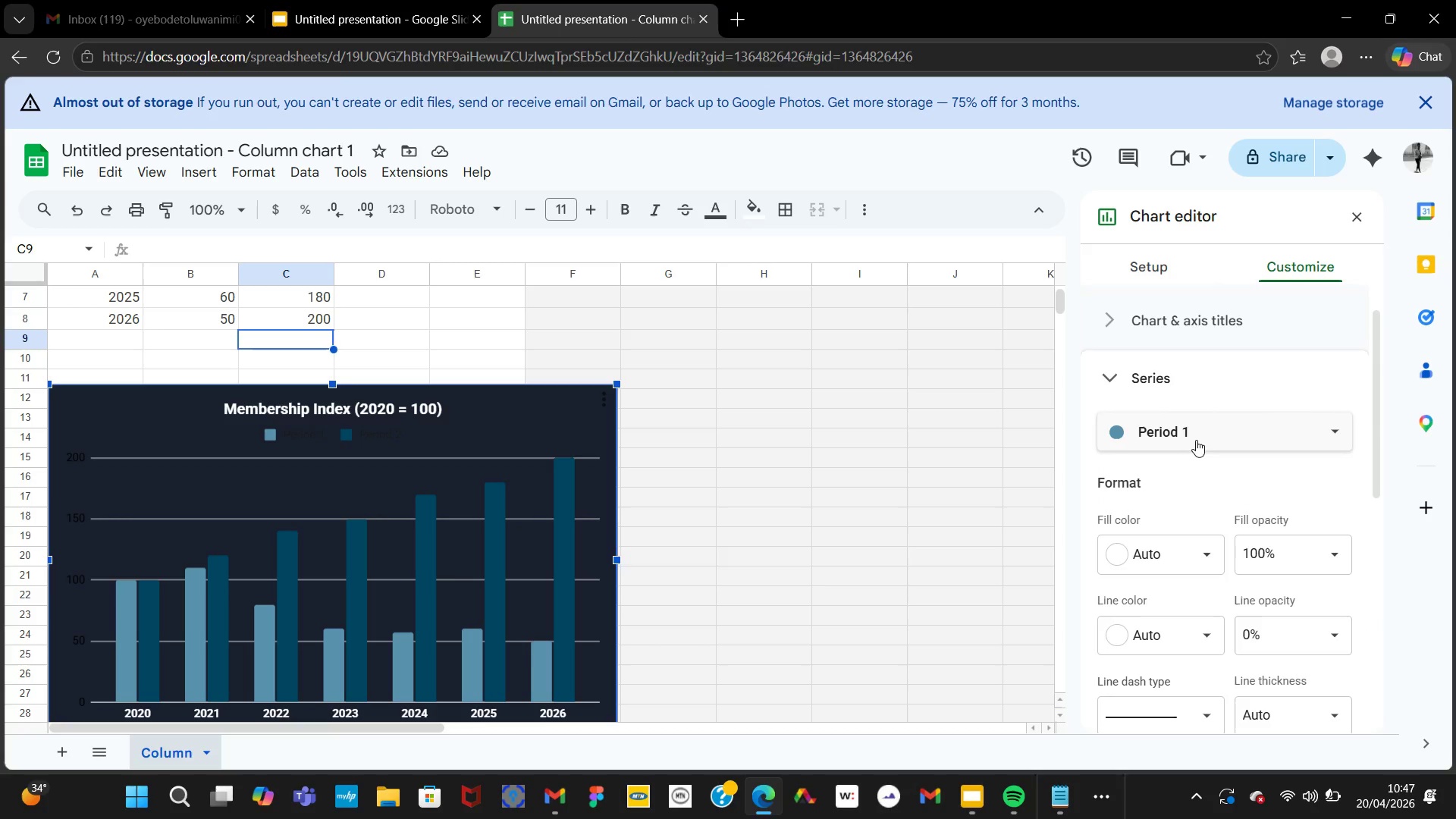 
left_click([1197, 439])
 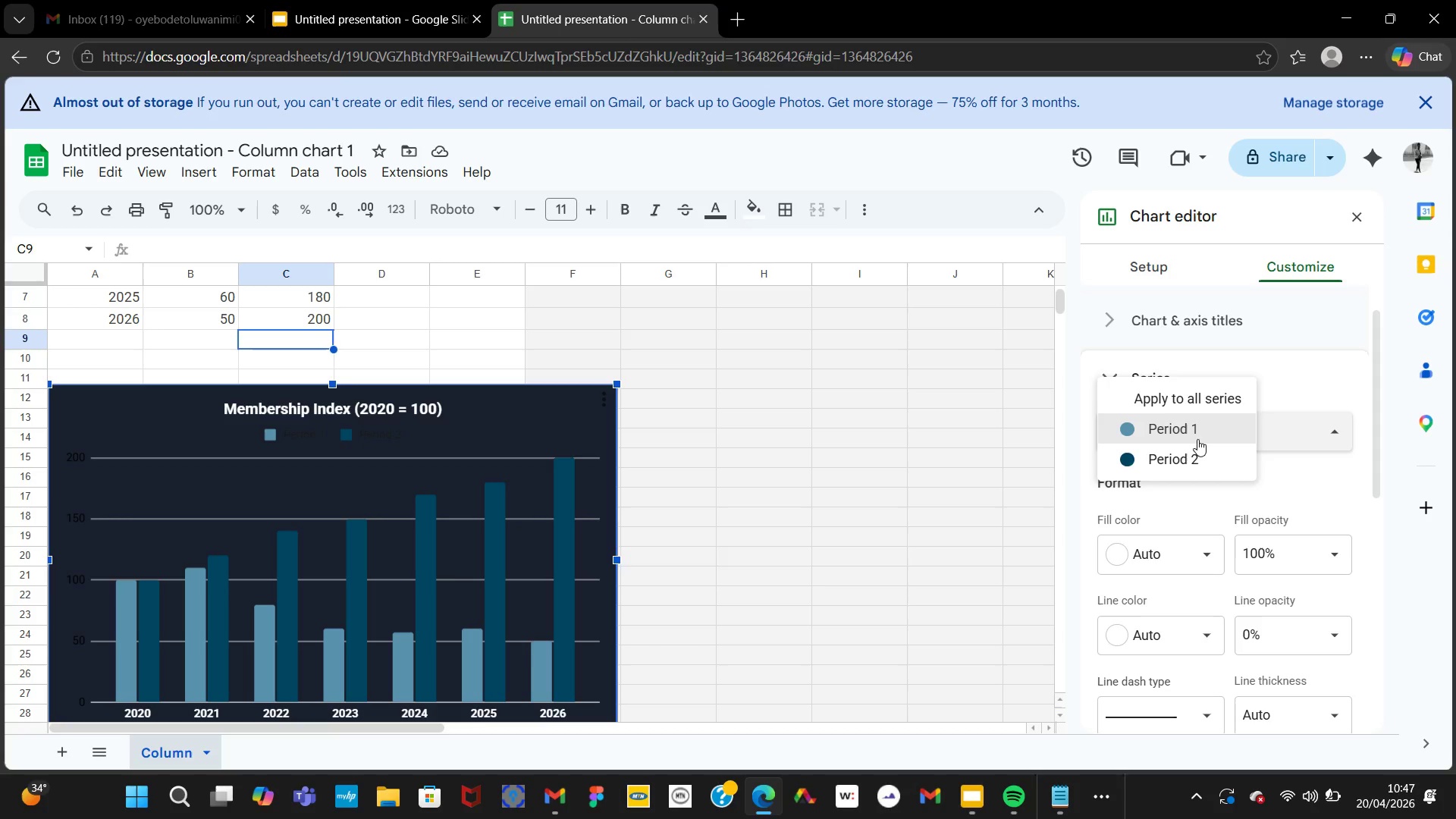 
left_click([1197, 439])
 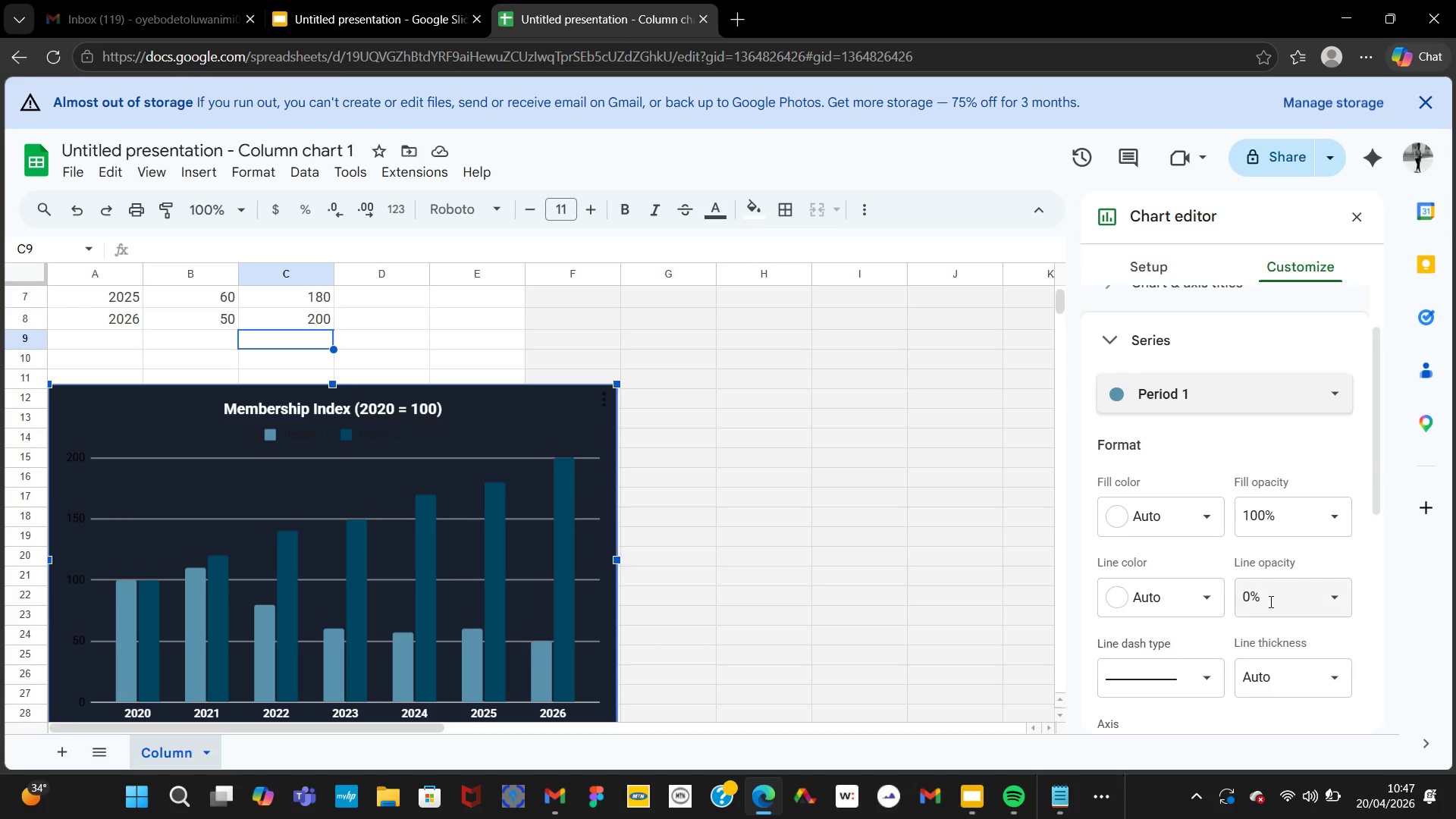 
wait(9.33)
 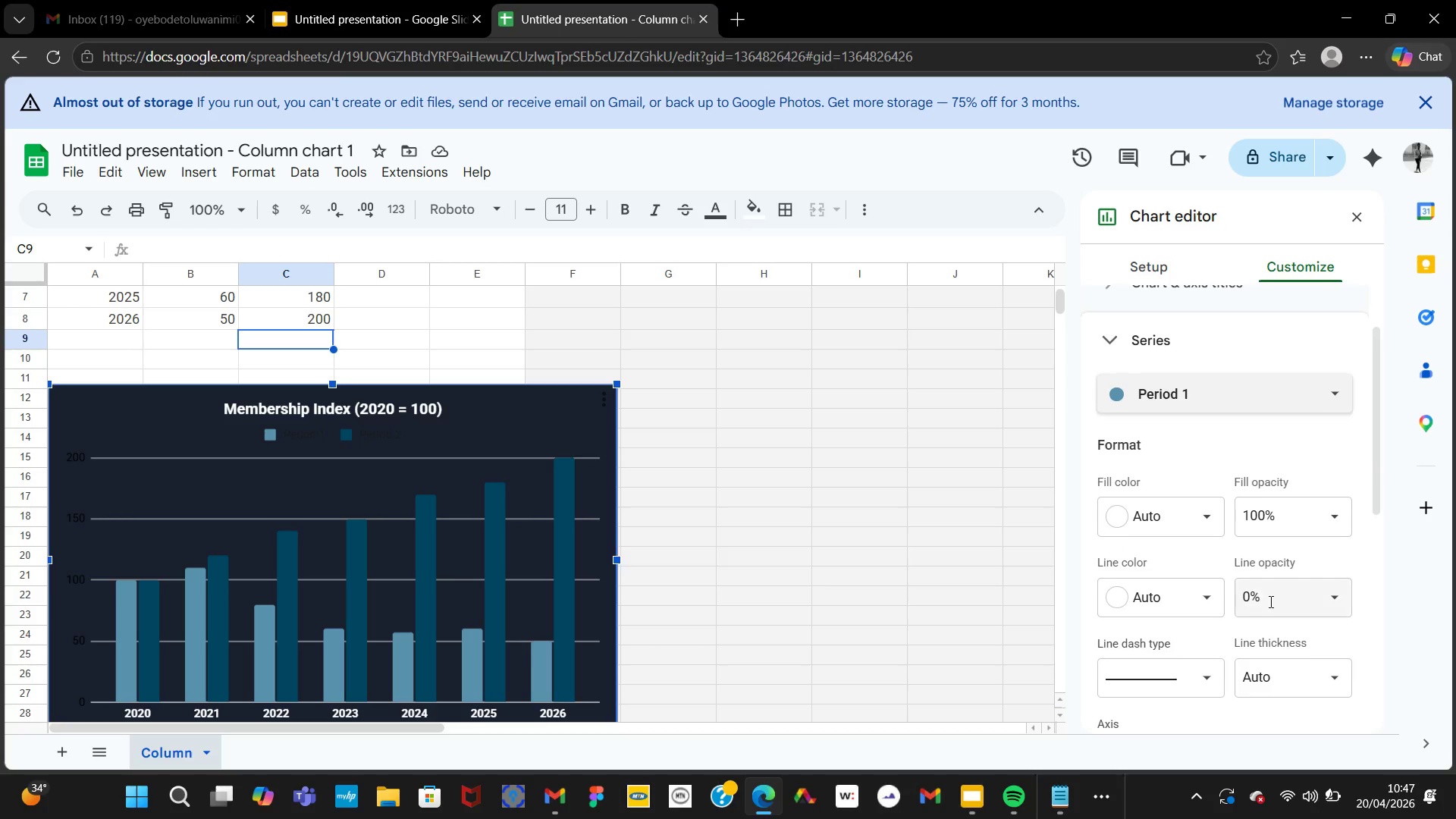 
left_click([1183, 522])
 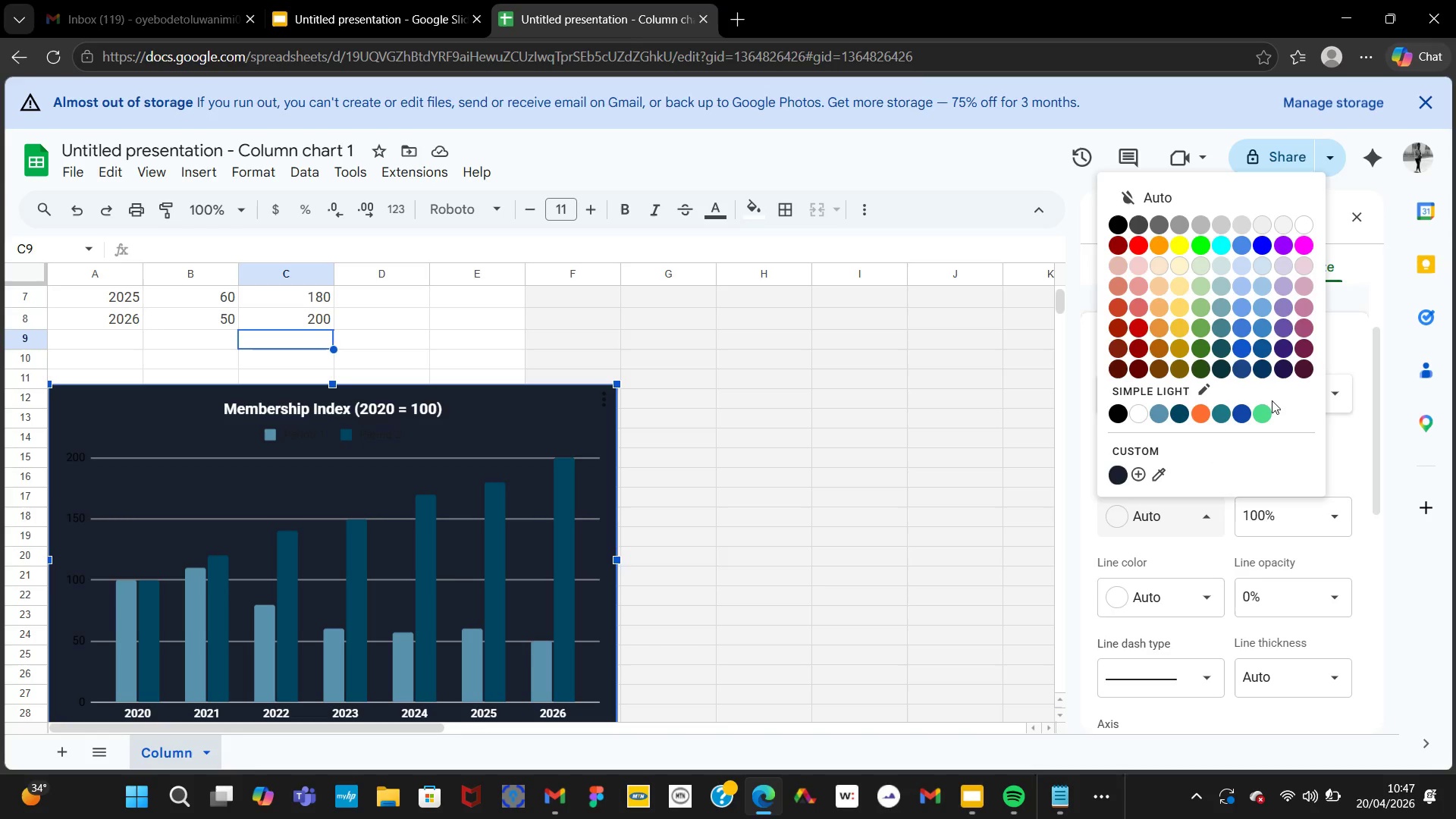 
left_click([1135, 478])
 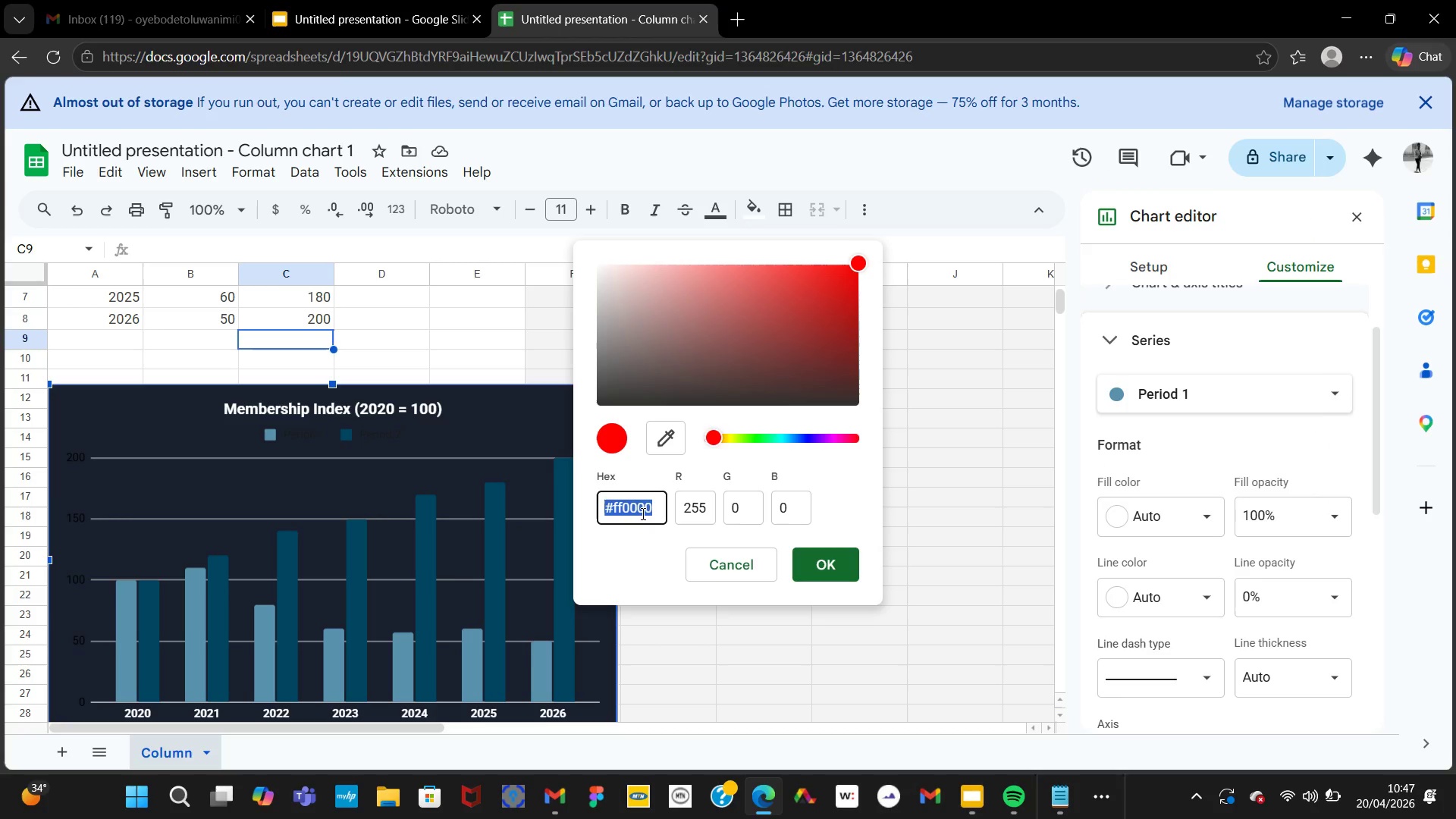 
left_click([658, 516])
 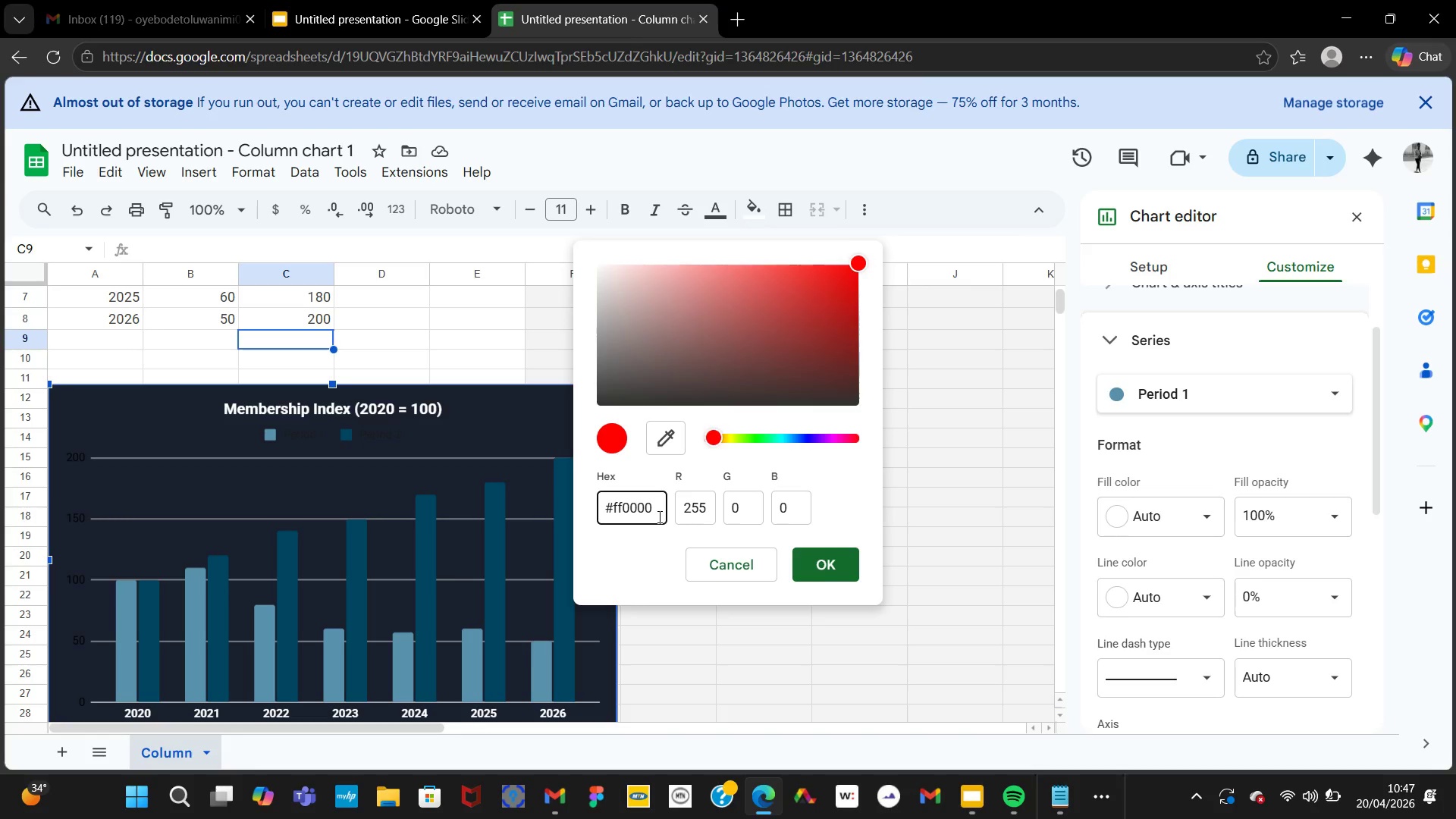 
wait(5.27)
 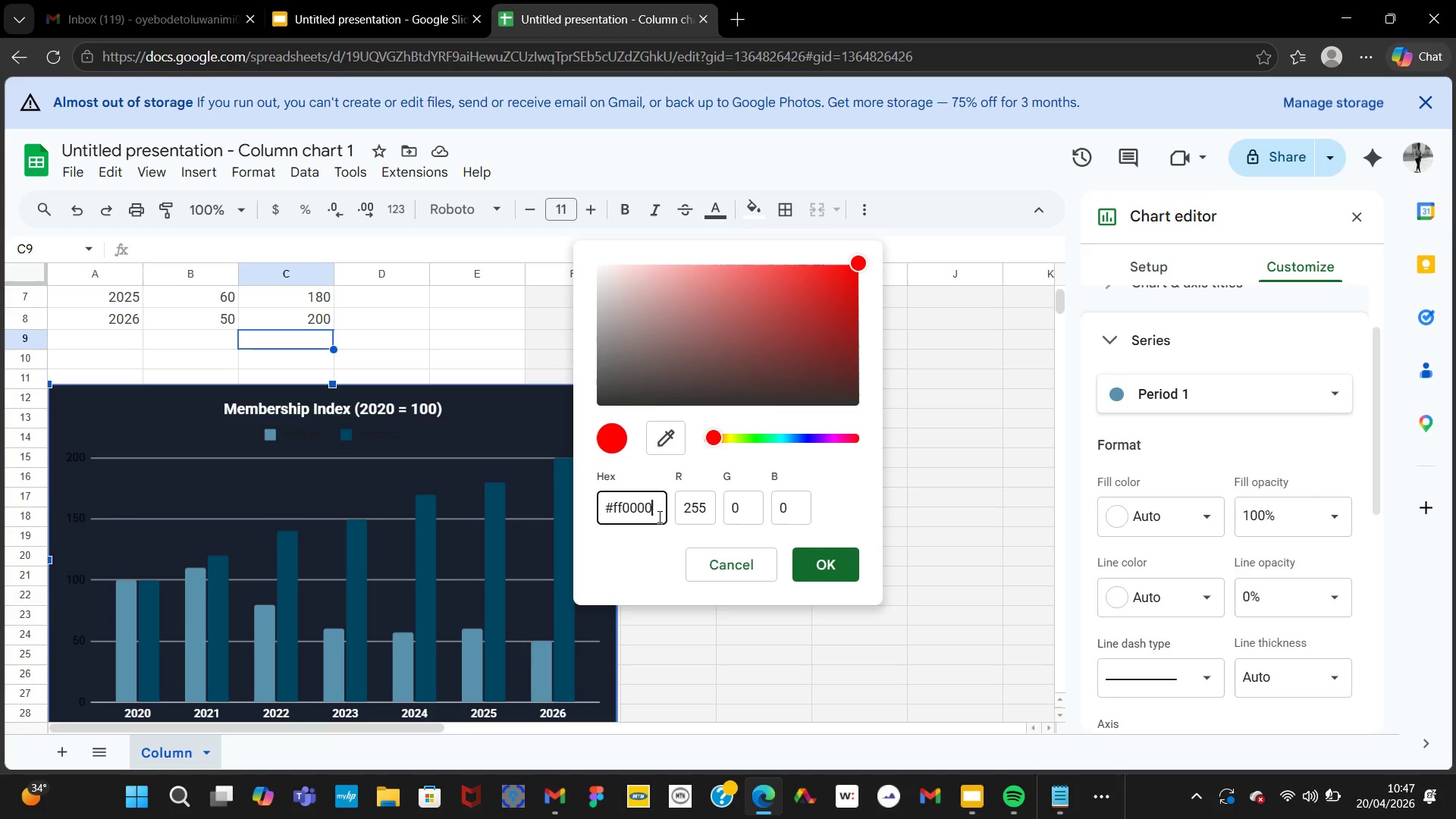 
key(Backspace)
key(Backspace)
key(Backspace)
key(Backspace)
type(3b30)
 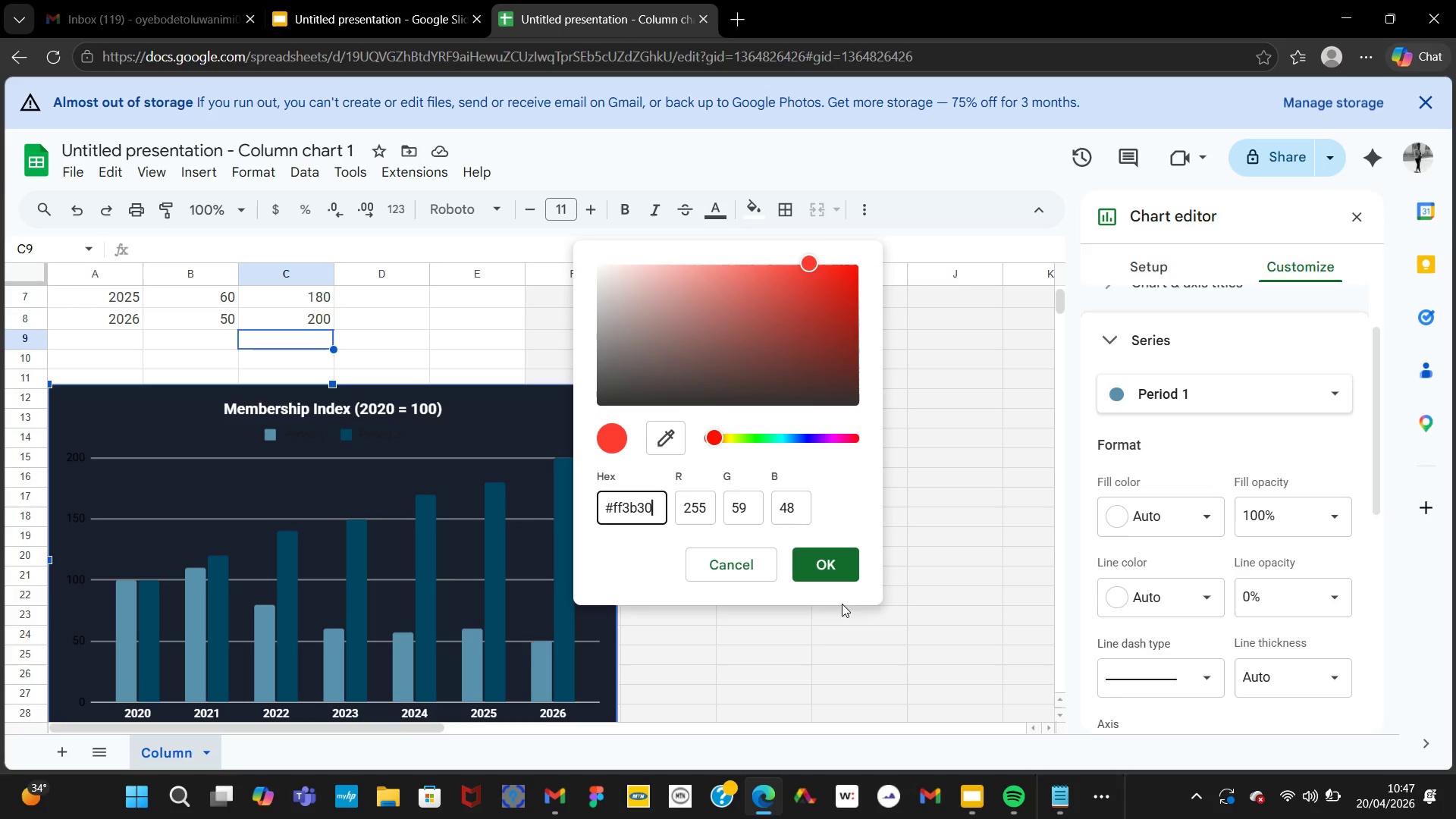 
left_click([844, 579])
 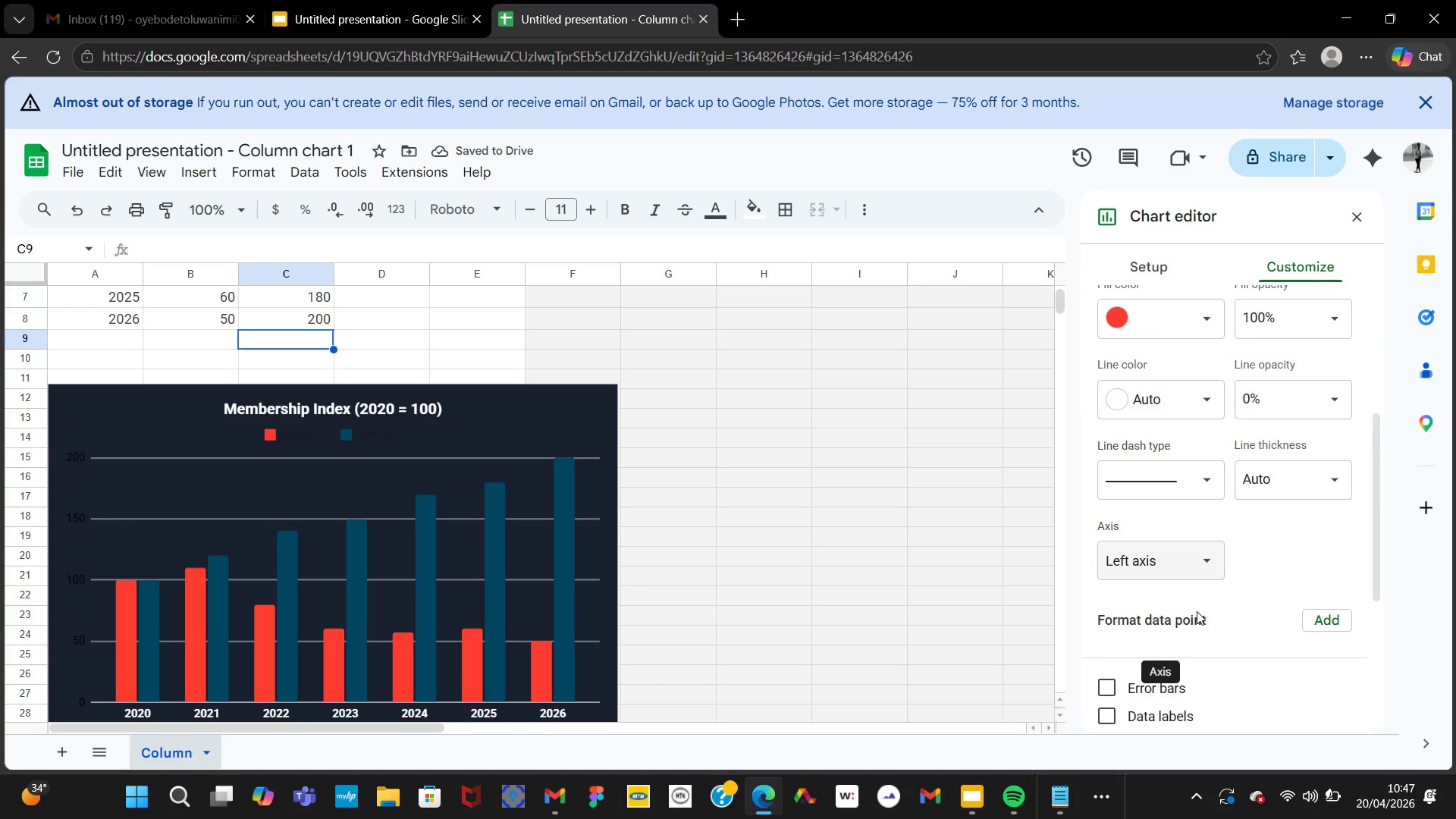 
wait(7.38)
 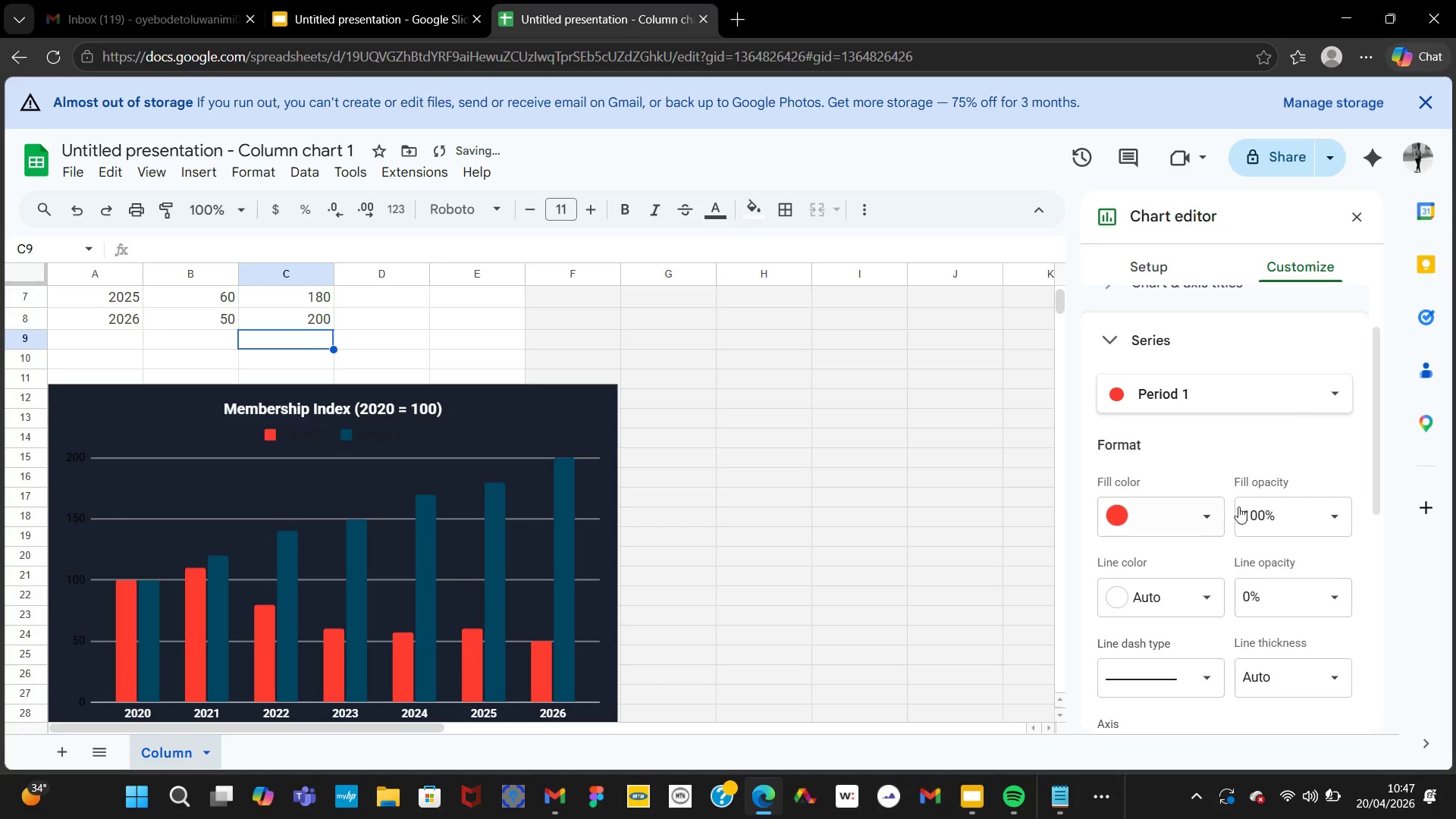 
left_click([1240, 431])
 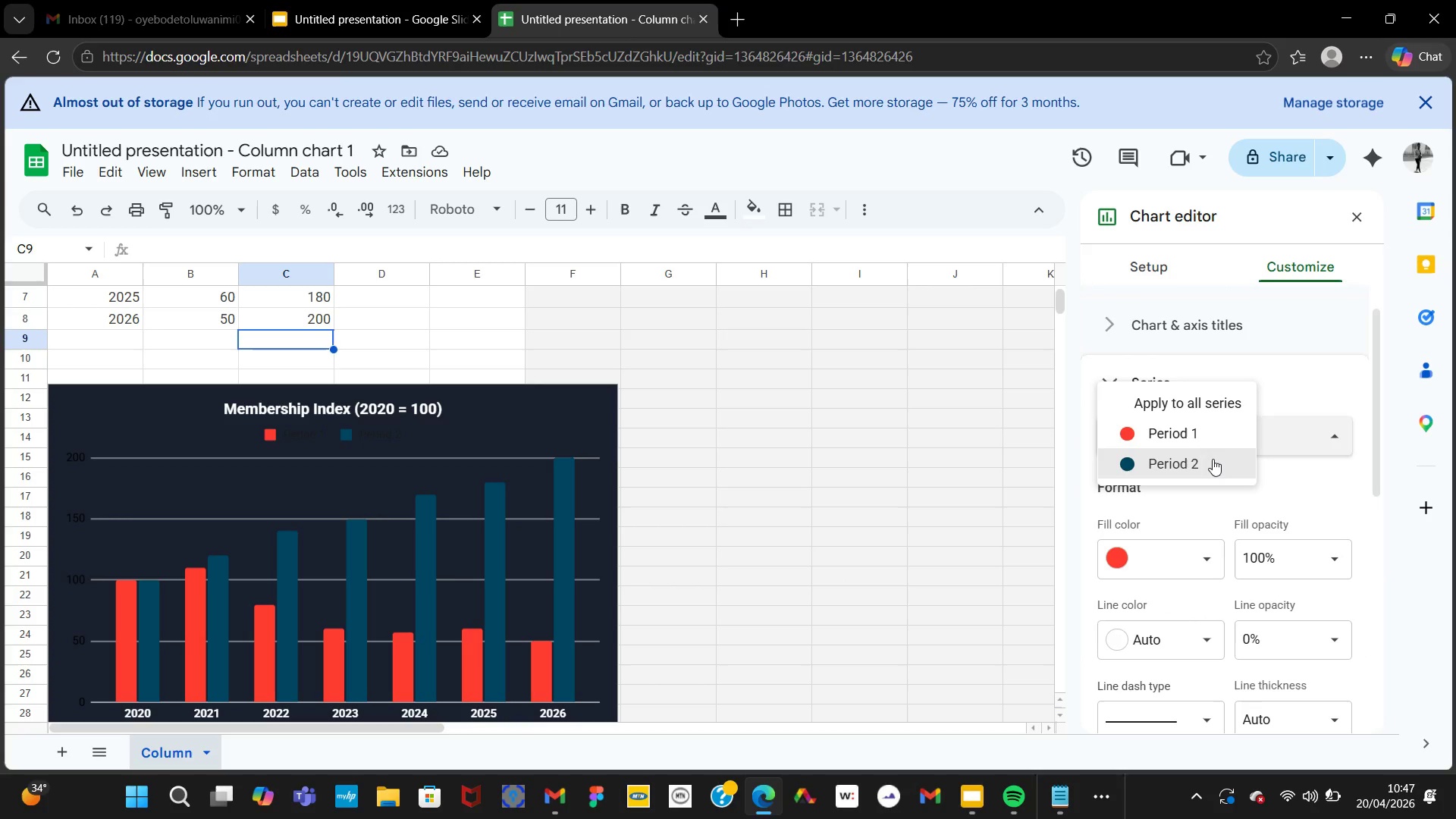 
left_click([1213, 459])
 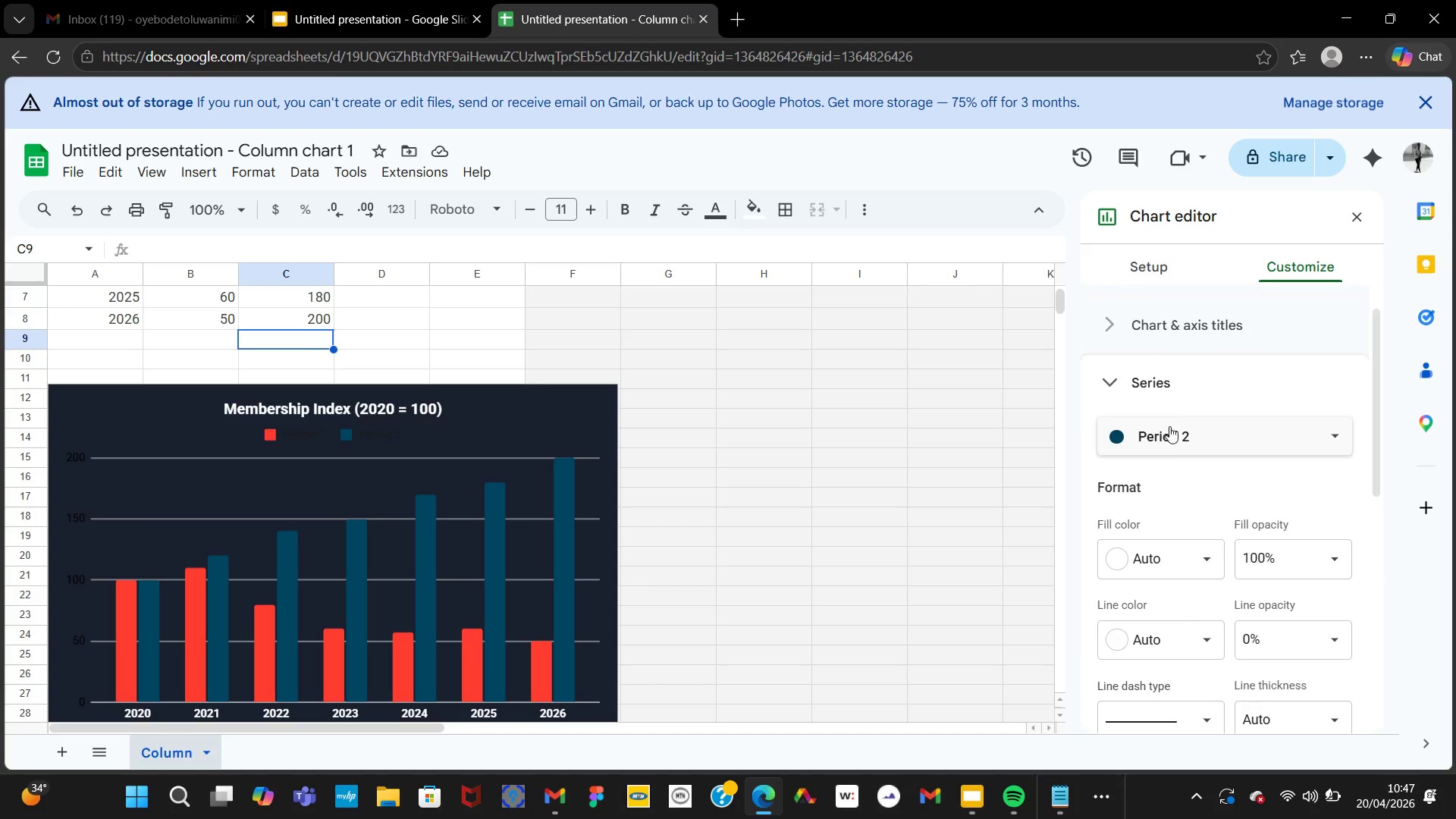 
left_click([1186, 431])
 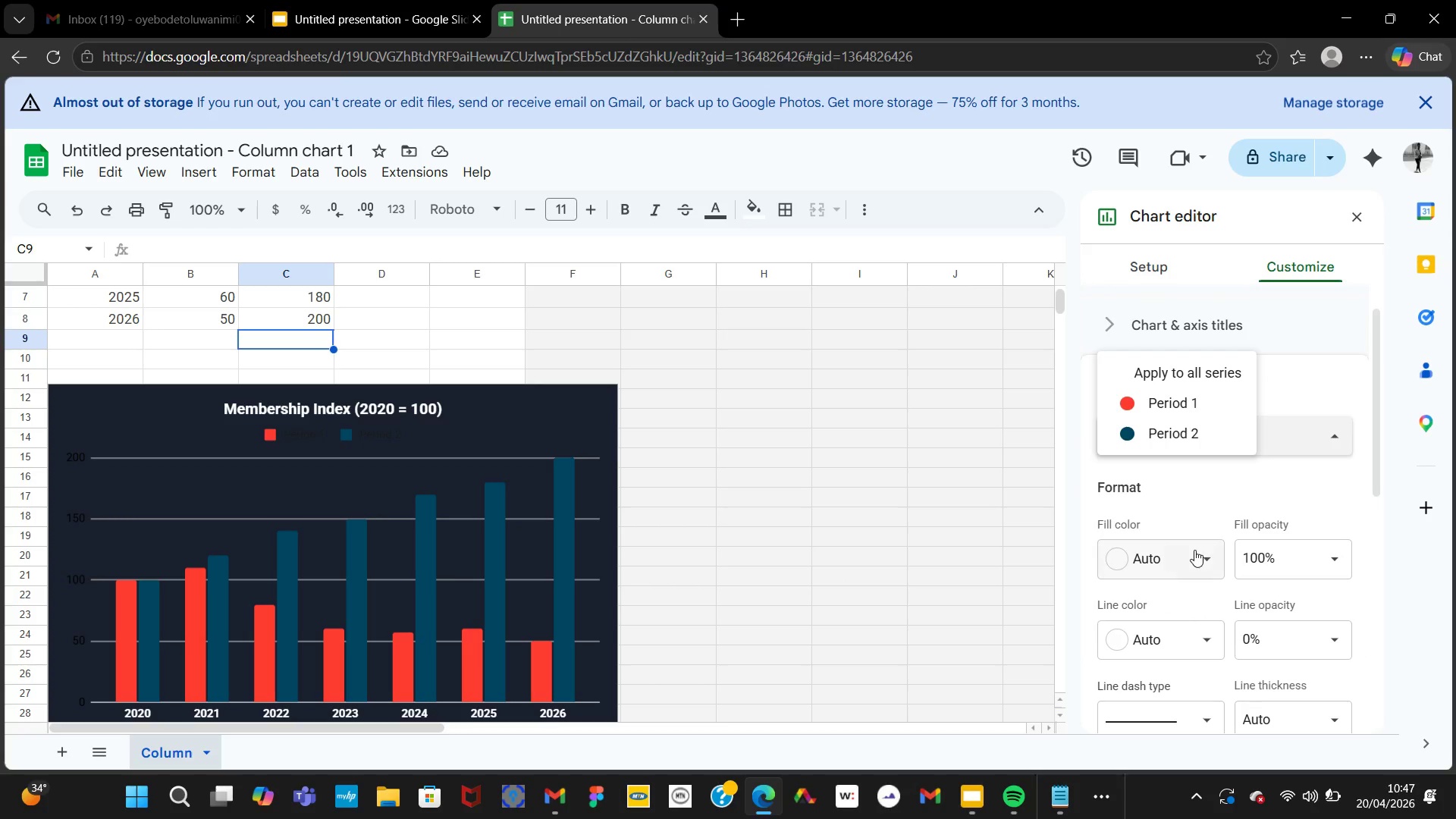 
left_click([1194, 550])
 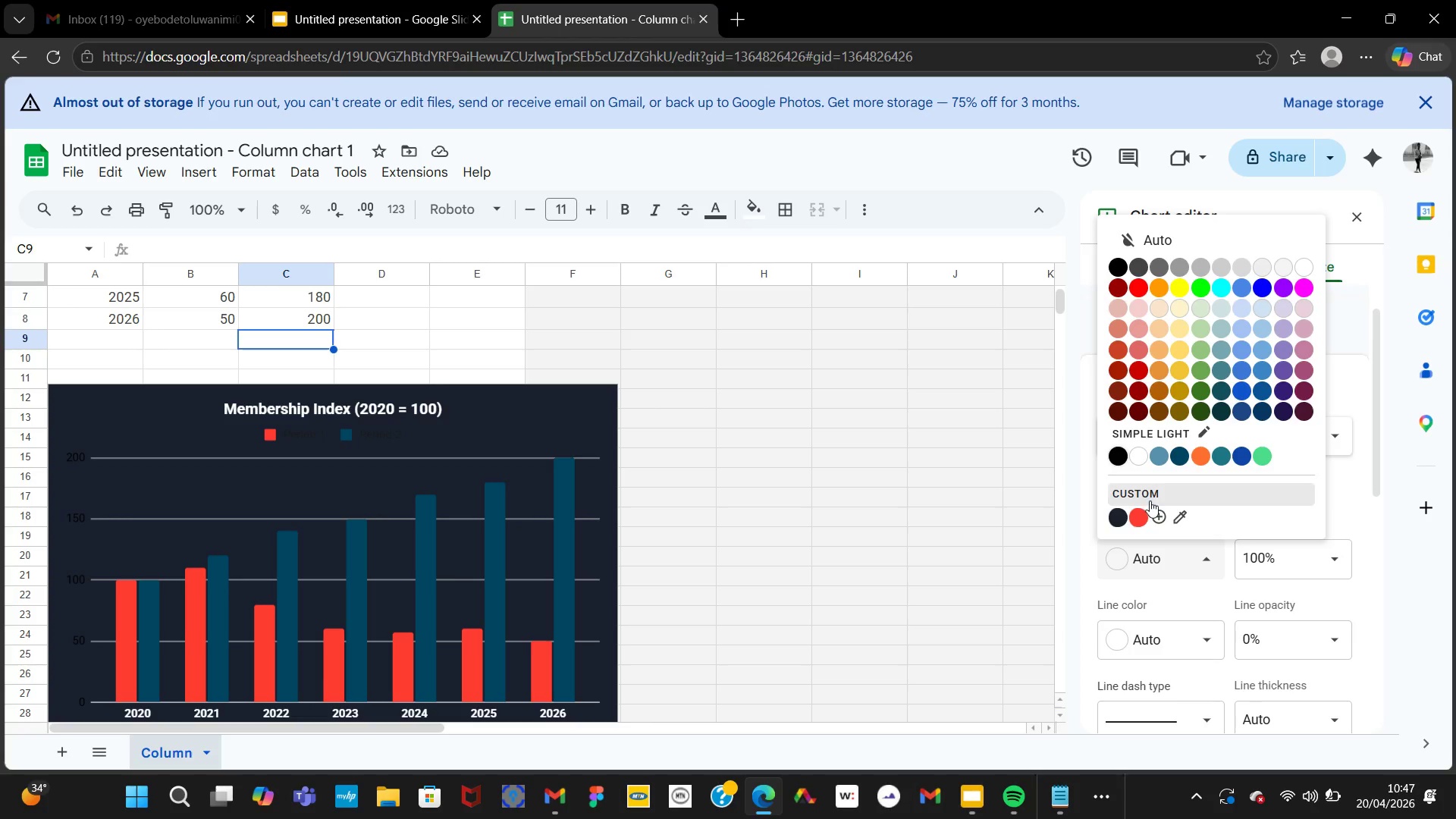 
left_click([1156, 512])
 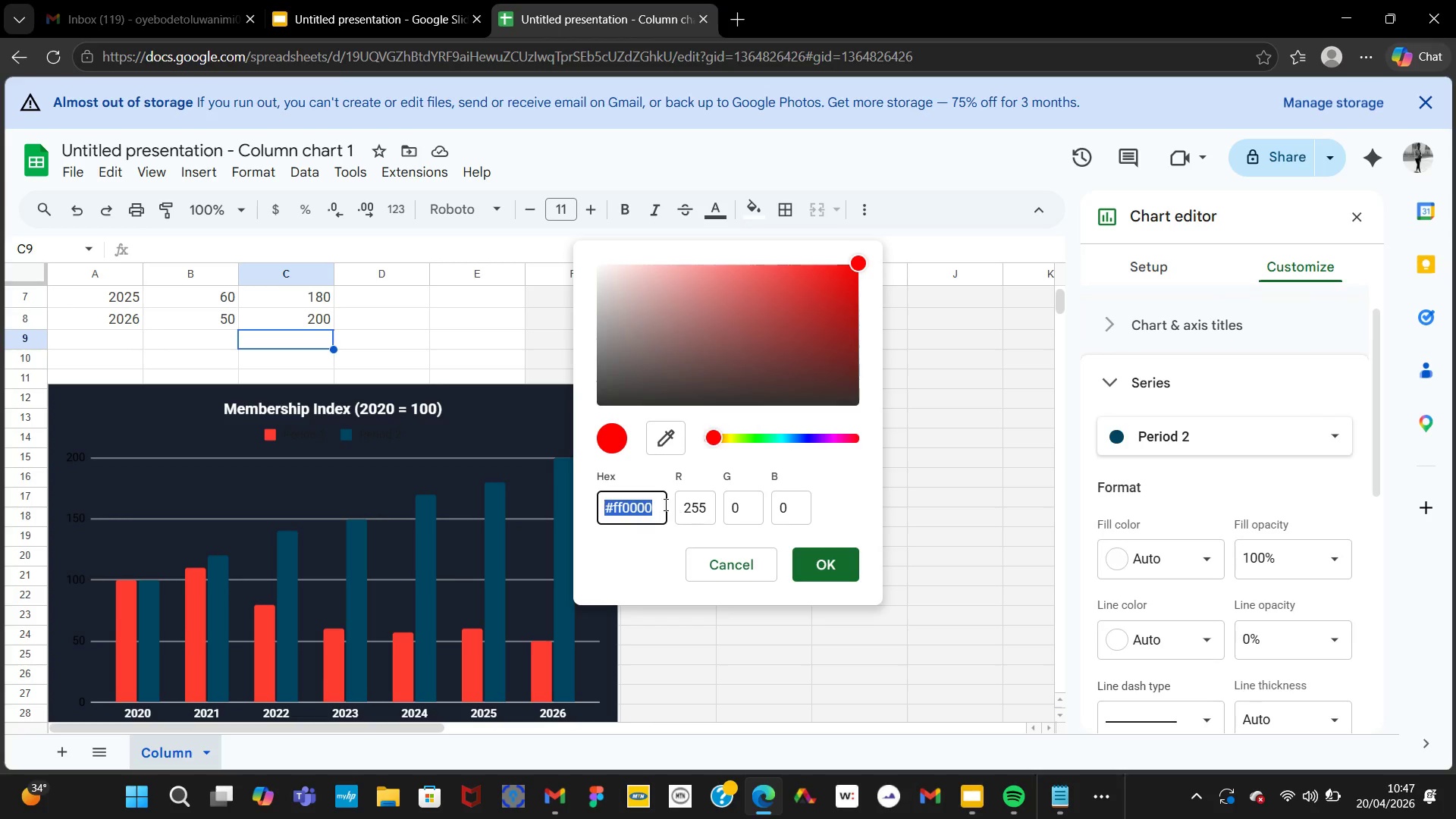 
left_click([655, 505])
 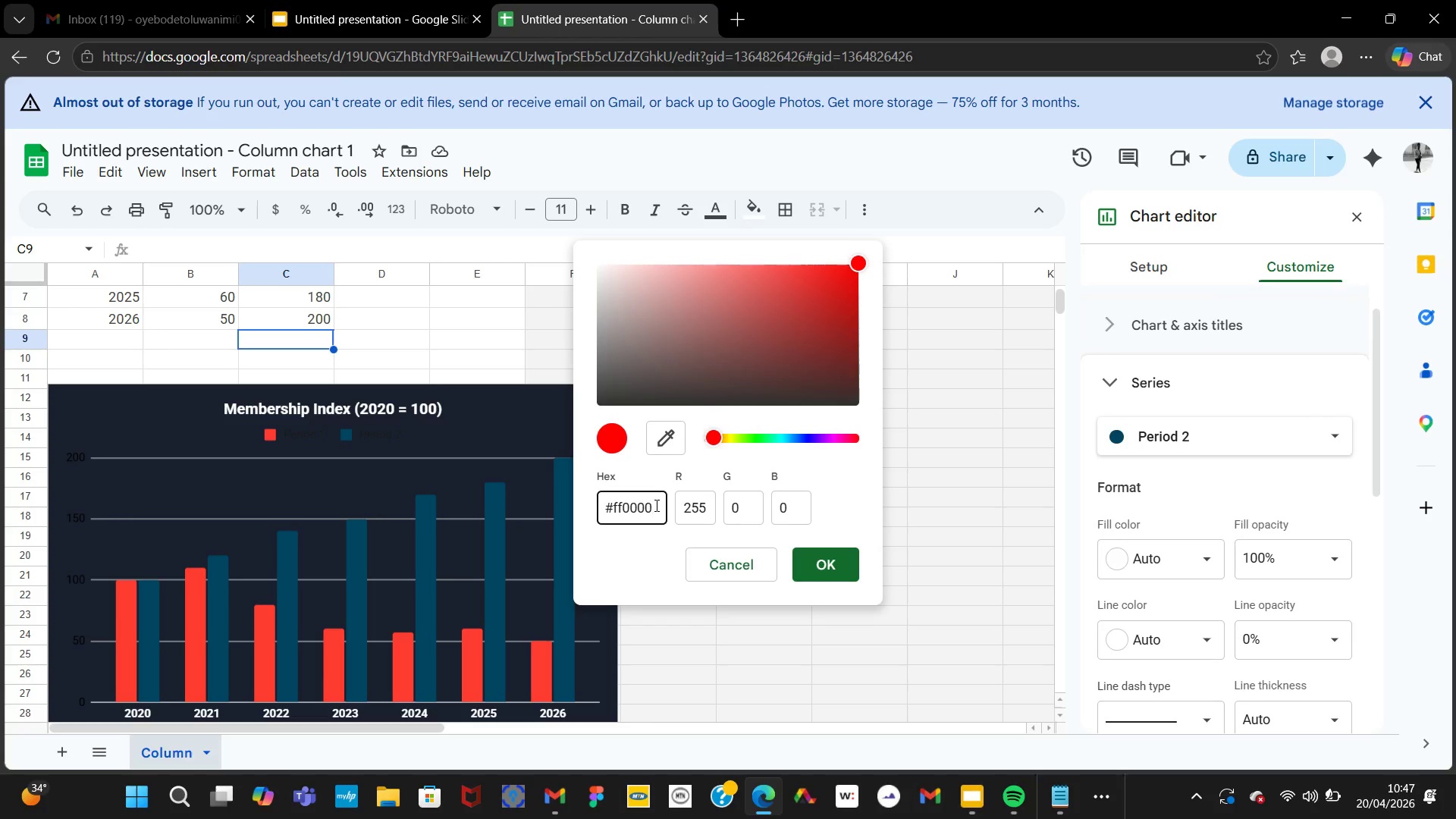 
key(Backspace)
key(Backspace)
key(Backspace)
key(Backspace)
key(Backspace)
key(Backspace)
type(1a1f)
 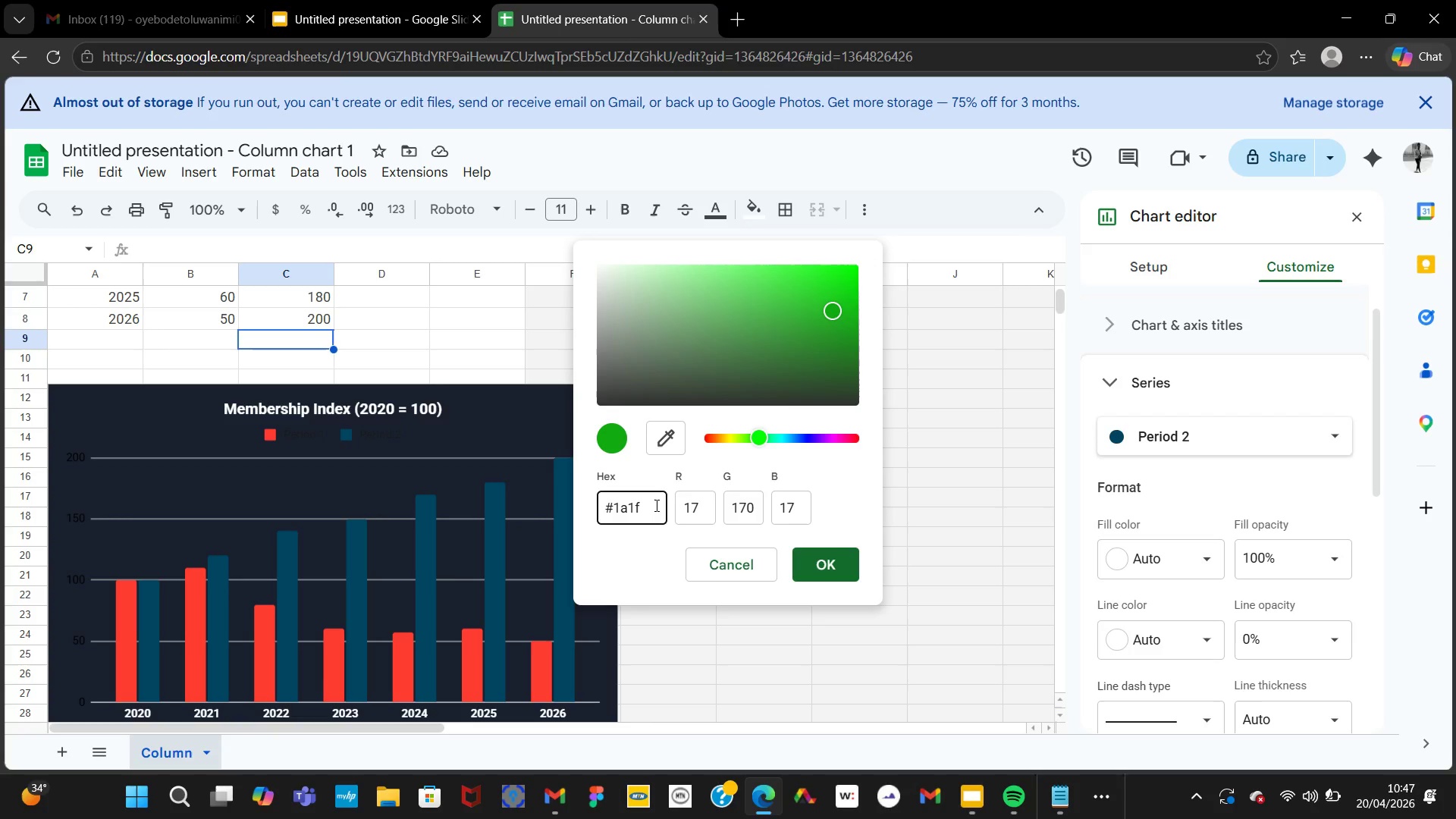 
wait(5.27)
 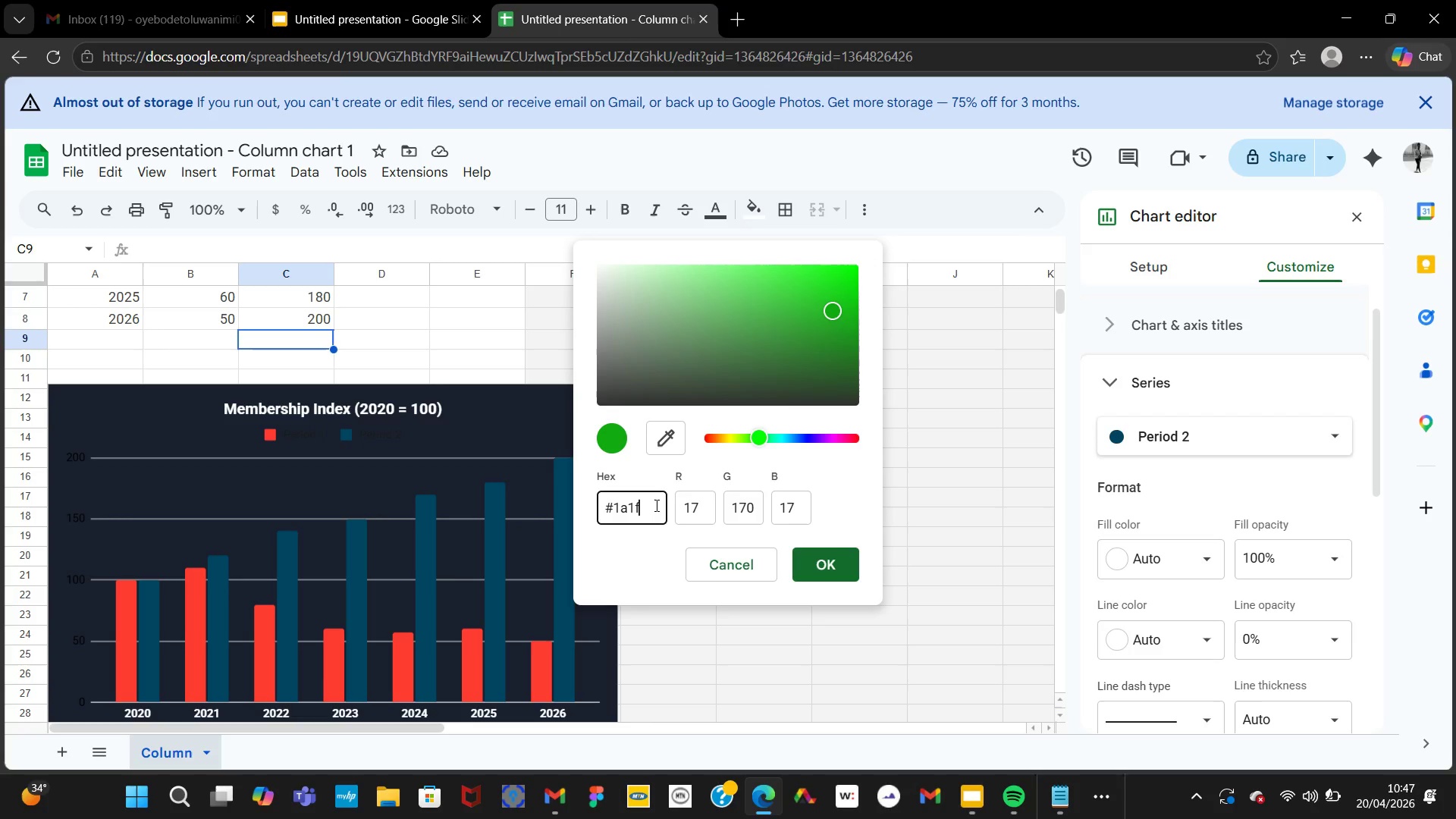 
type(2e)
key(NumpadEnter)
 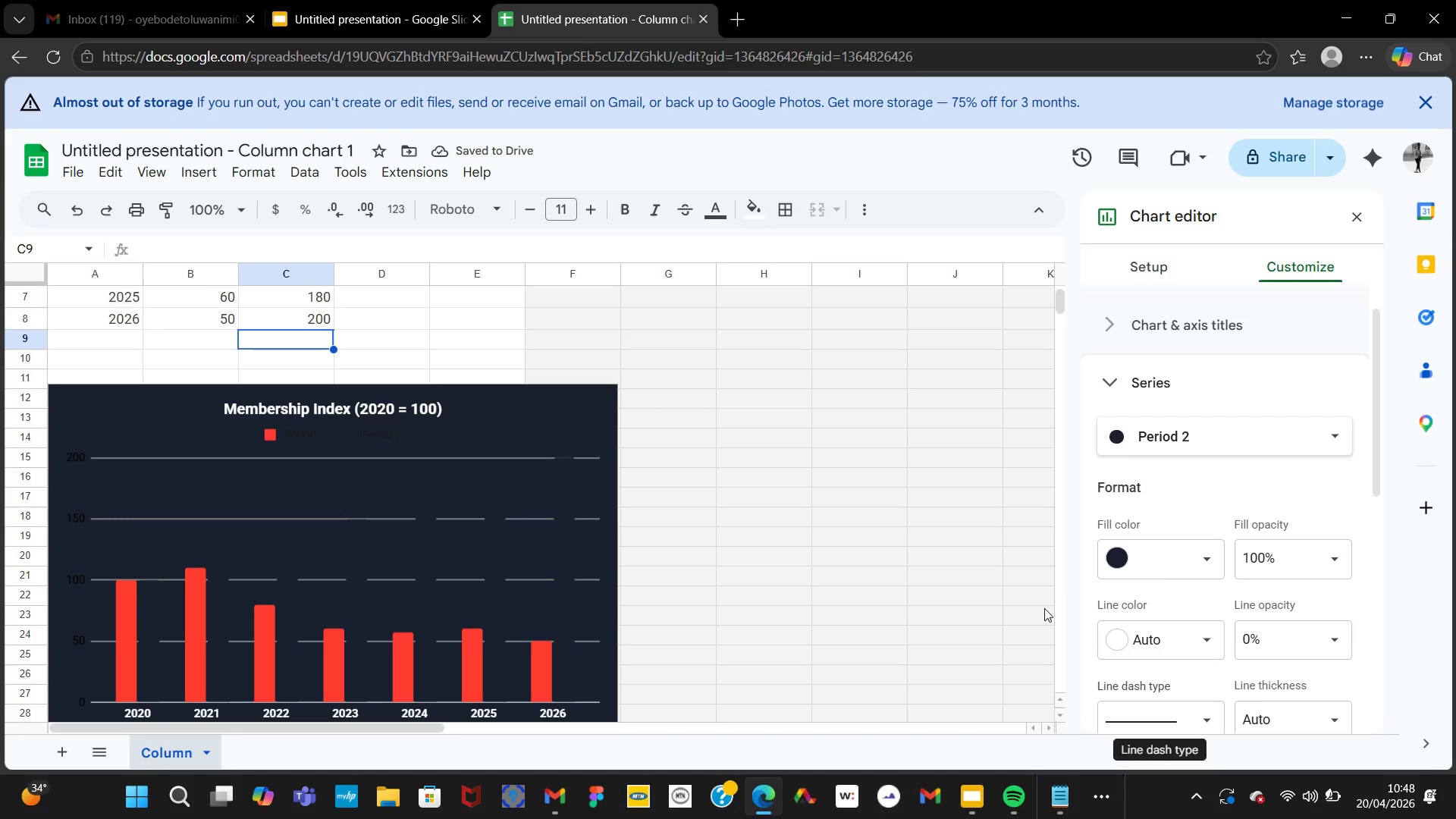 
left_click([1191, 546])
 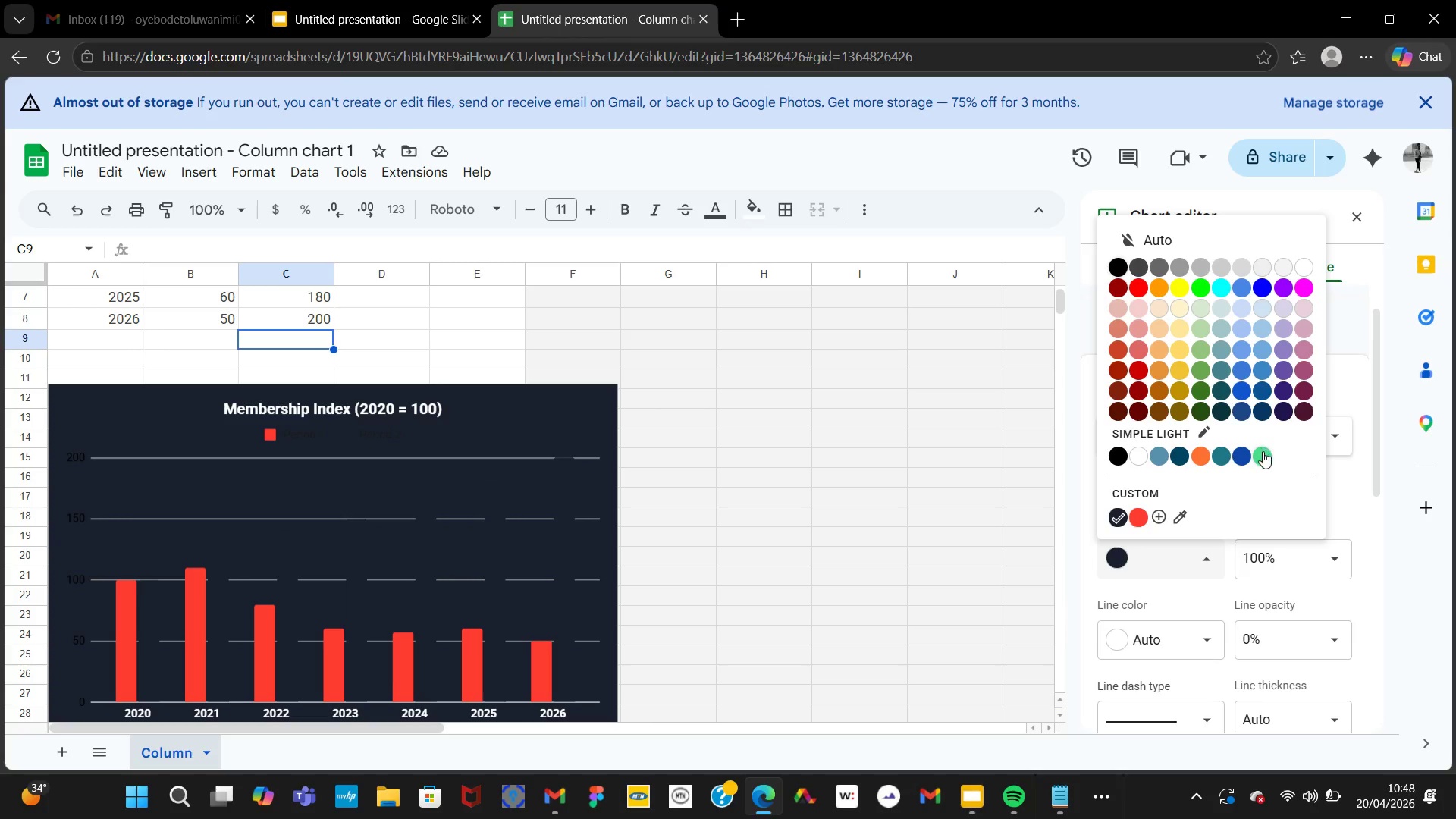 
left_click([1264, 460])
 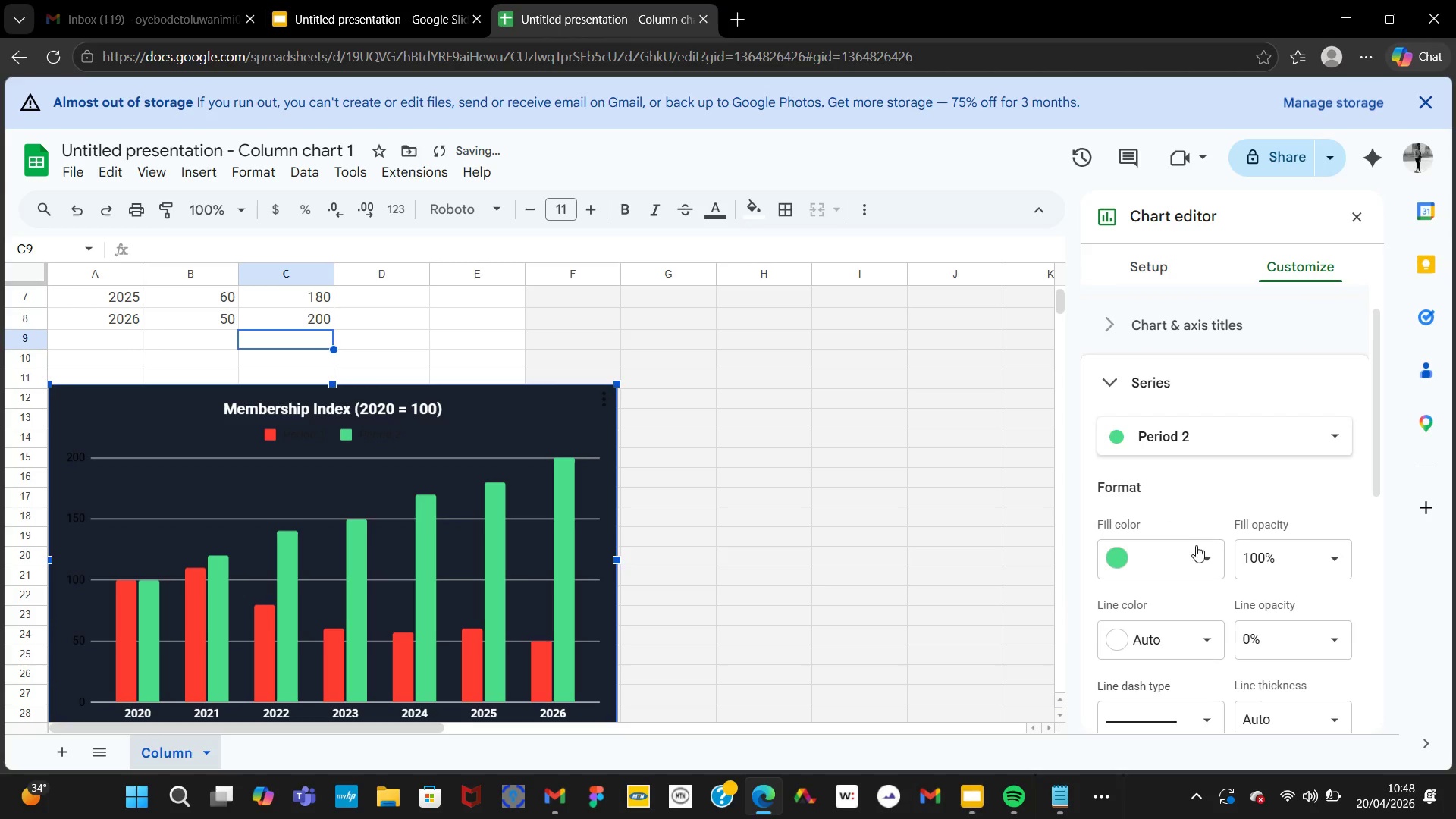 
left_click([1191, 552])
 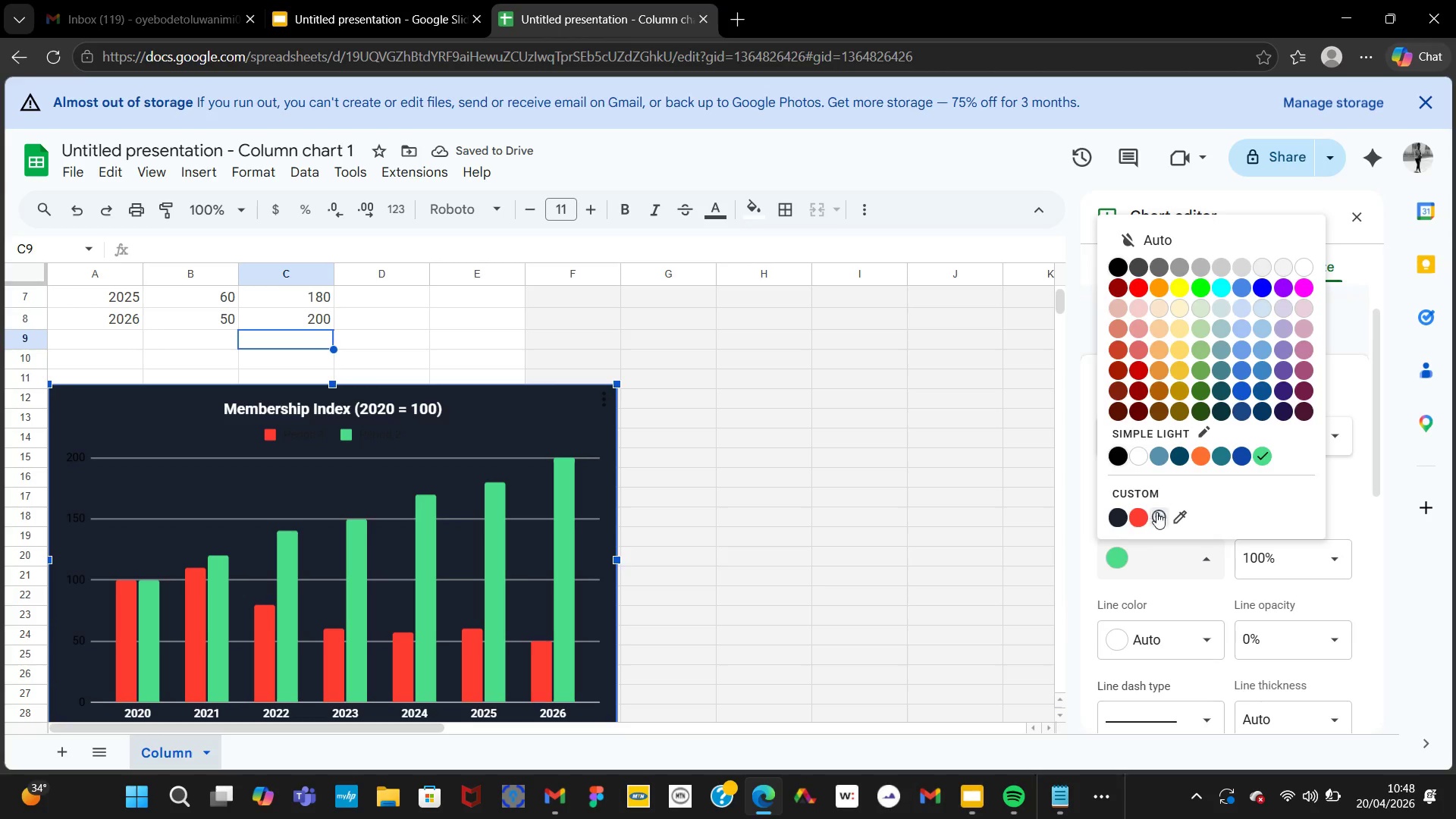 
left_click([1159, 514])
 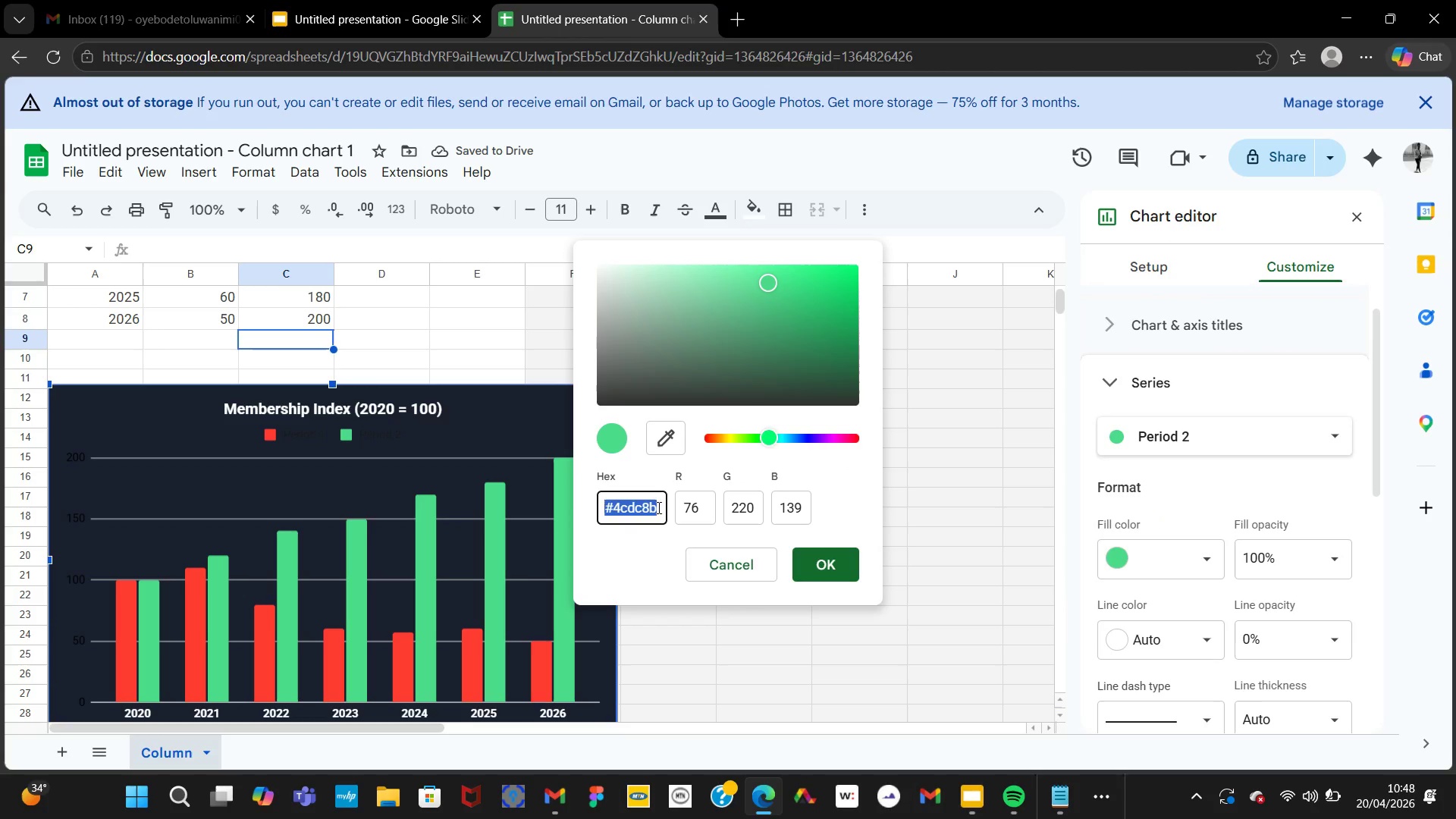 
left_click([655, 506])
 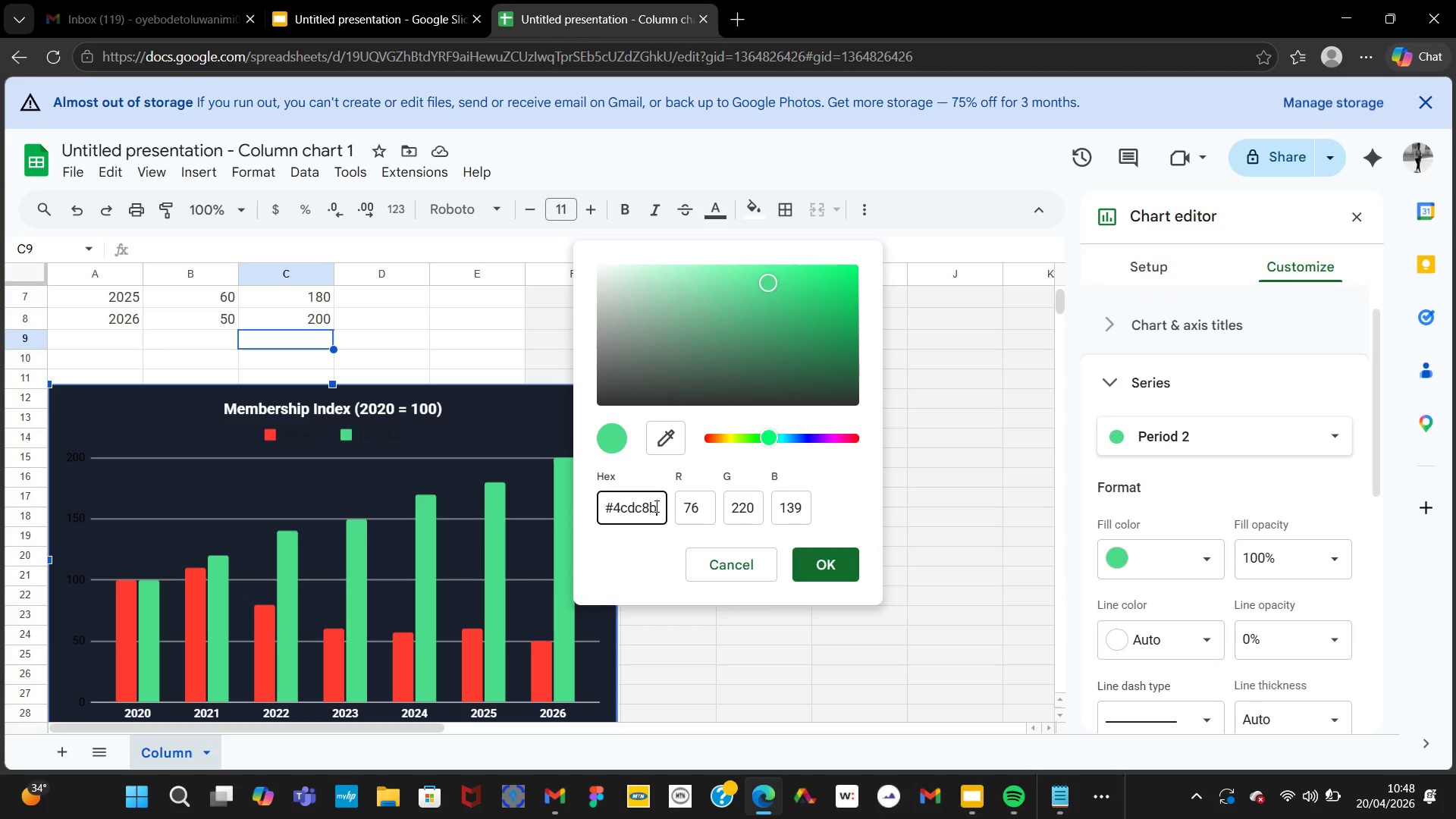 
key(Backspace)
 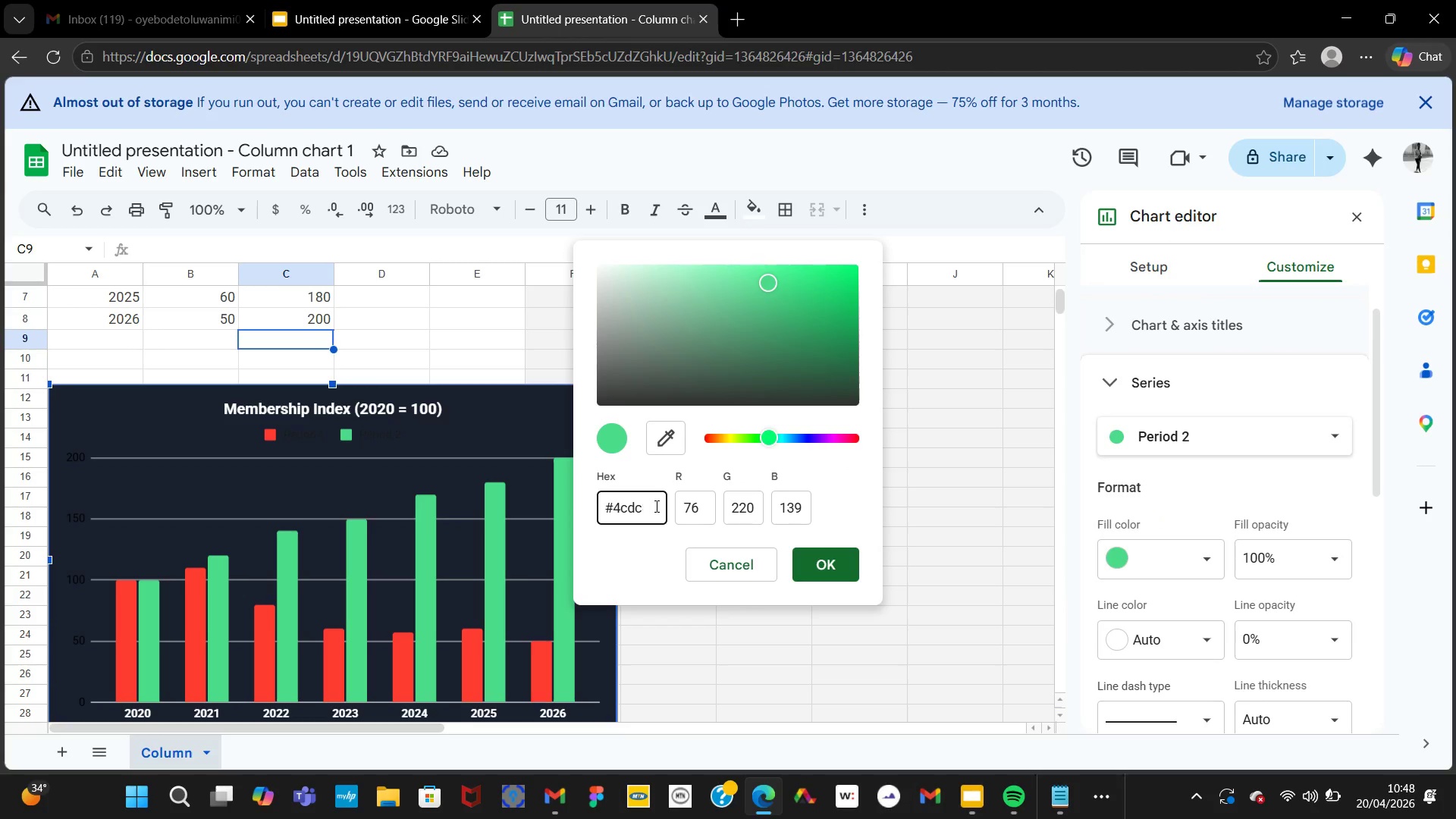 
key(Backspace)
 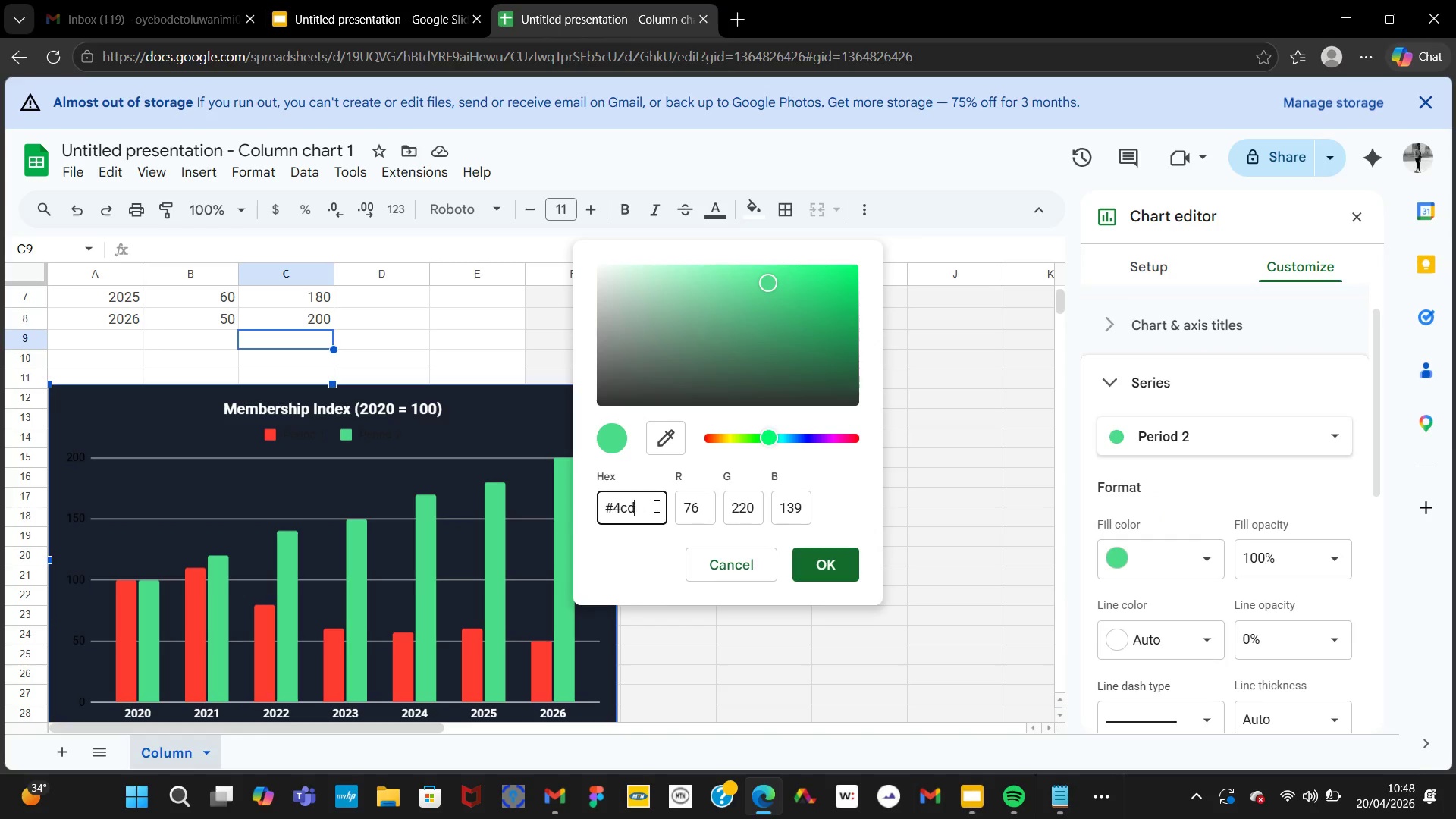 
key(Backspace)
 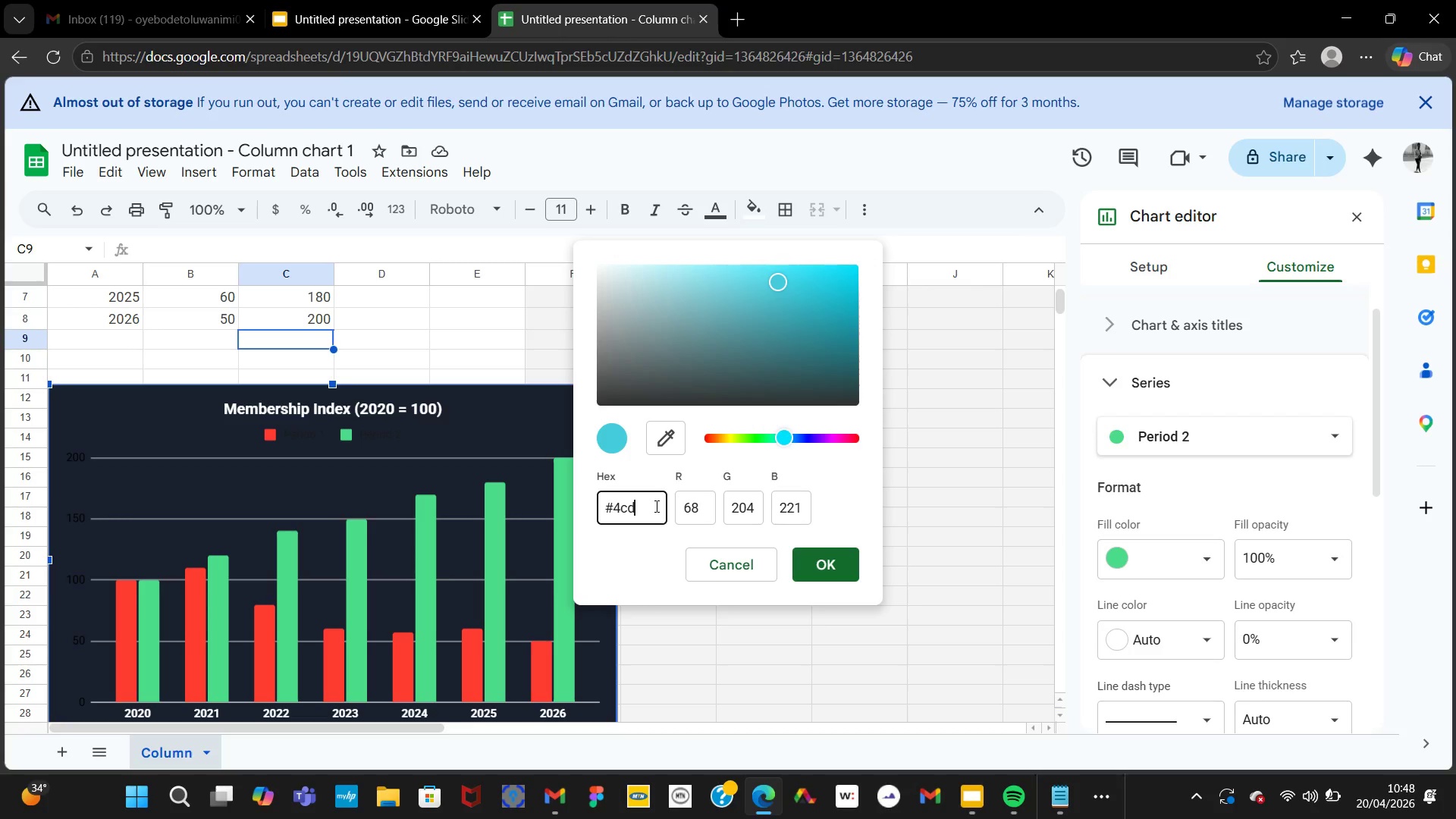 
key(Backspace)
 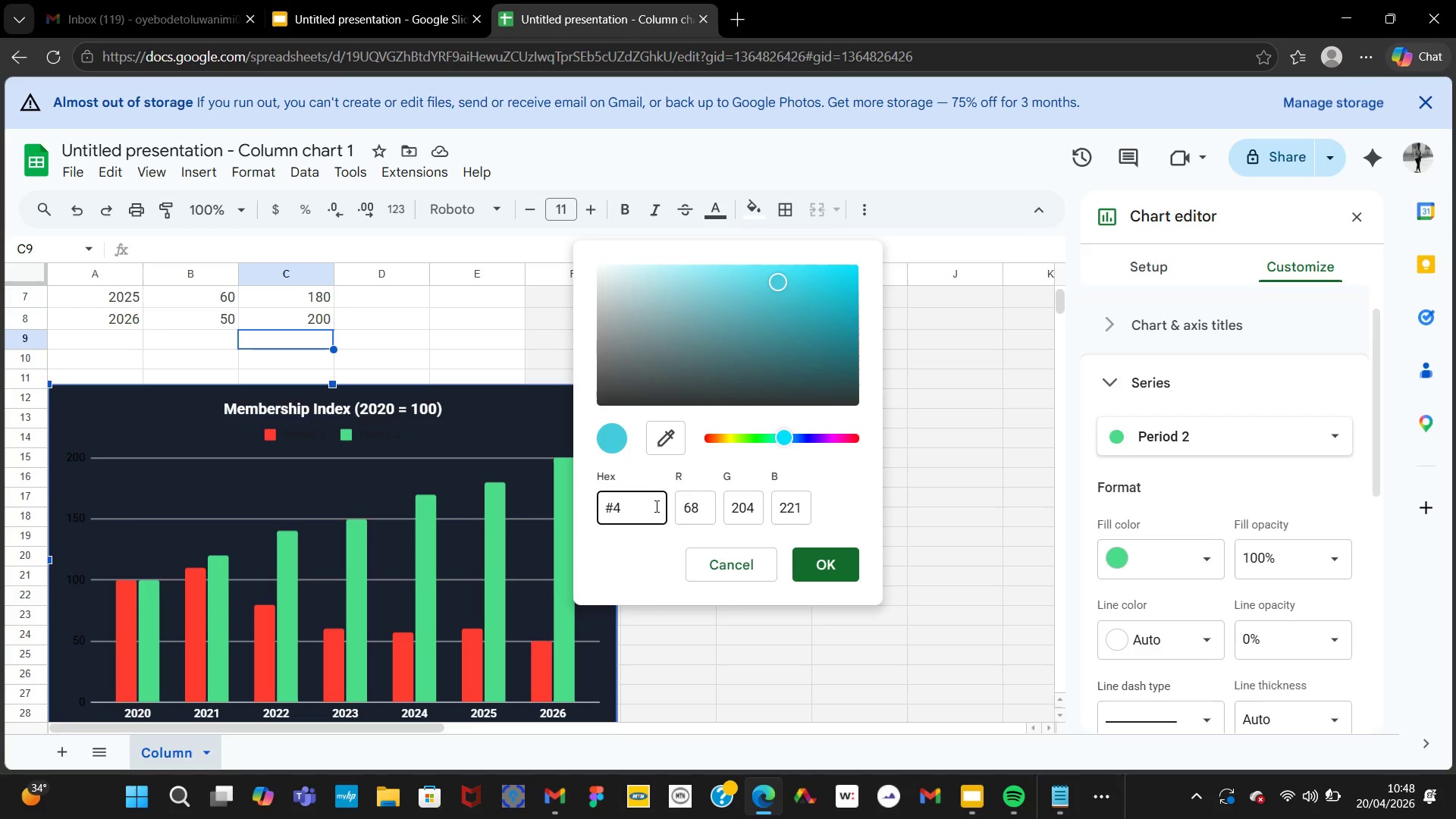 
key(Backspace)
 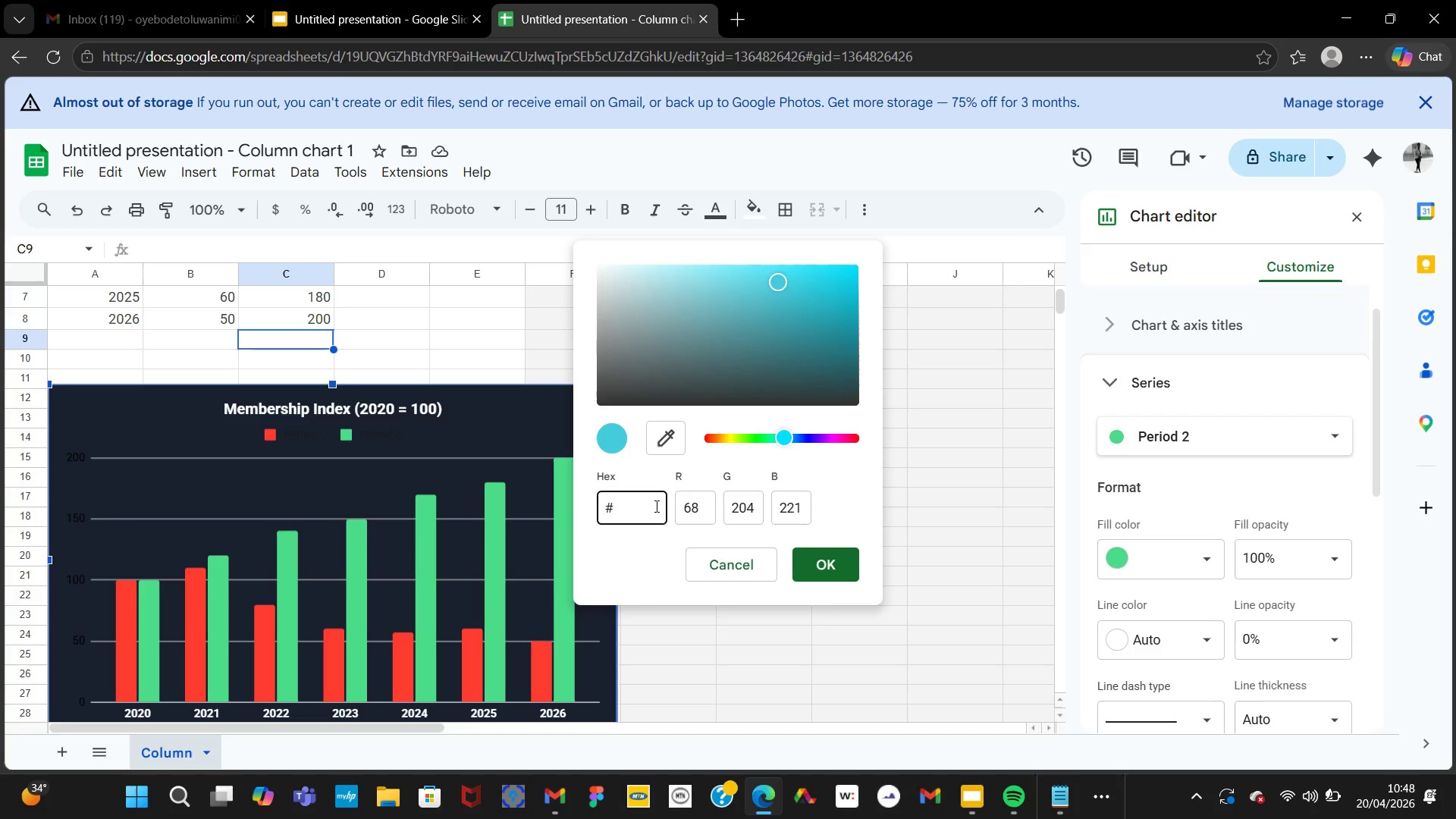 
key(Backspace)
 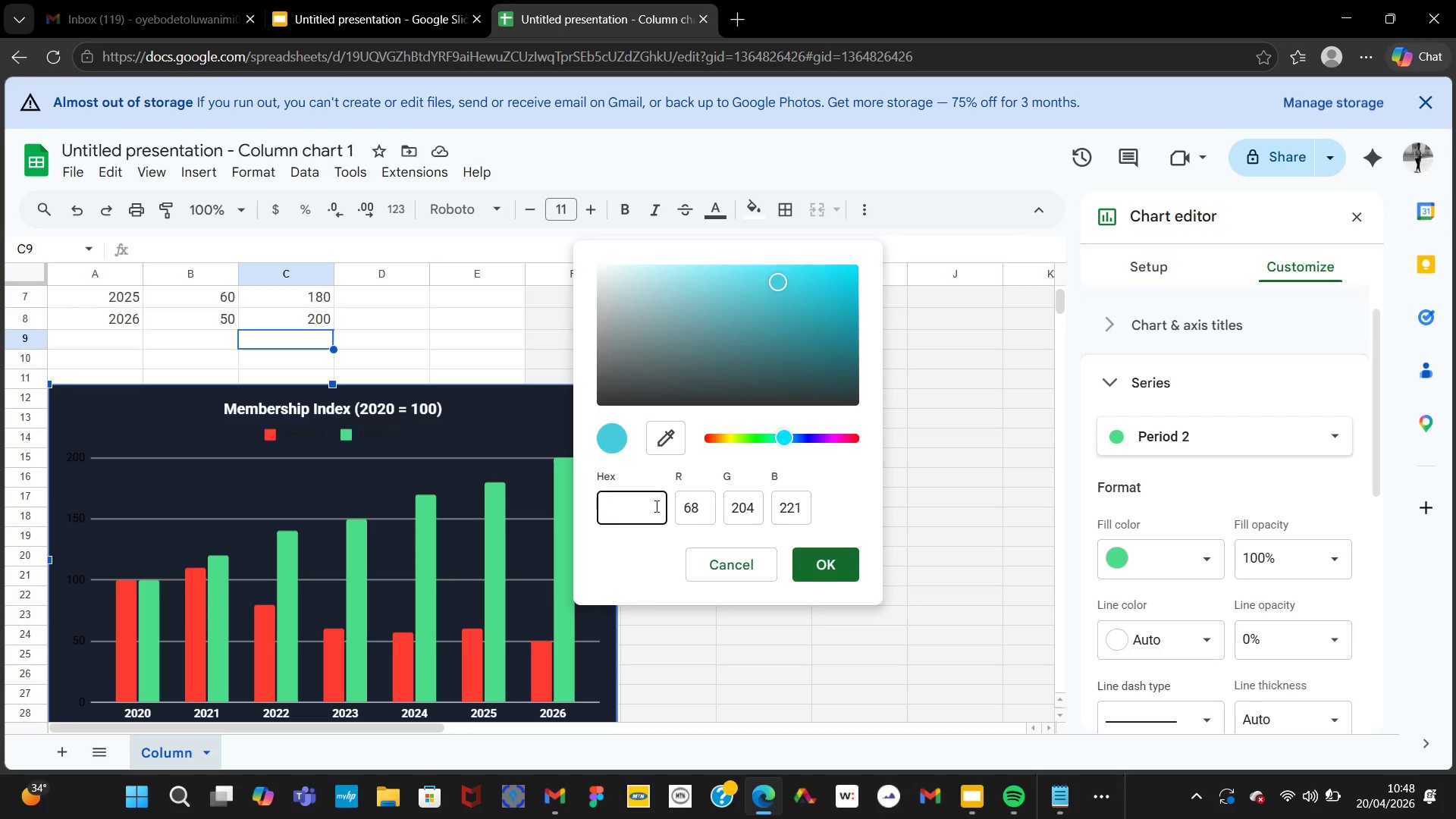 
key(Backspace)
 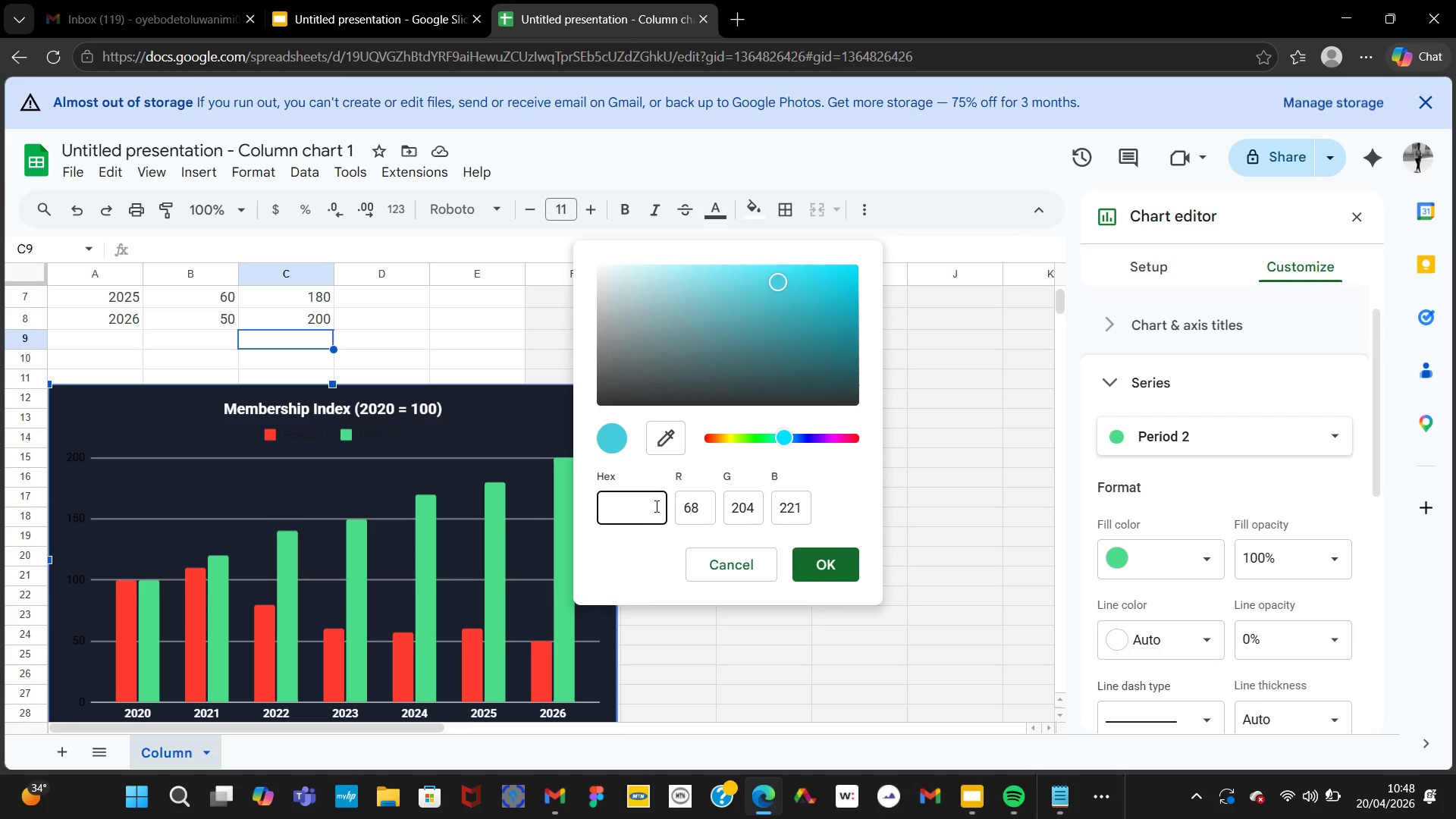 
wait(5.3)
 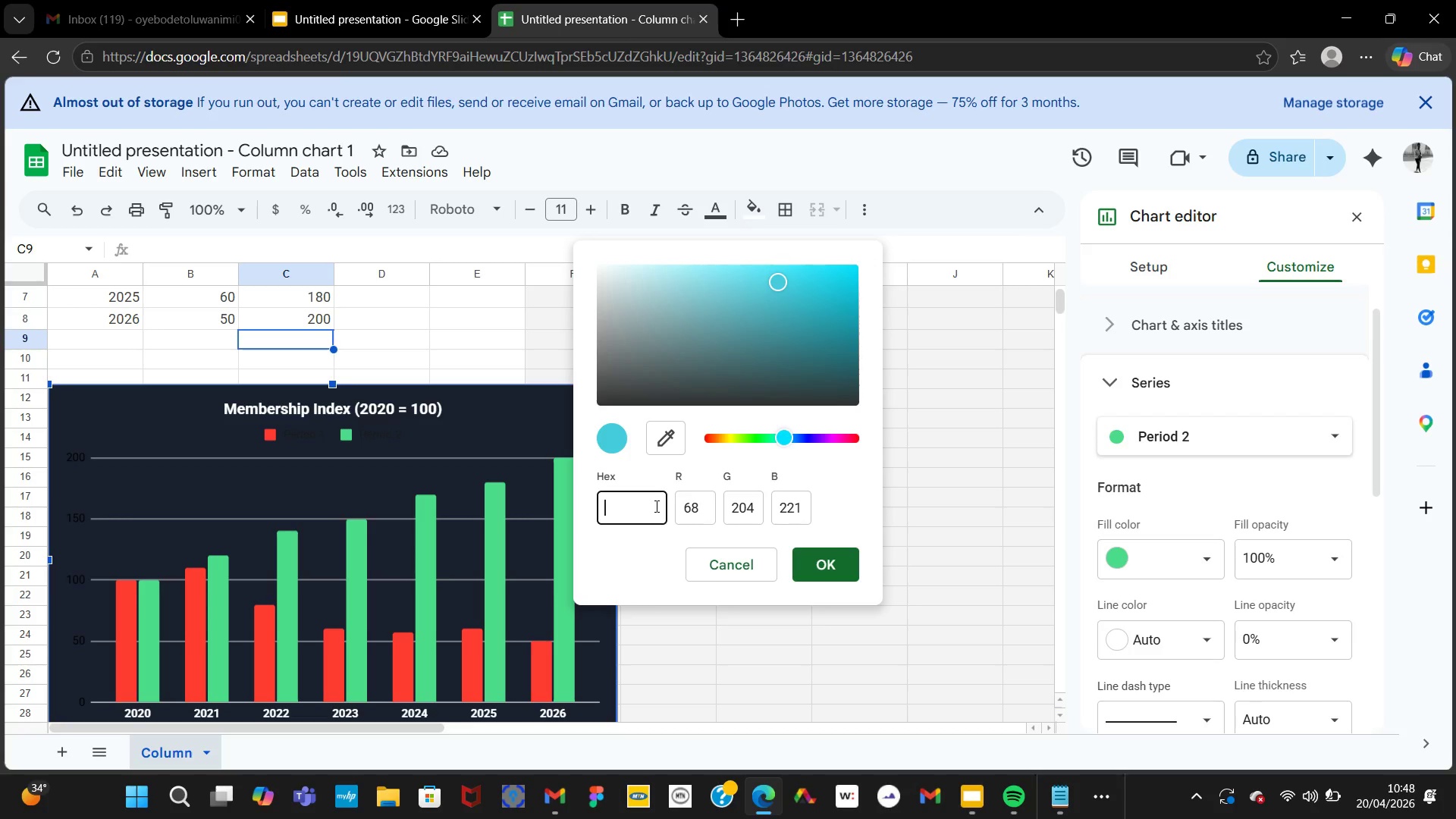 
key(Control+Z)
 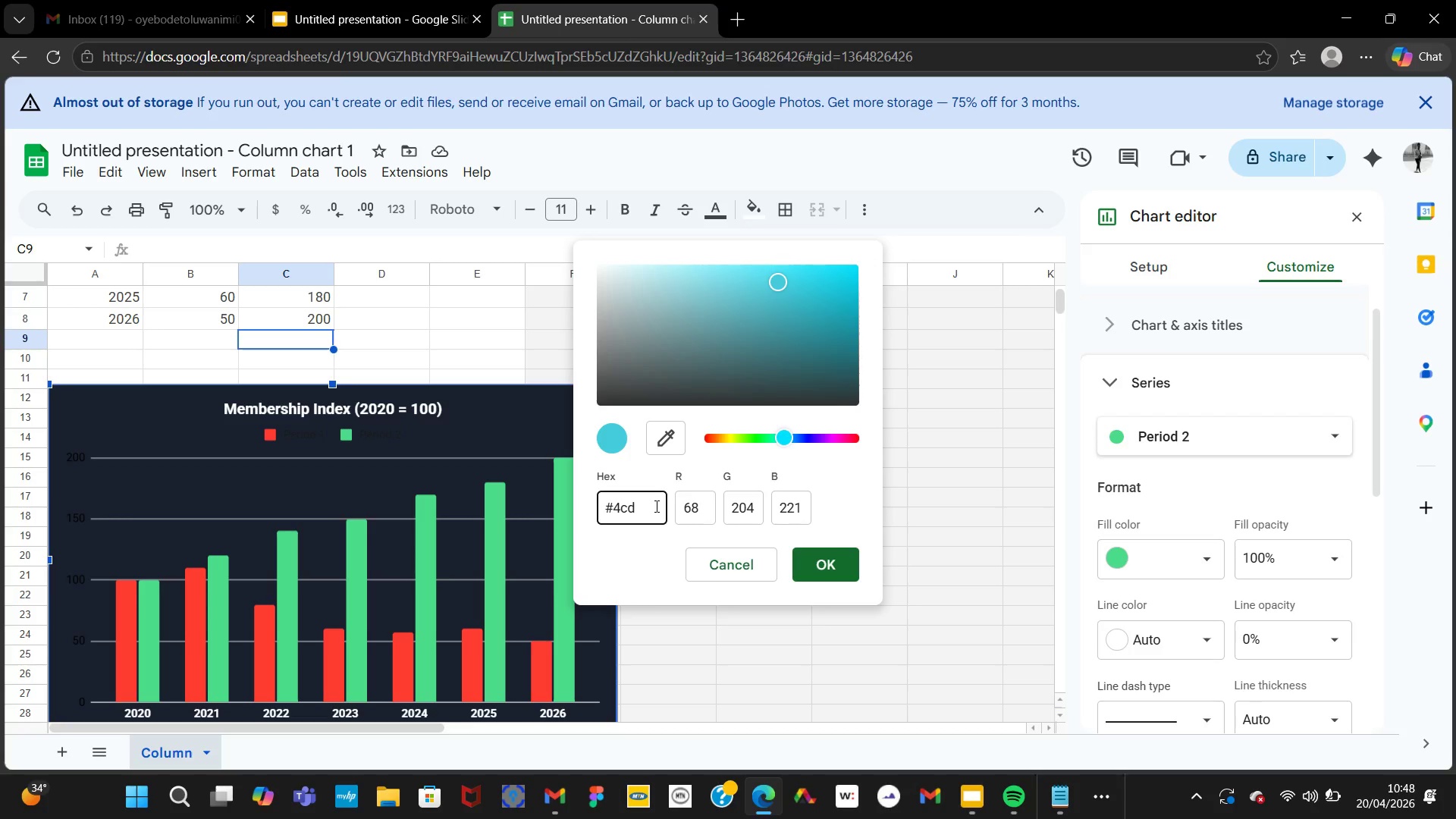 
key(Backspace)
 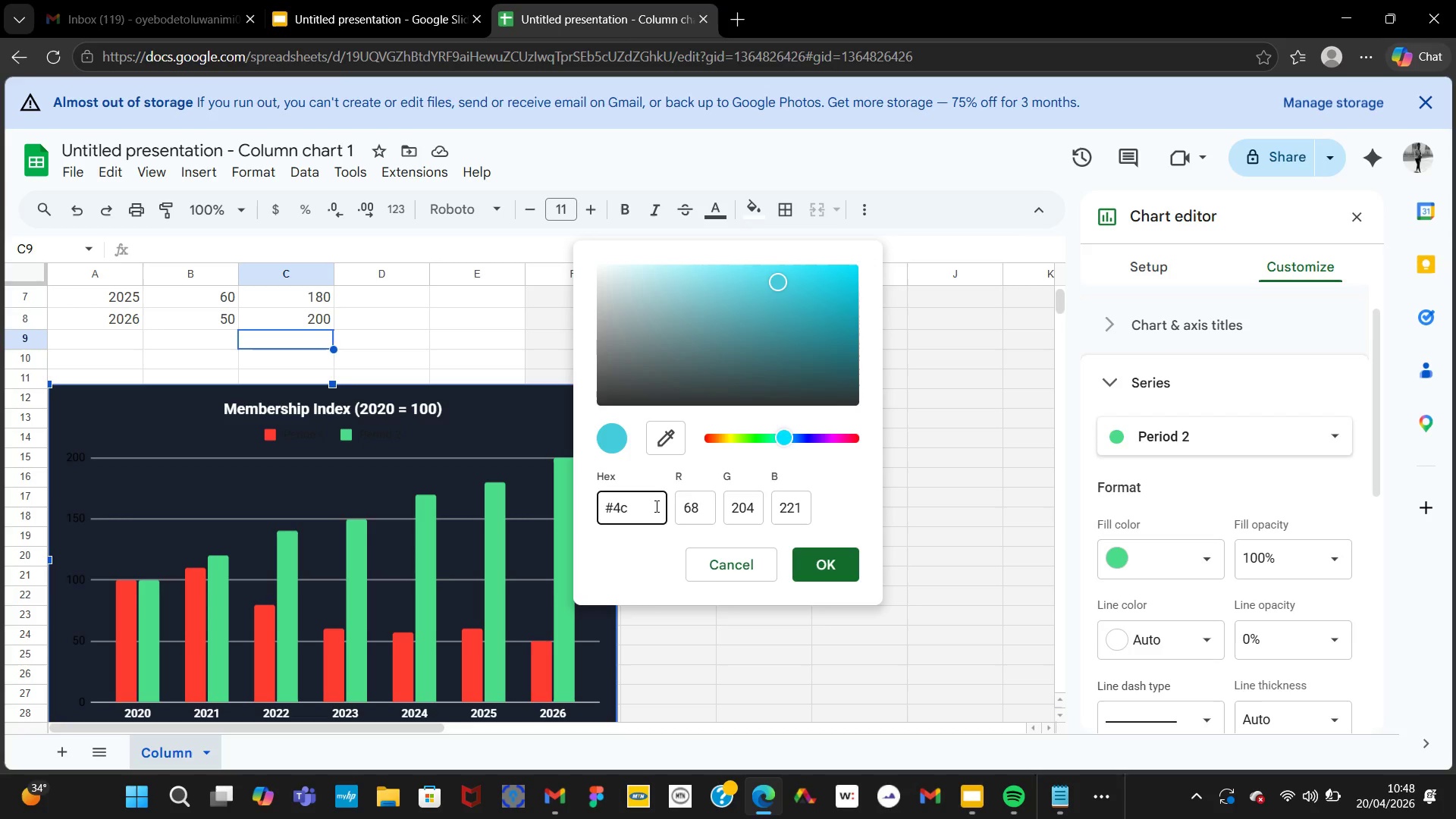 
key(Backspace)
 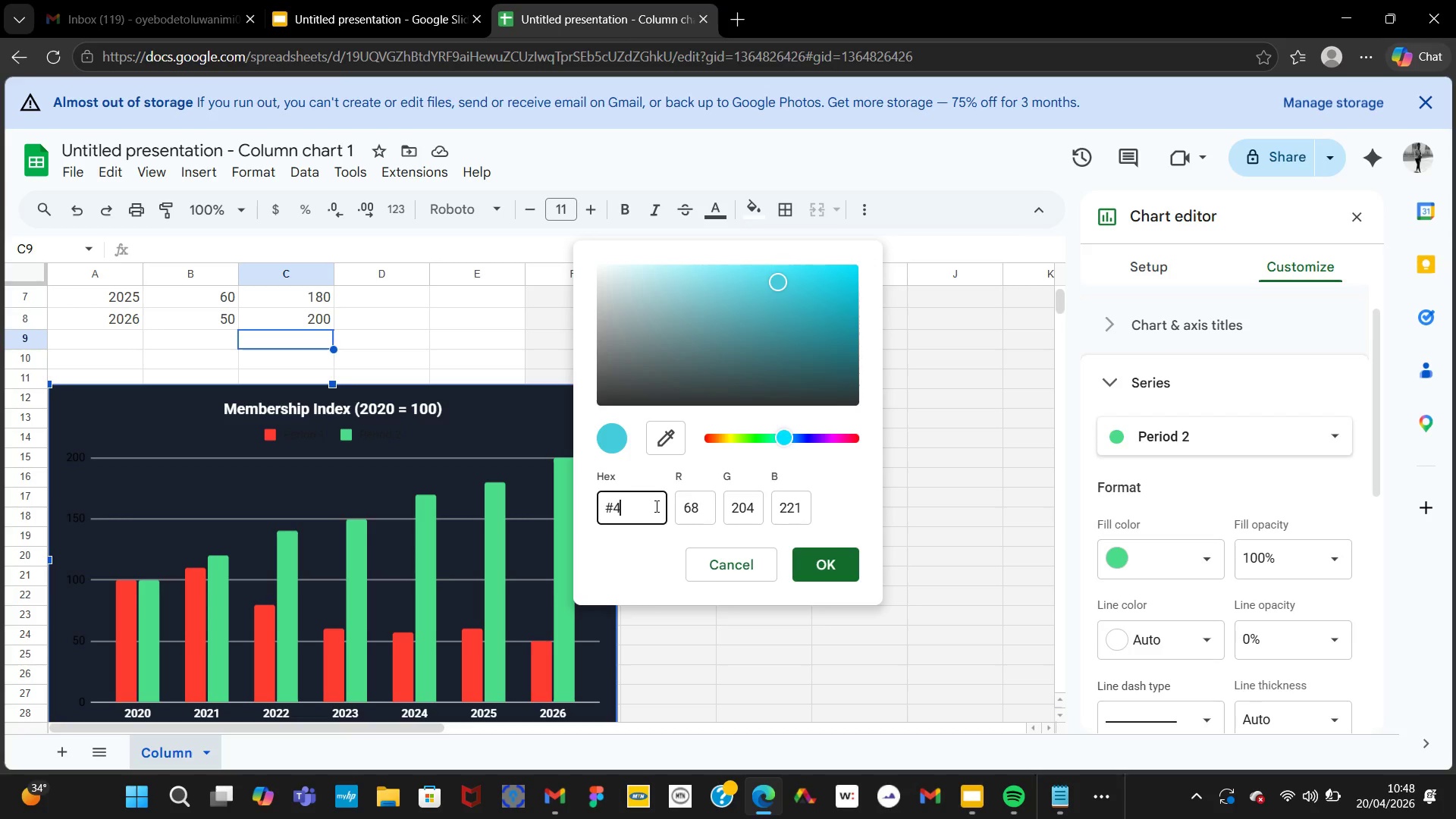 
key(Backspace)
 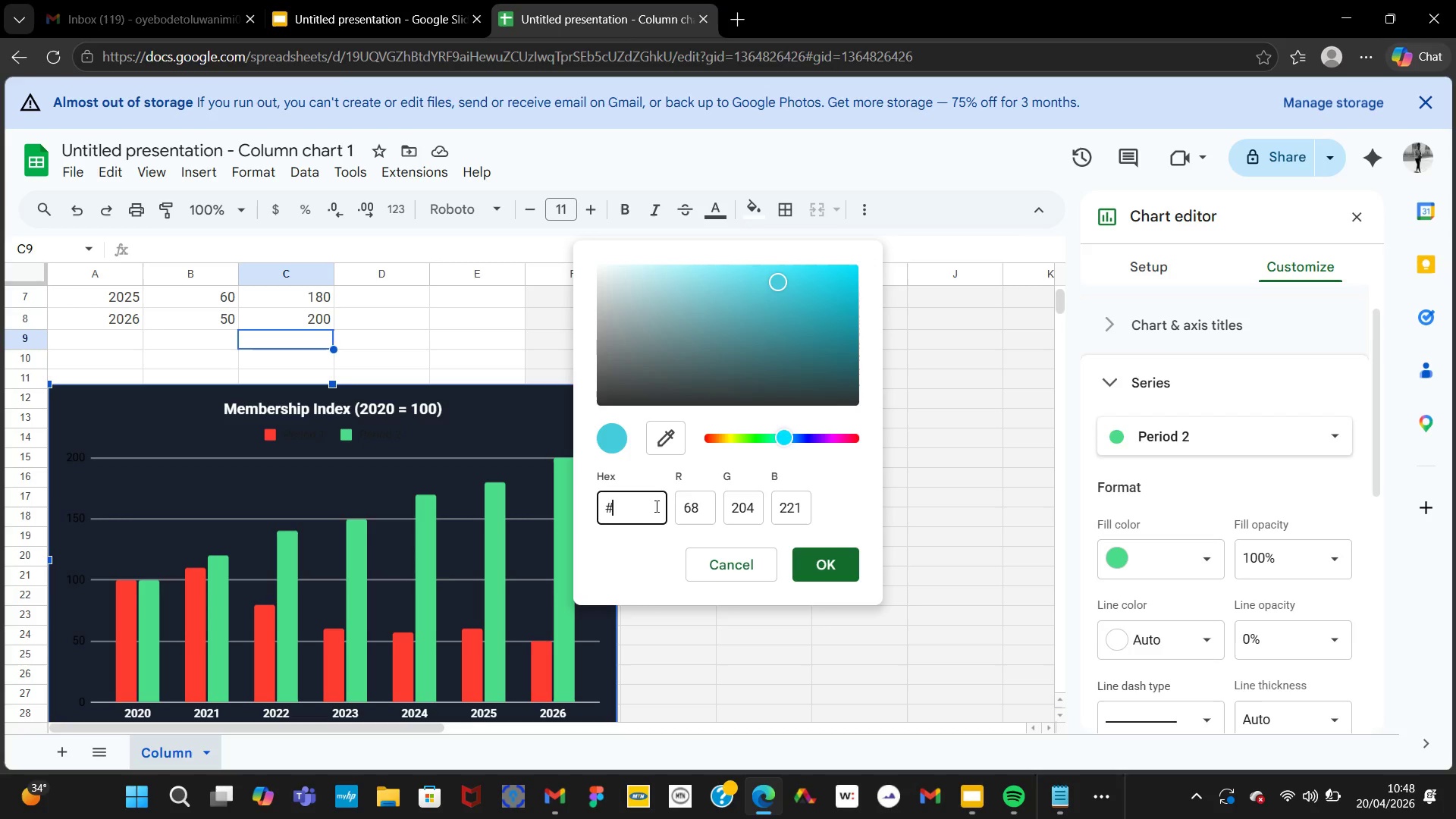 
type(aaff00)
 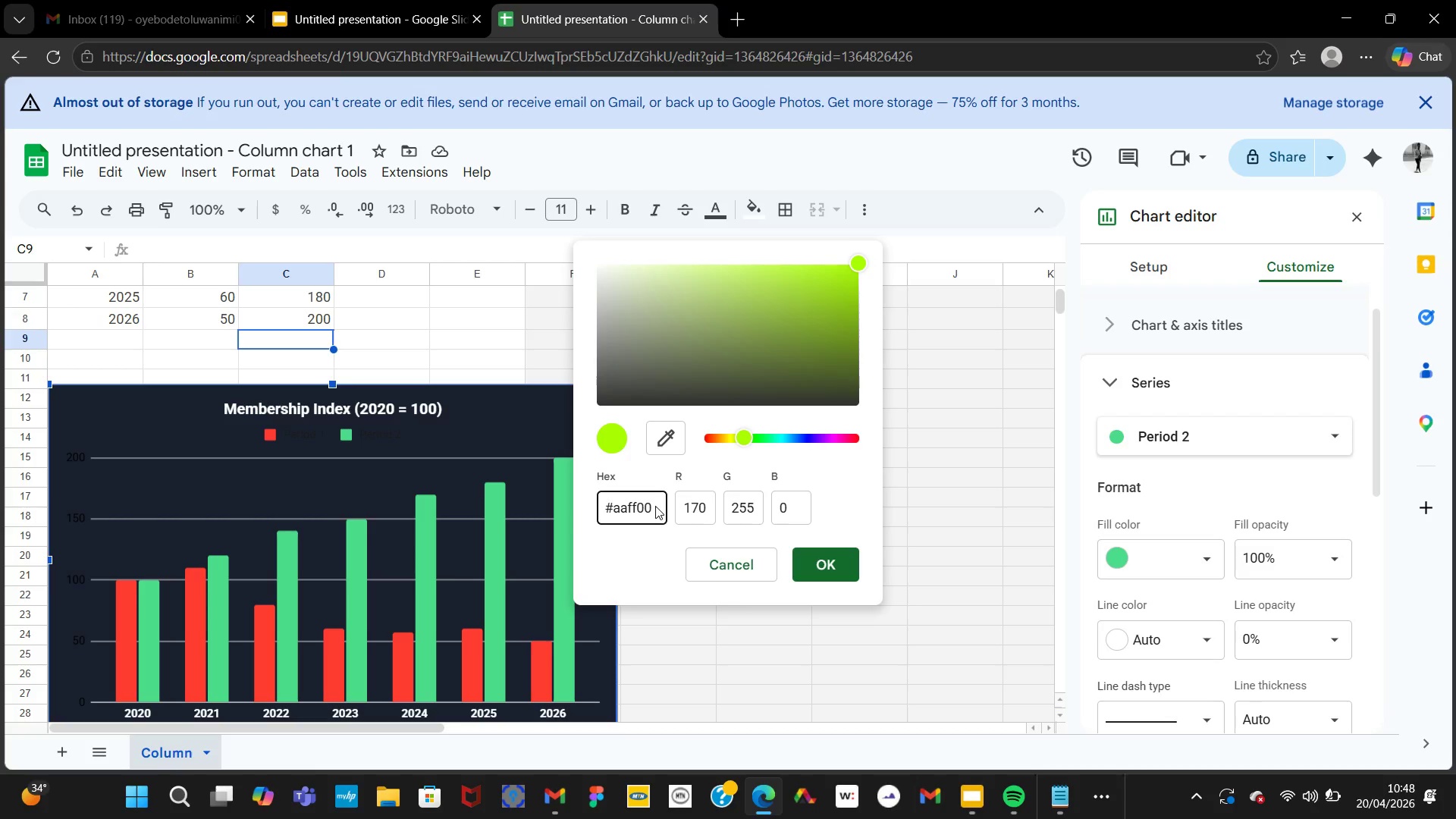 
wait(34.11)
 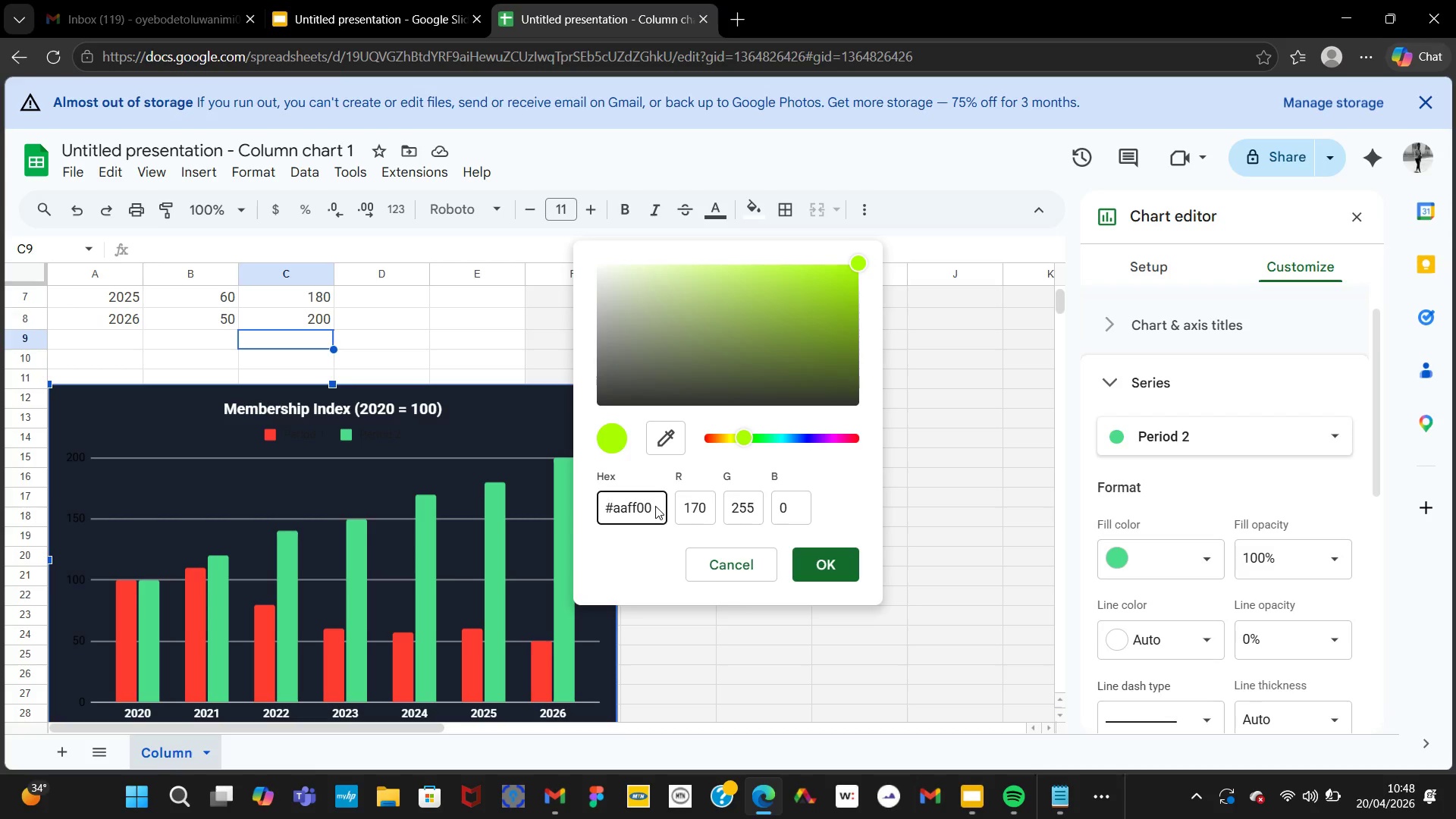 
left_click([822, 560])
 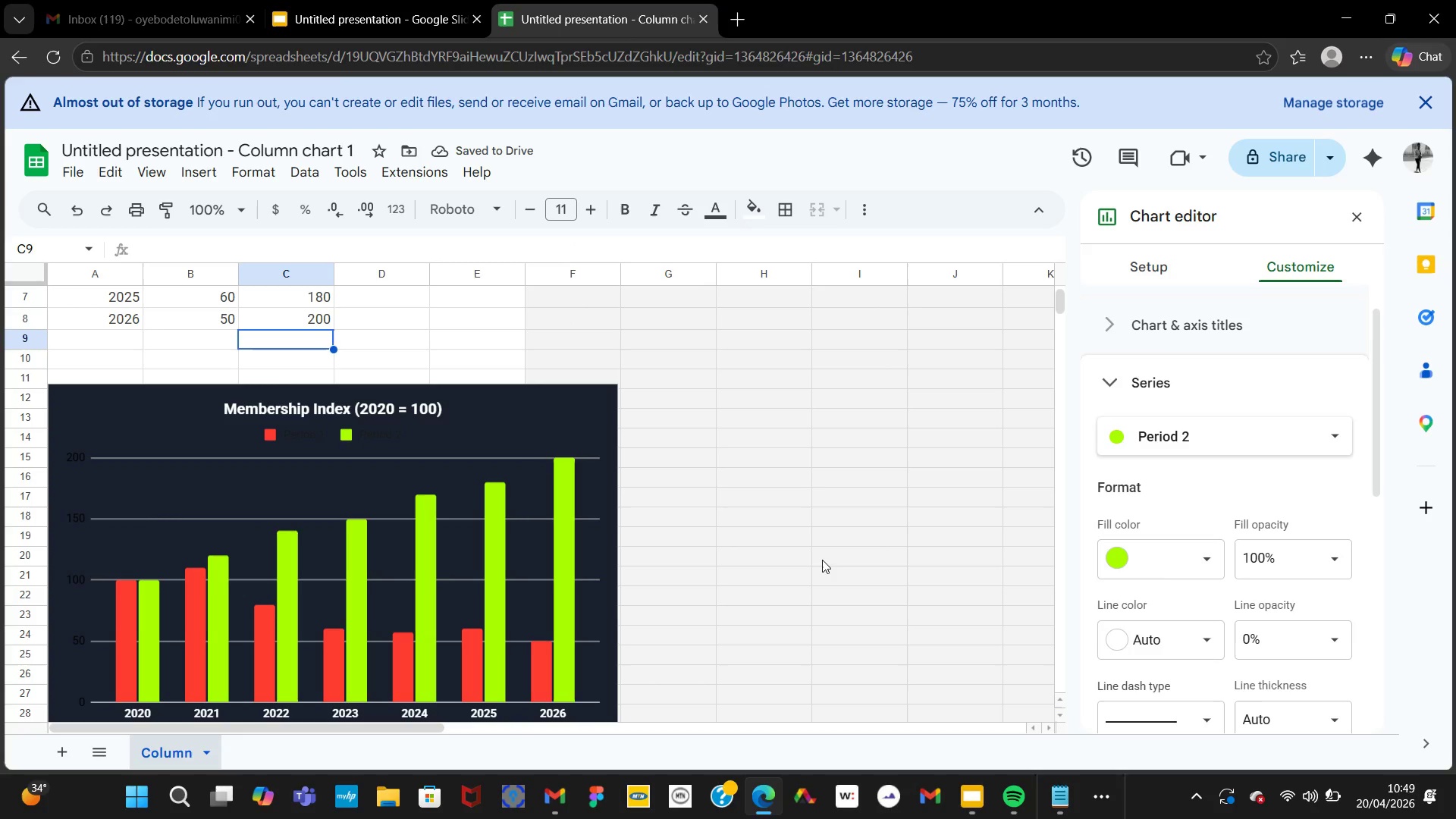 
wait(5.84)
 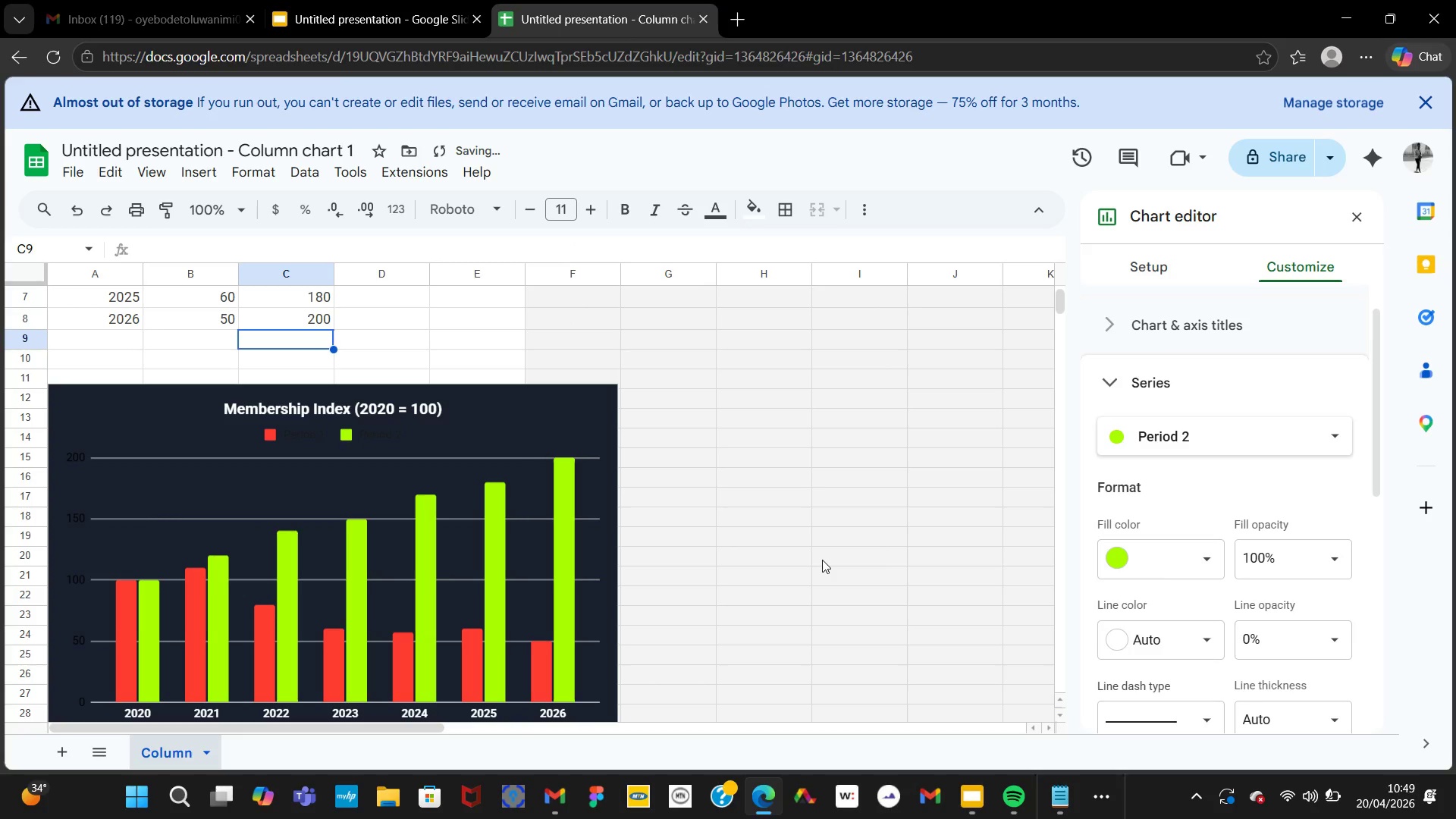 
left_click([1176, 554])
 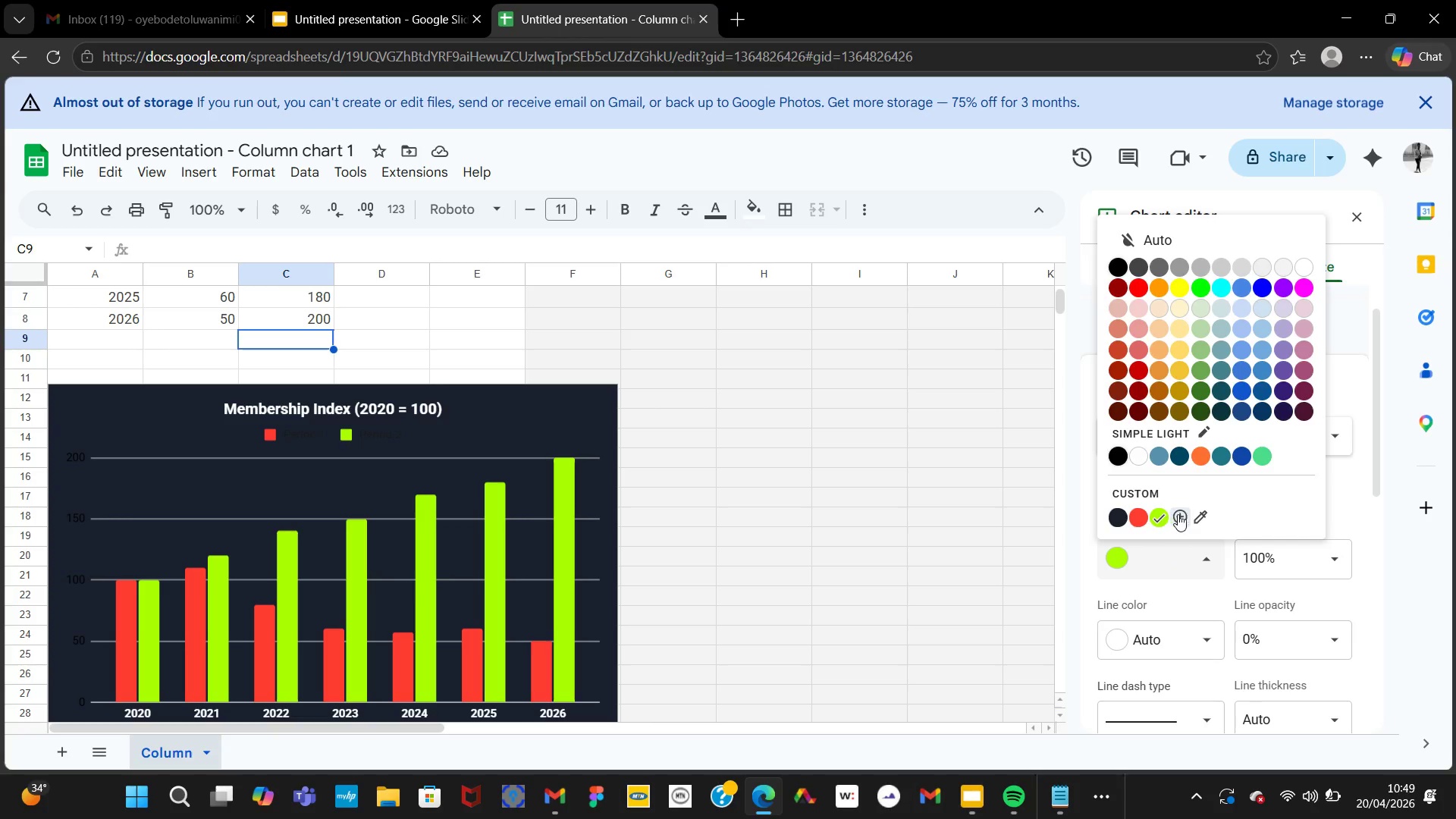 
left_click([1189, 514])
 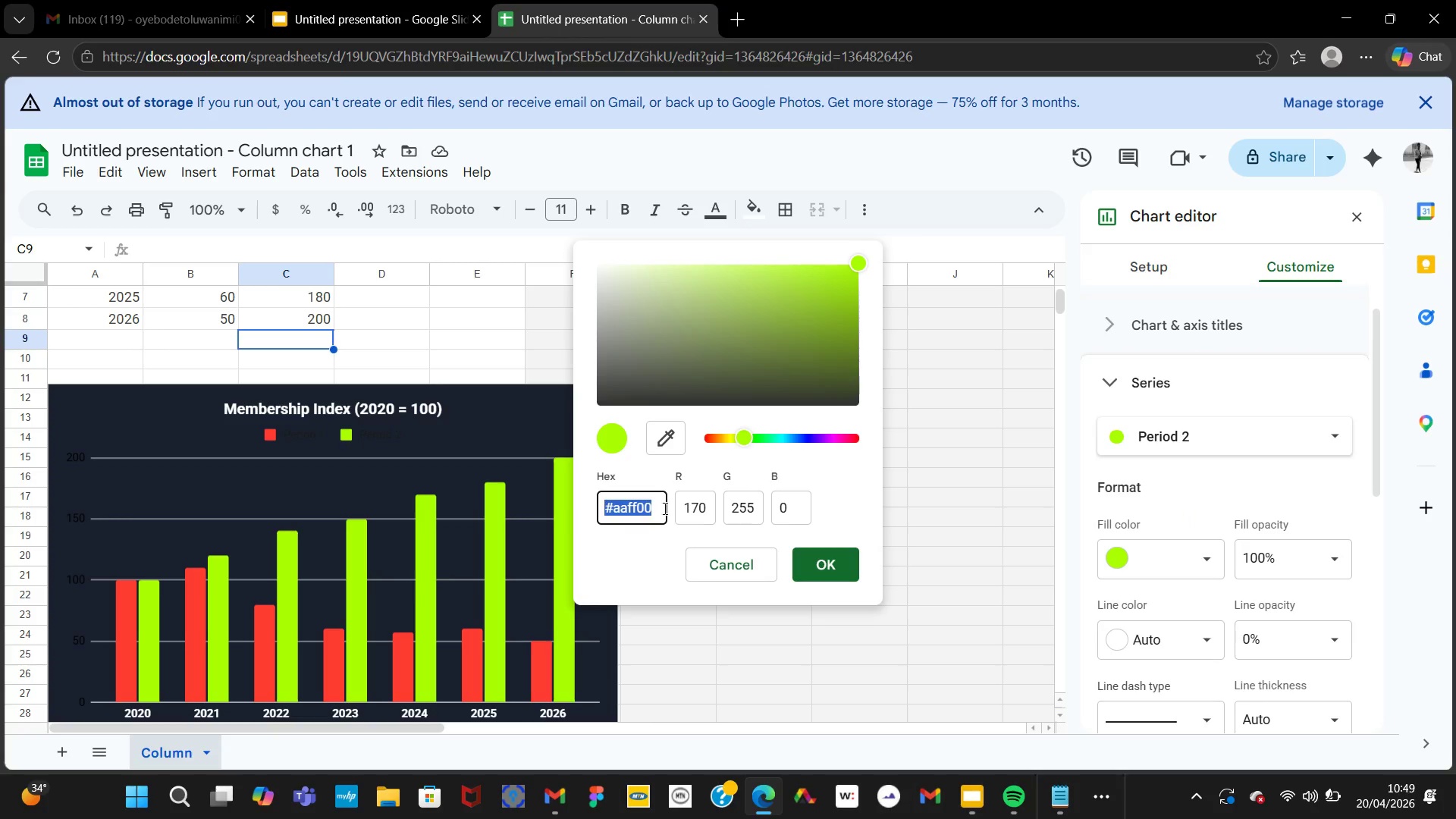 
left_click([660, 510])
 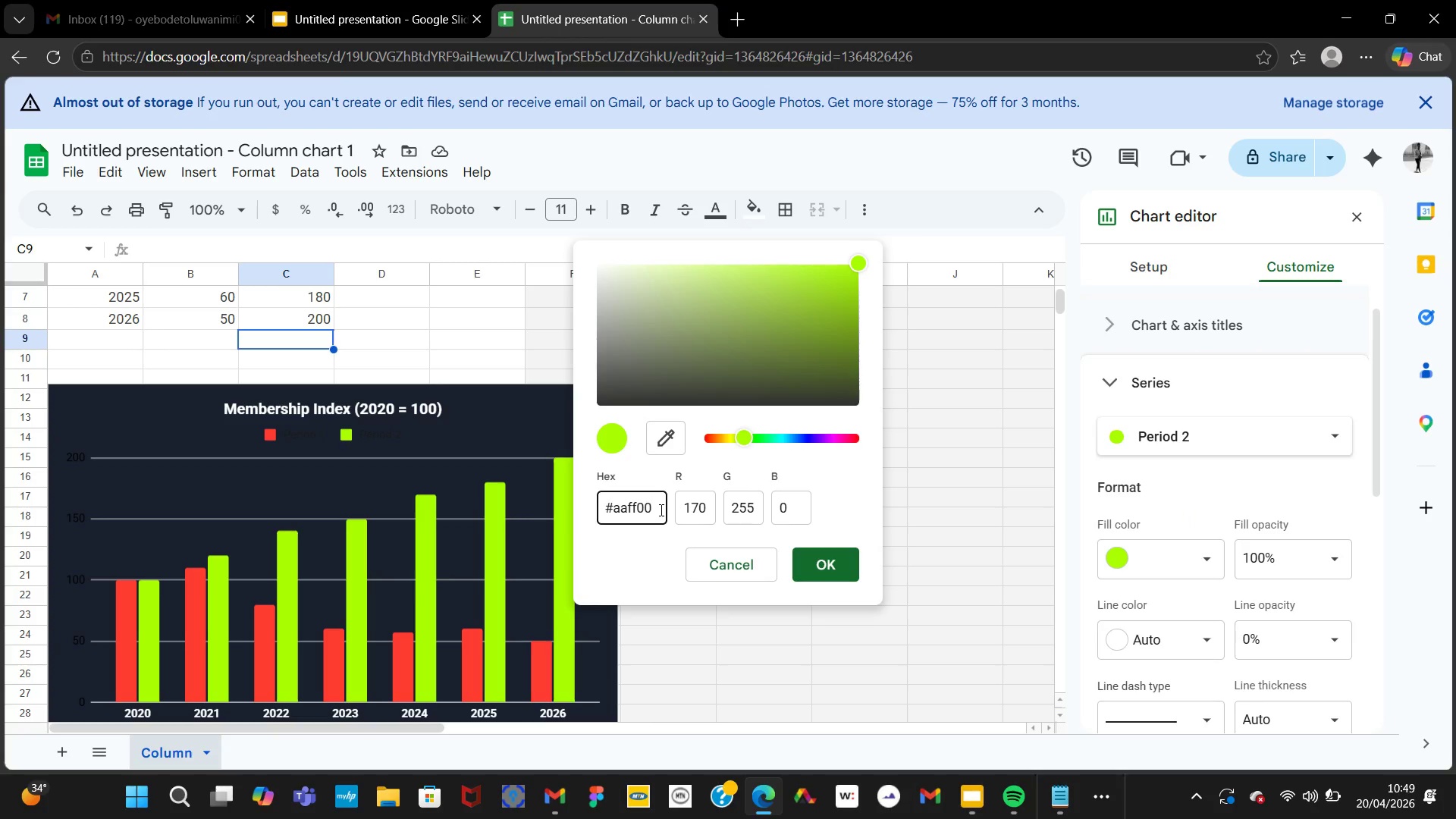 
key(Backspace)
key(Backspace)
key(Backspace)
key(Backspace)
key(Backspace)
key(Backspace)
type(oo5)
key(Backspace)
type(e5ff)
 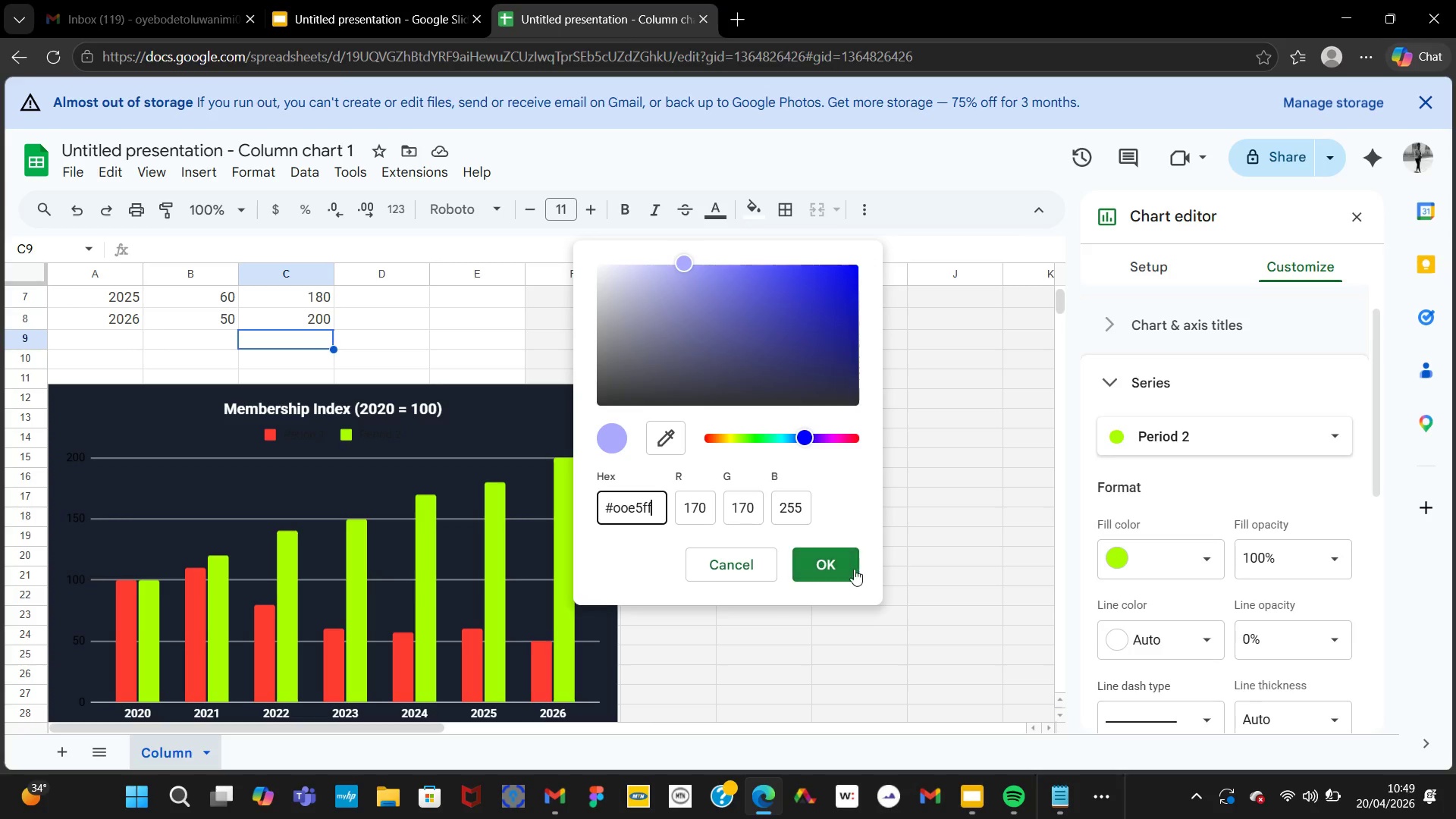 
key(ArrowLeft)
 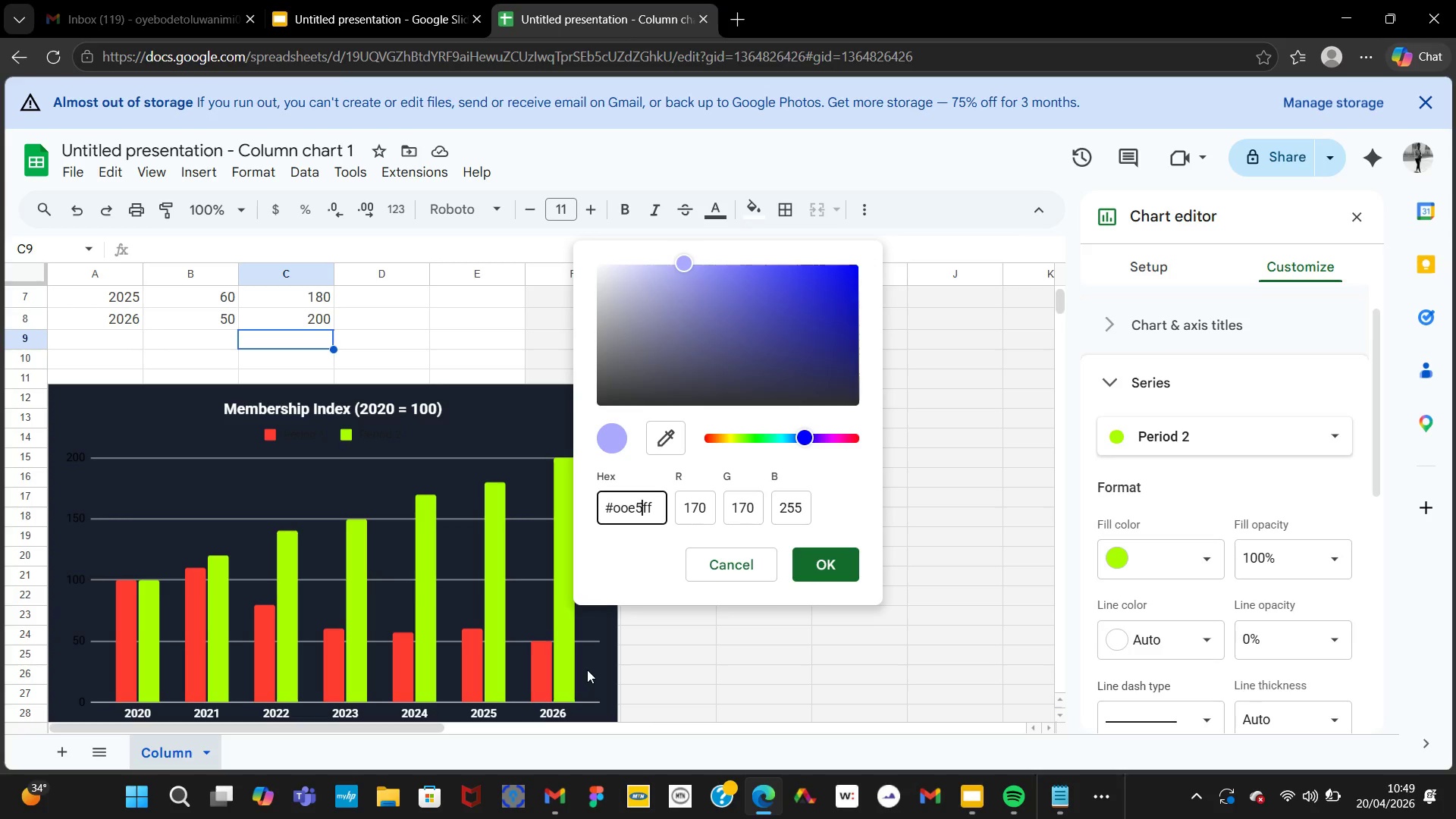 
key(ArrowLeft)
 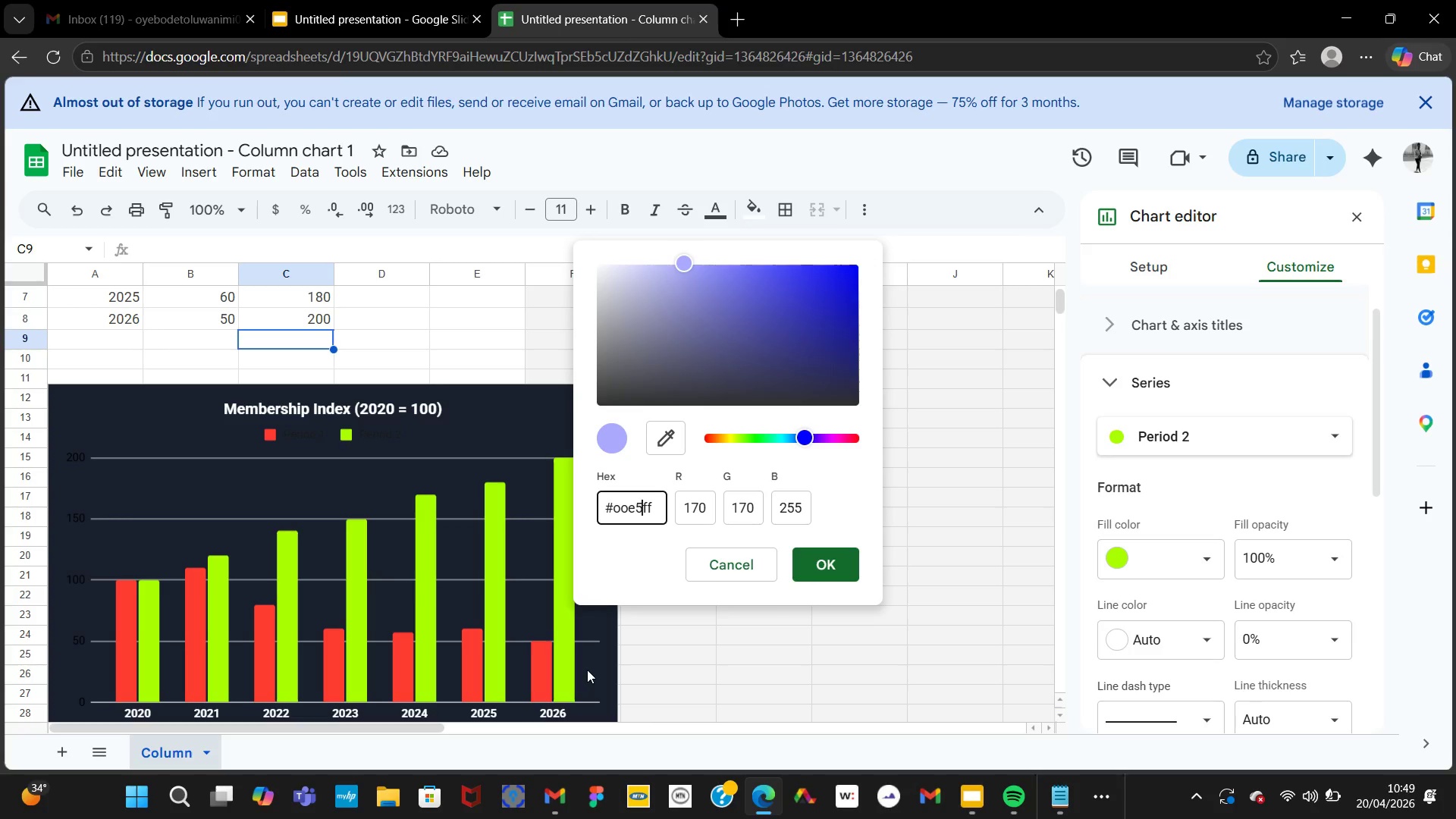 
key(ArrowLeft)
 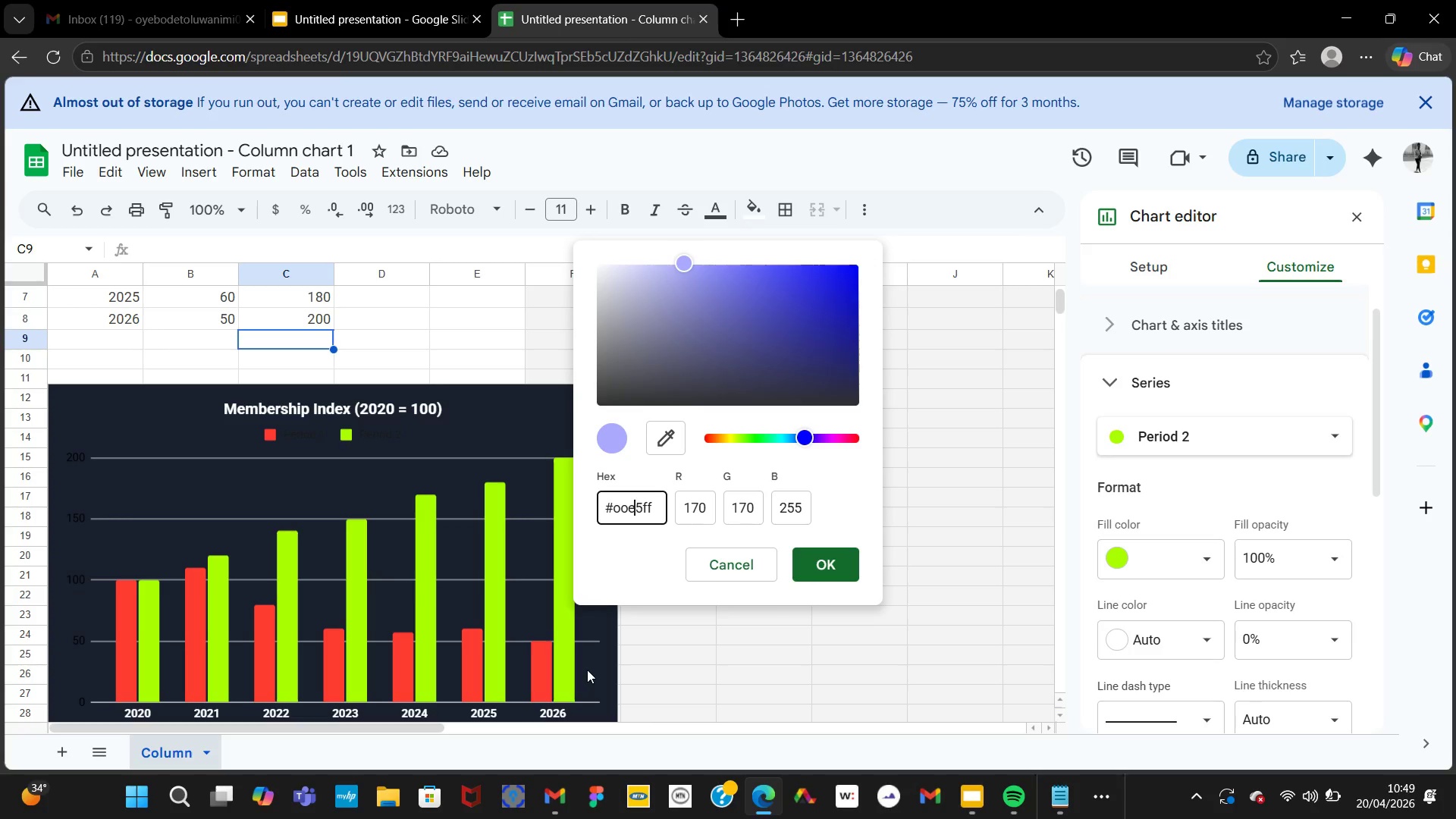 
key(ArrowLeft)
 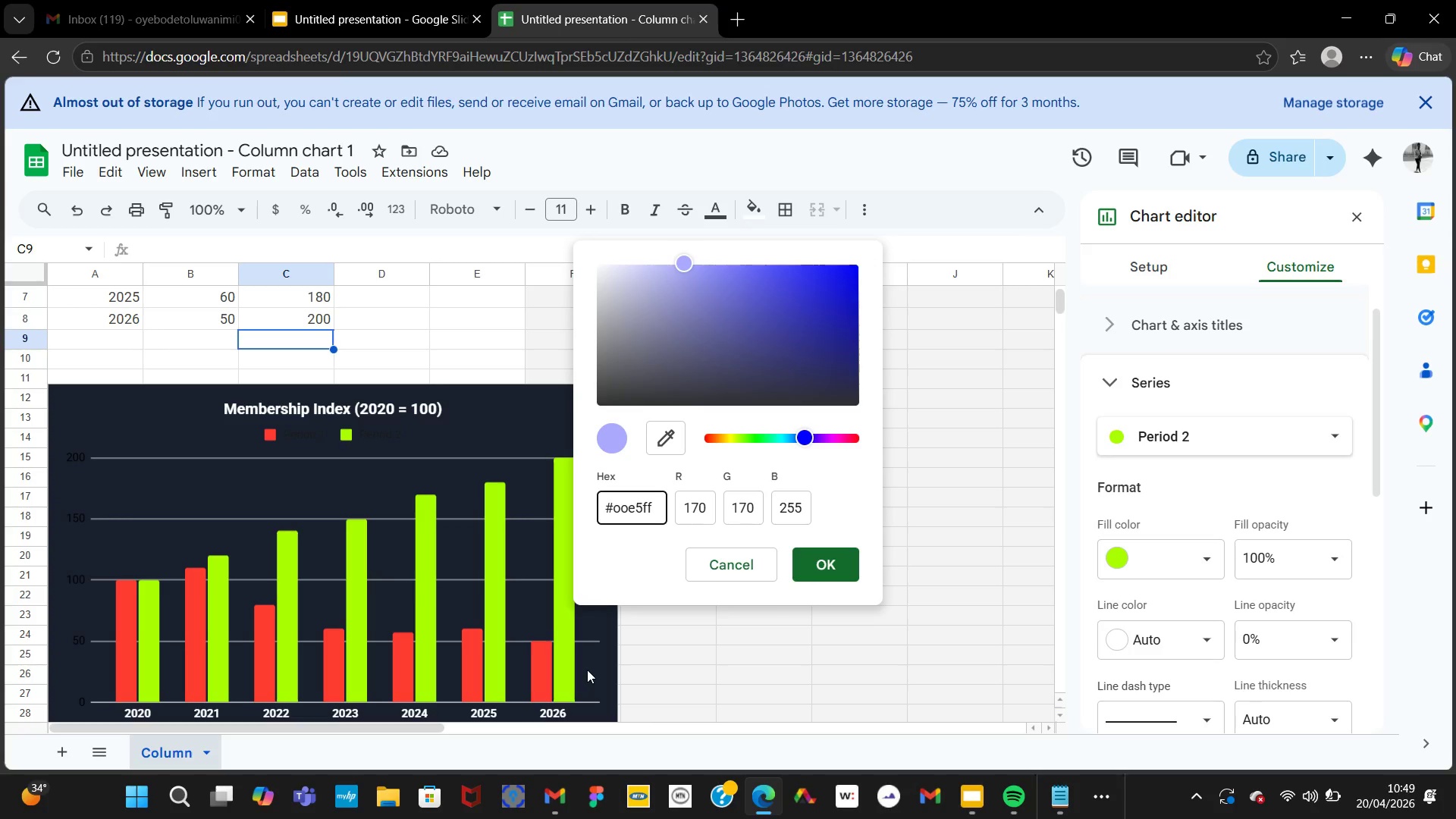 
key(Backspace)
key(Backspace)
type(00)
 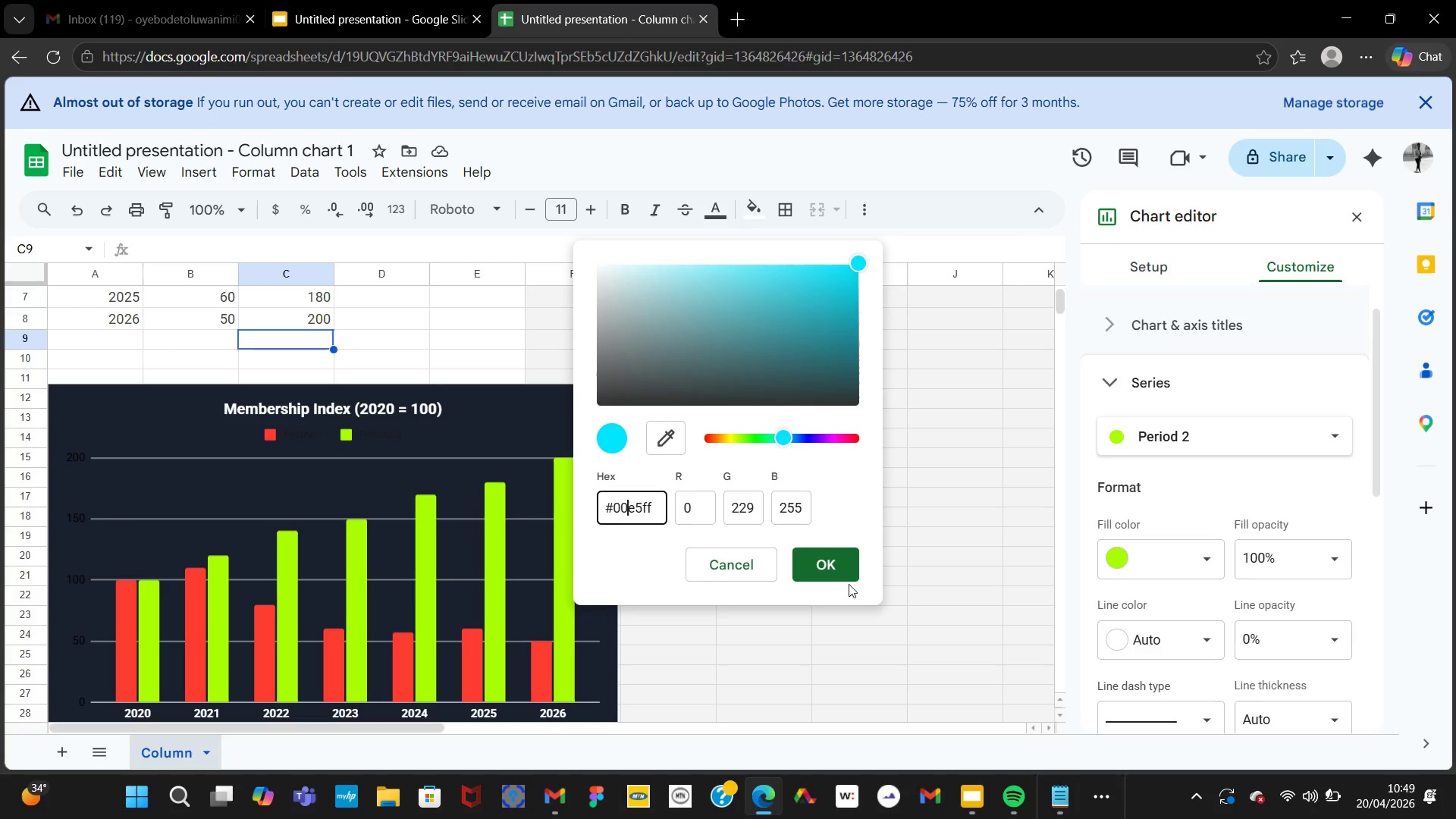 
left_click([835, 566])
 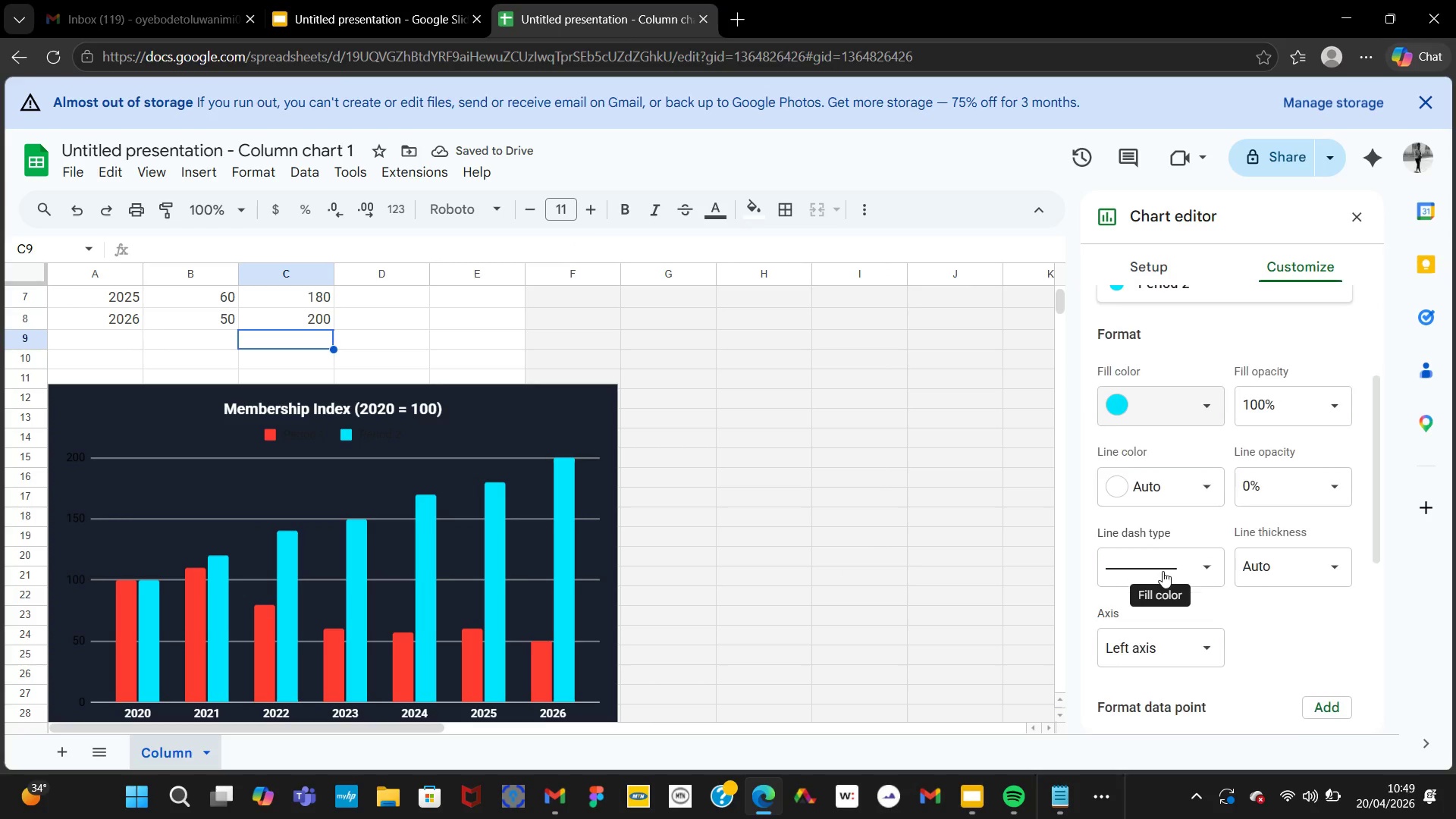 
wait(5.33)
 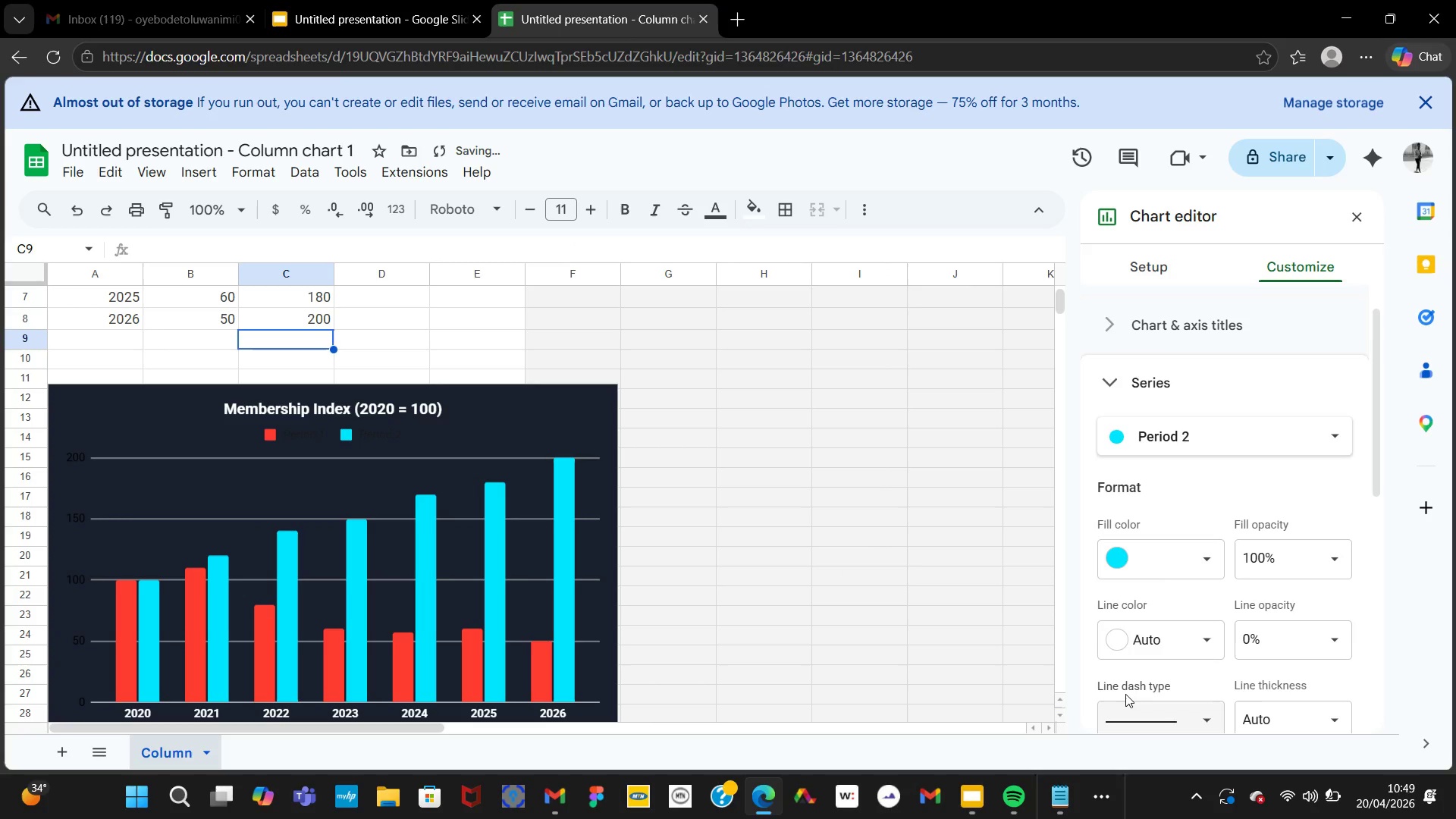 
left_click([1163, 571])
 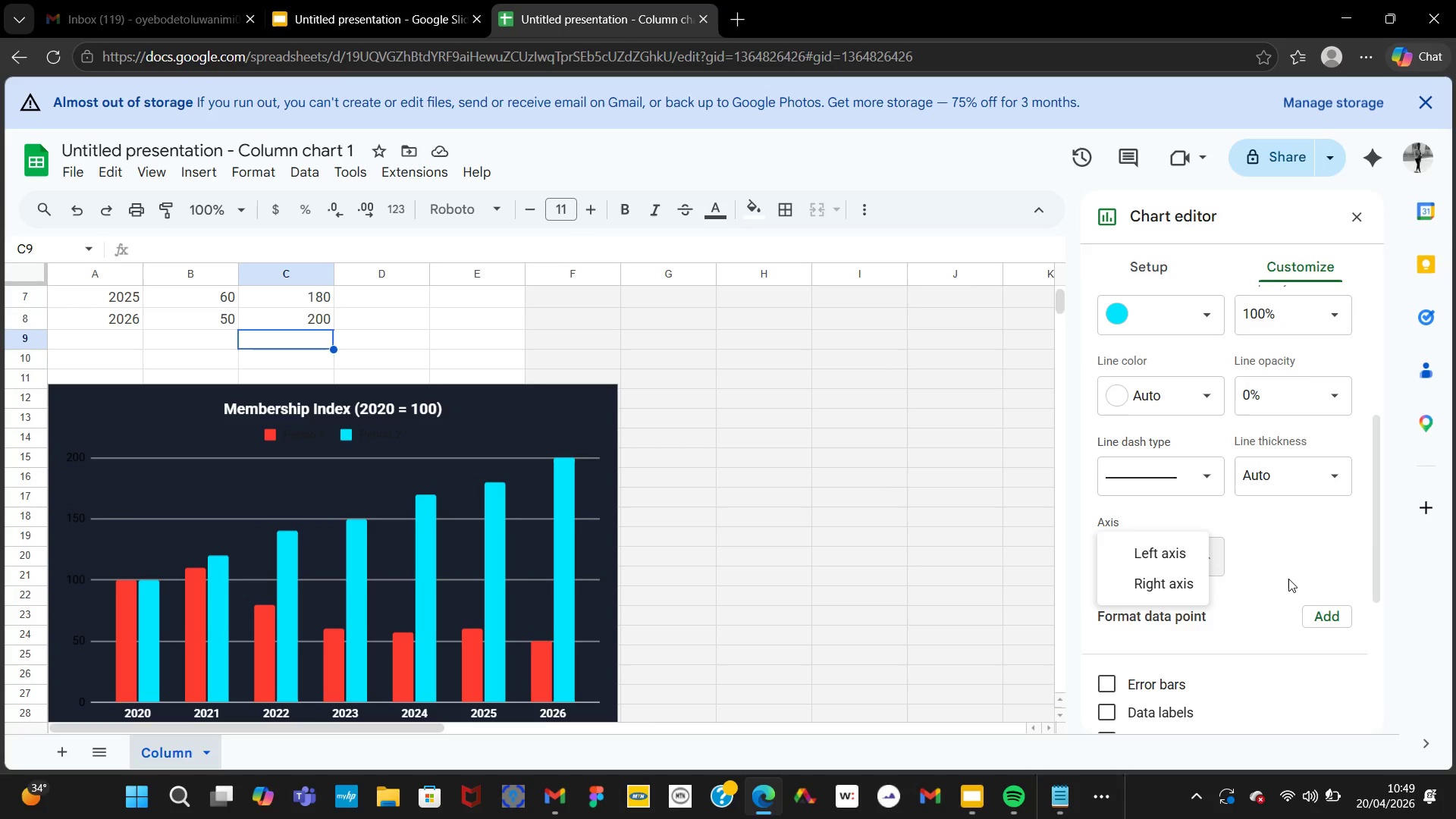 
left_click([1288, 579])
 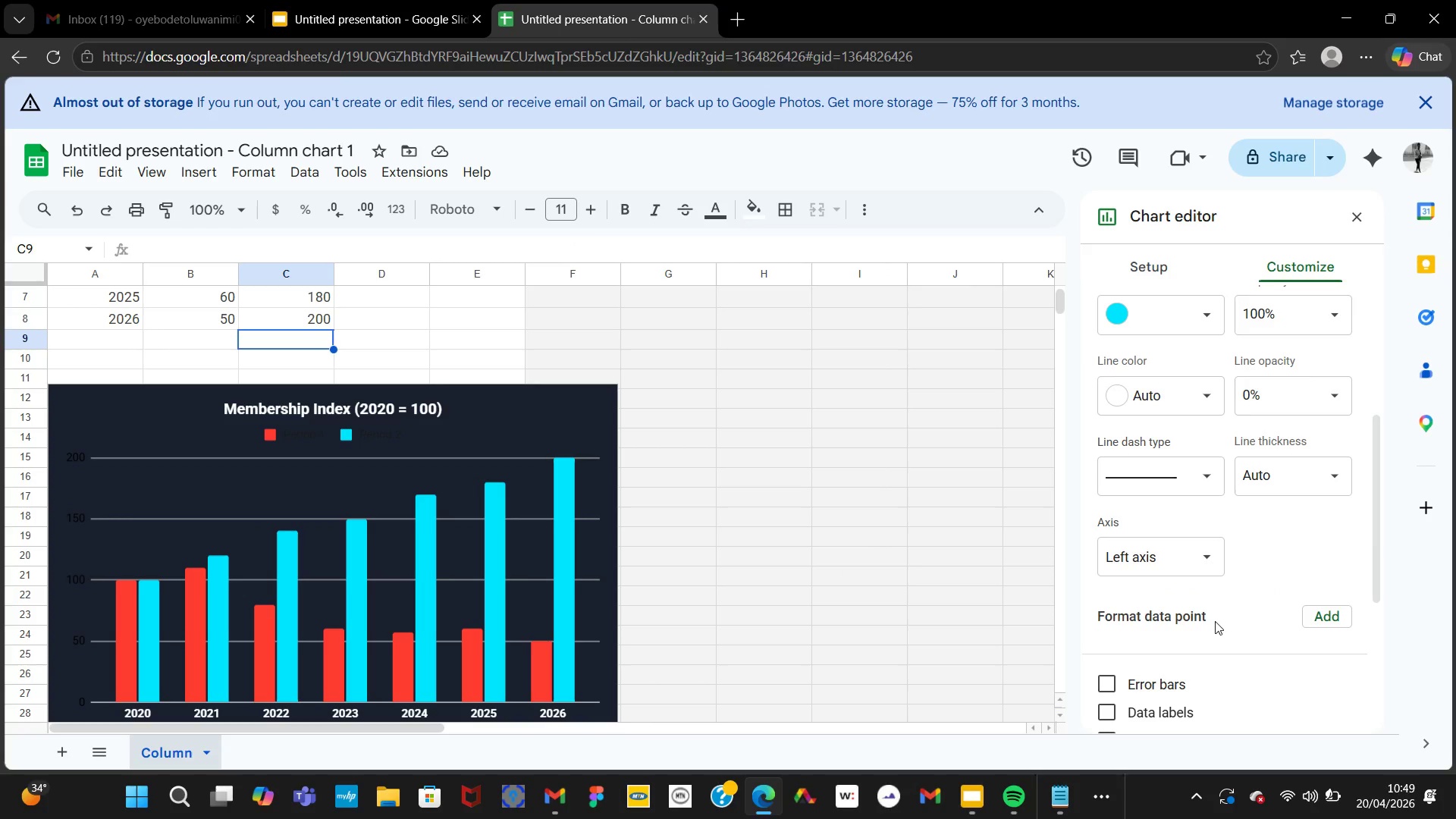 
left_click([1215, 621])
 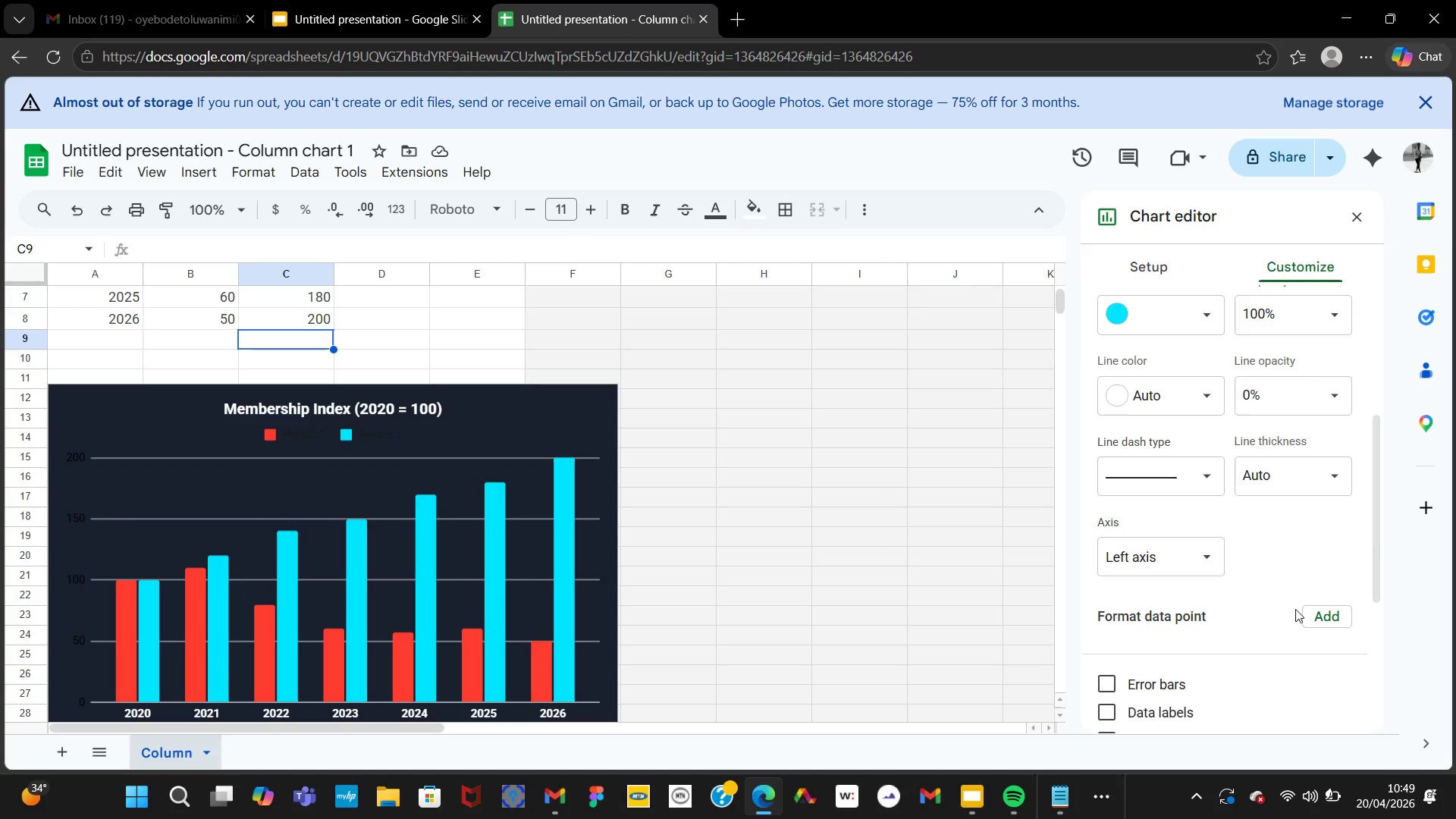 
left_click([1295, 609])
 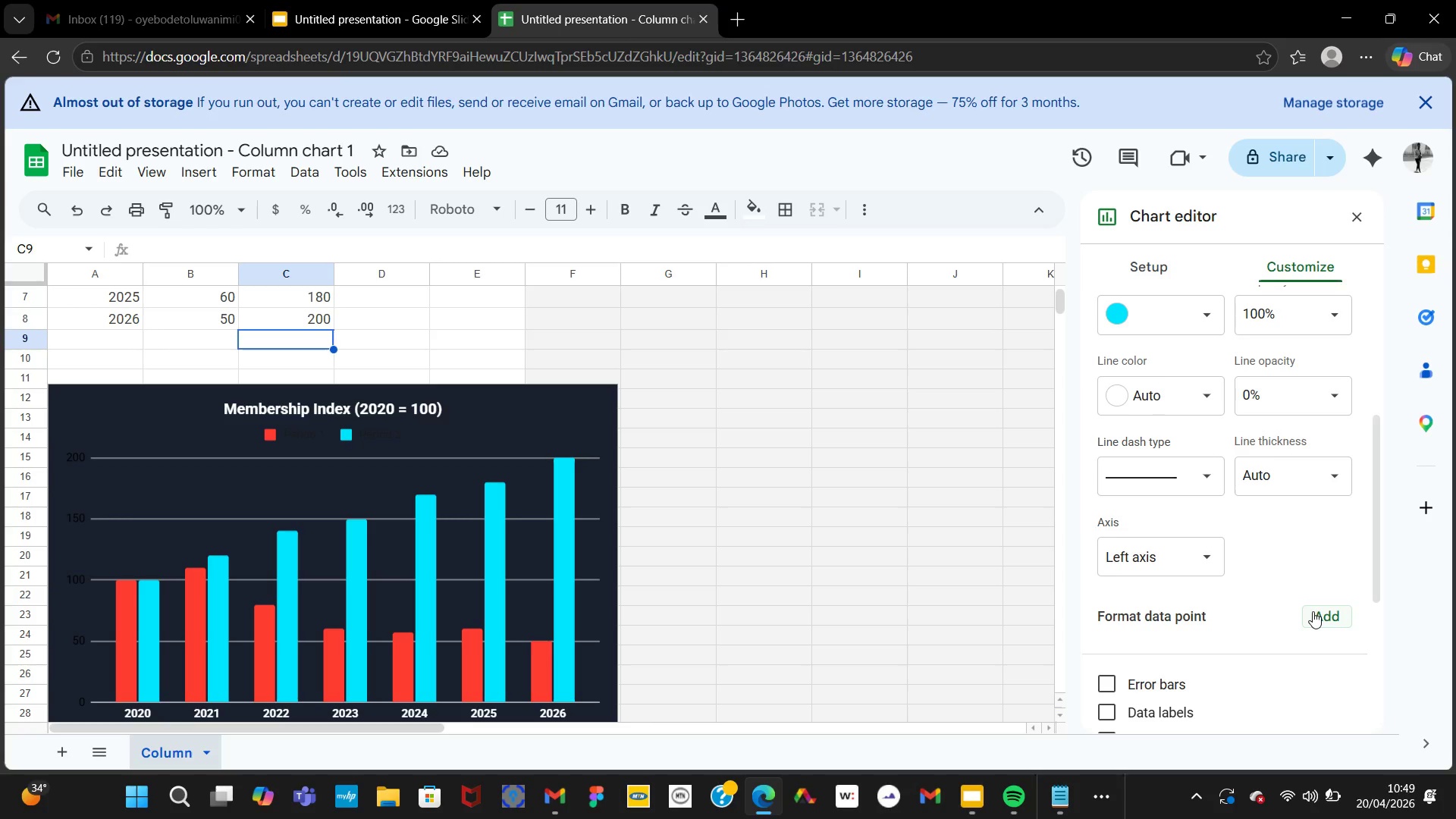 
left_click([1313, 611])
 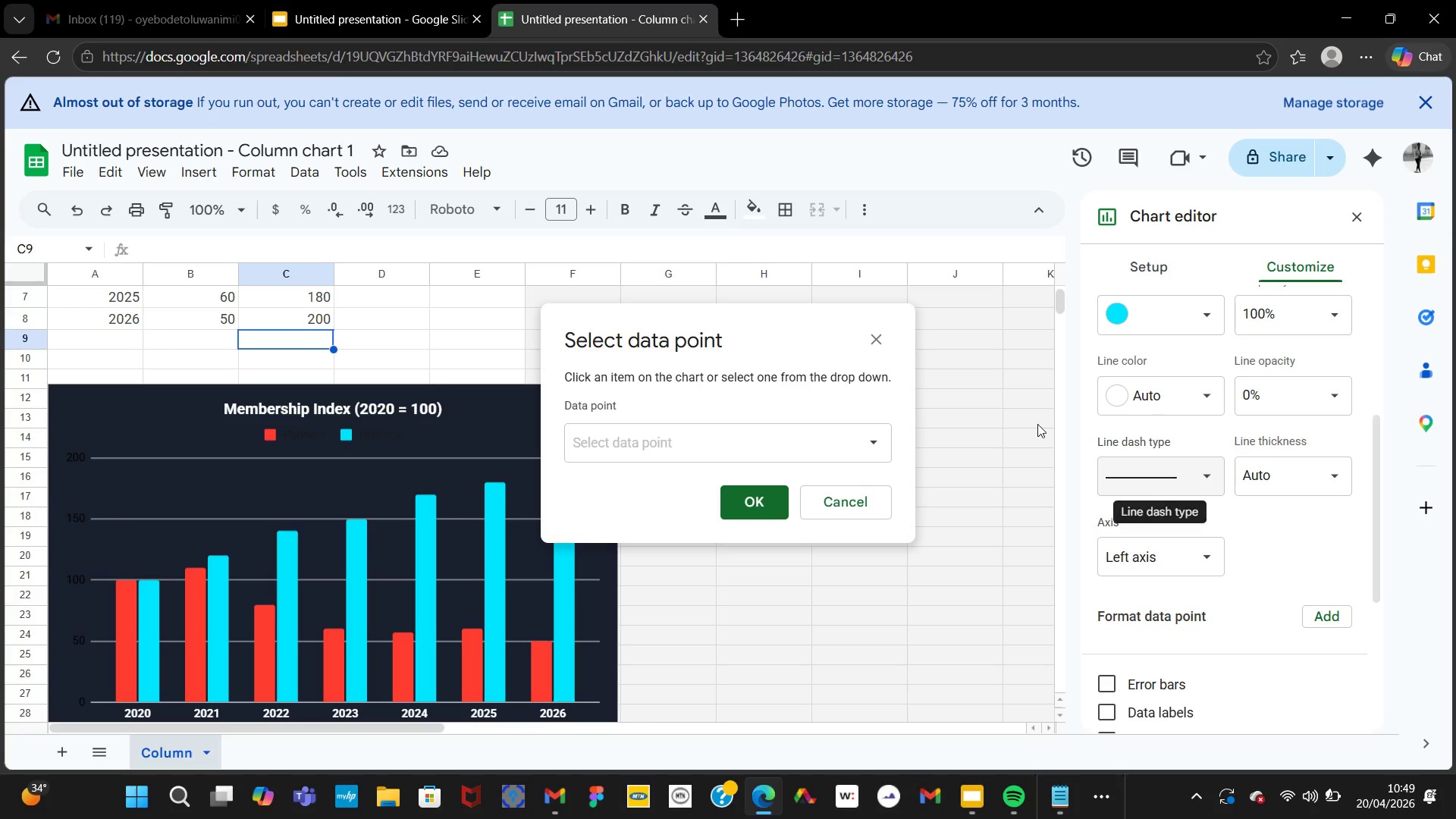 
left_click([874, 344])
 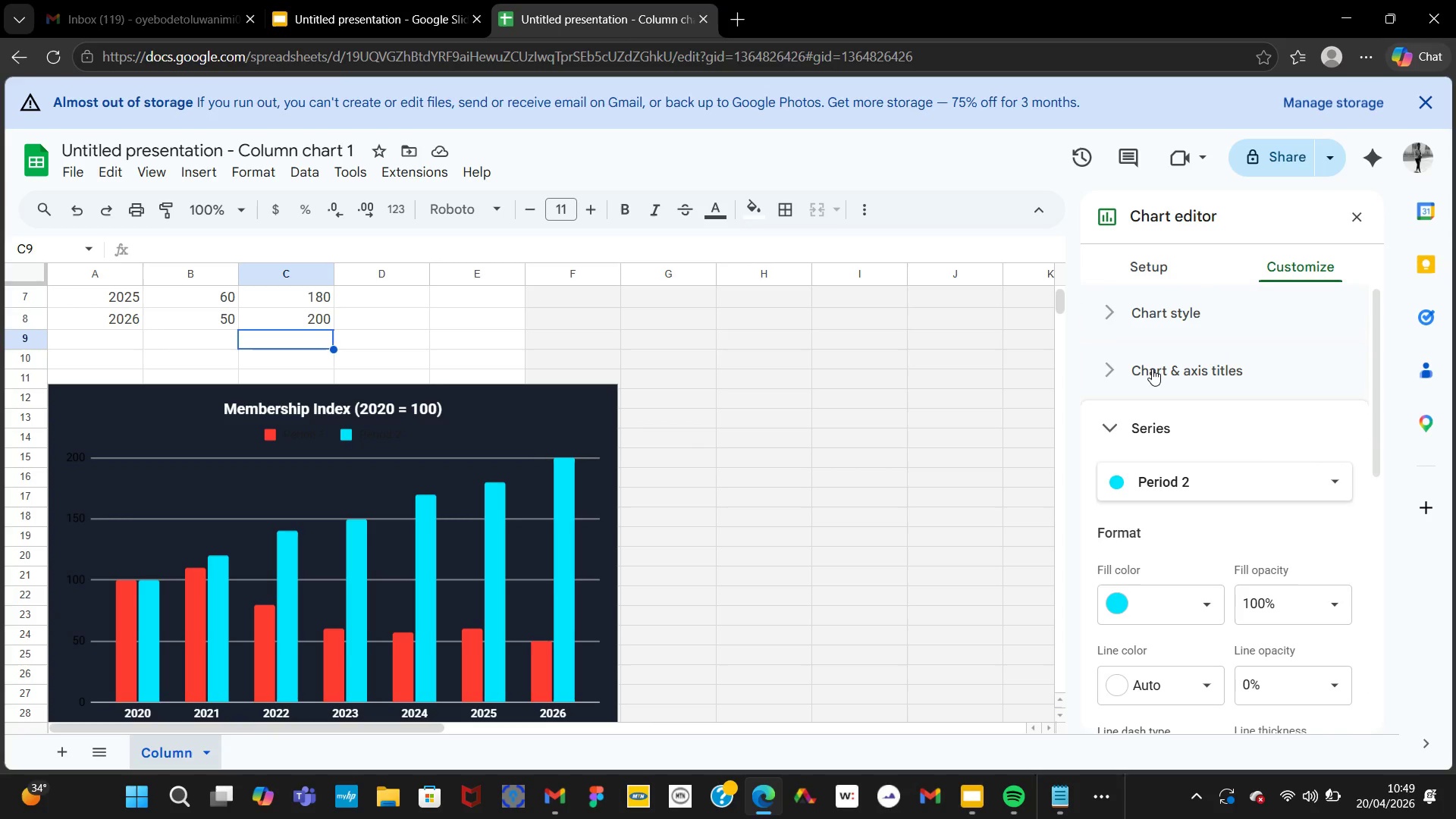 
wait(5.72)
 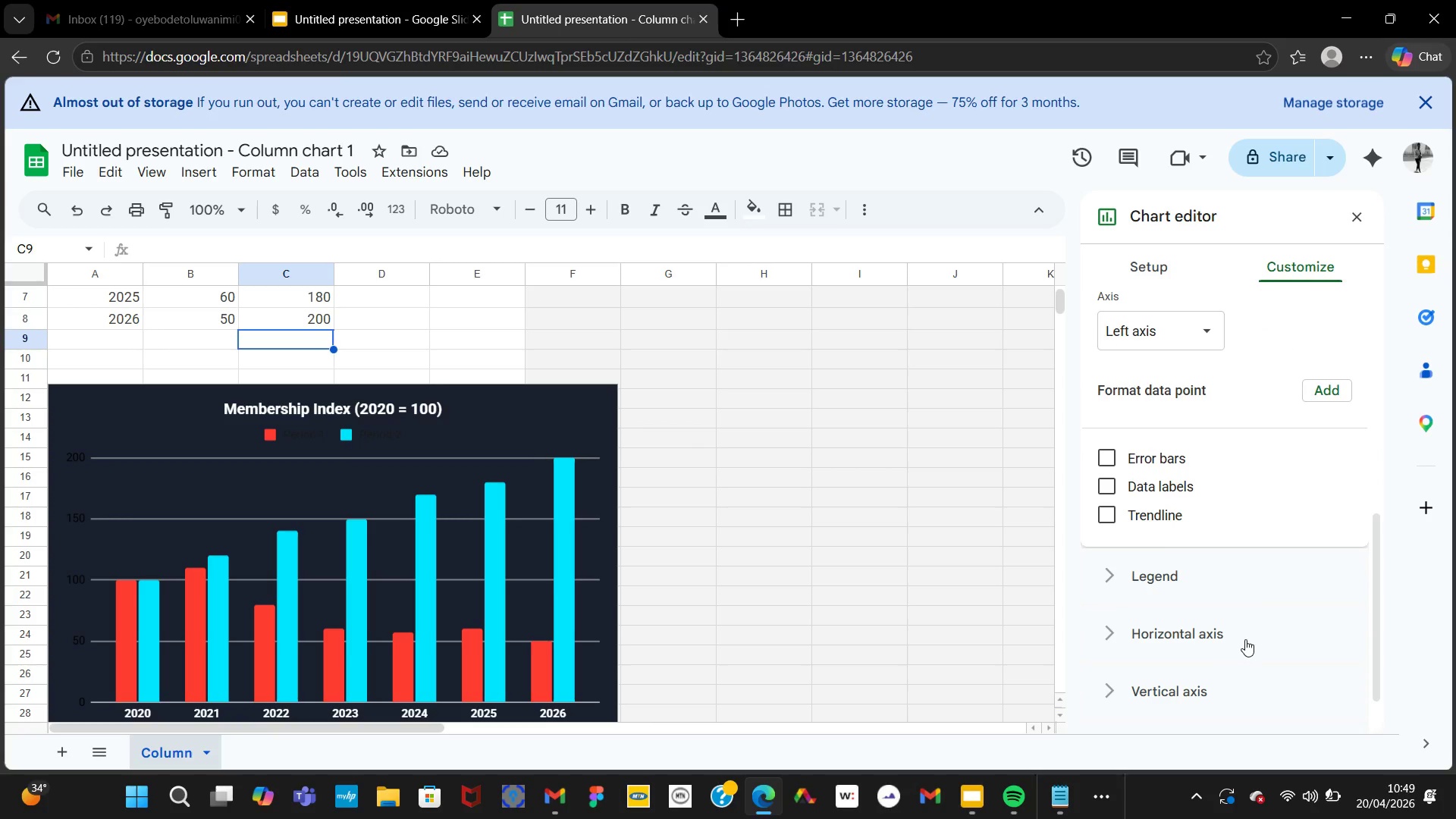 
left_click([1156, 382])
 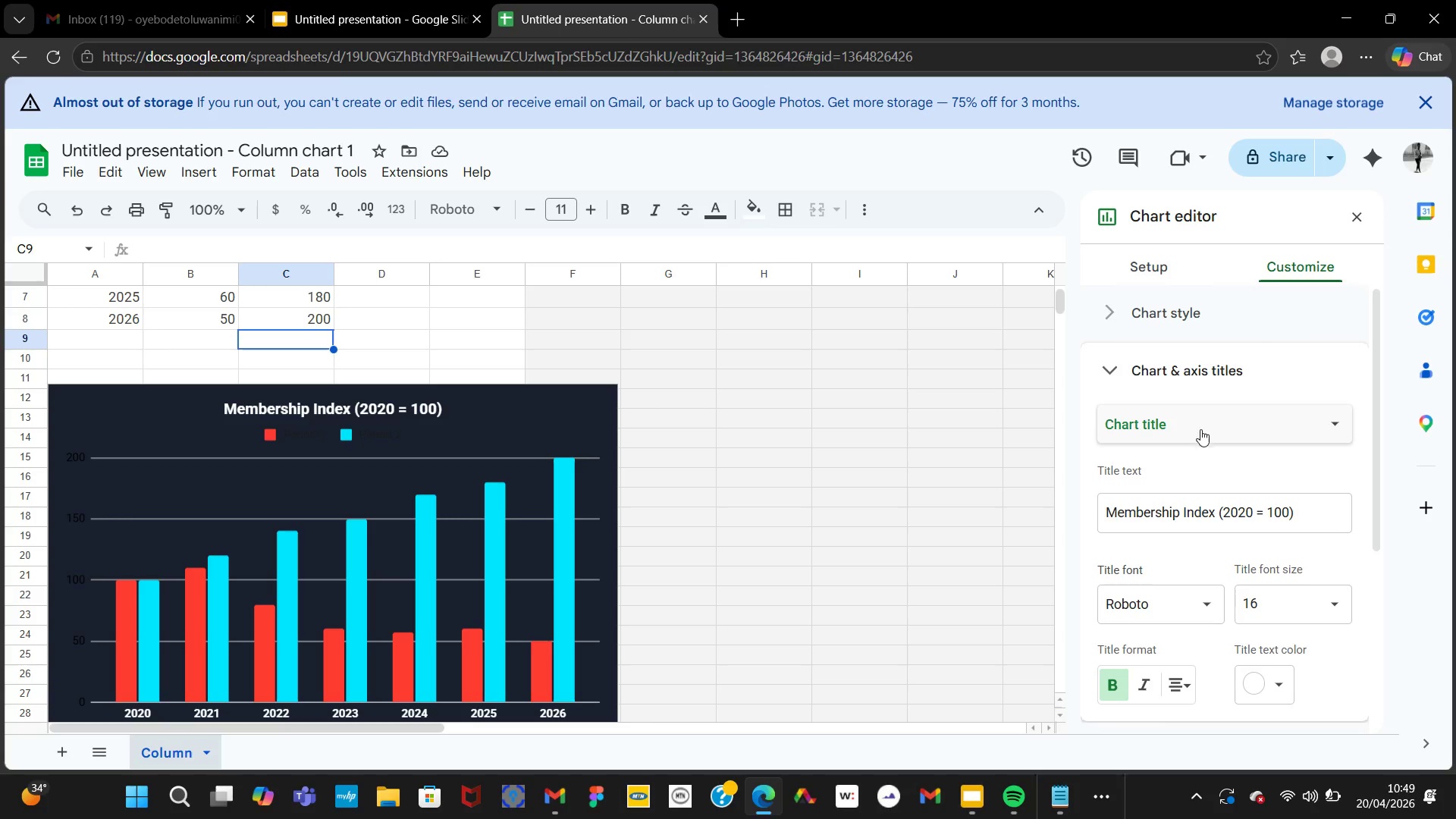 
left_click([1208, 433])
 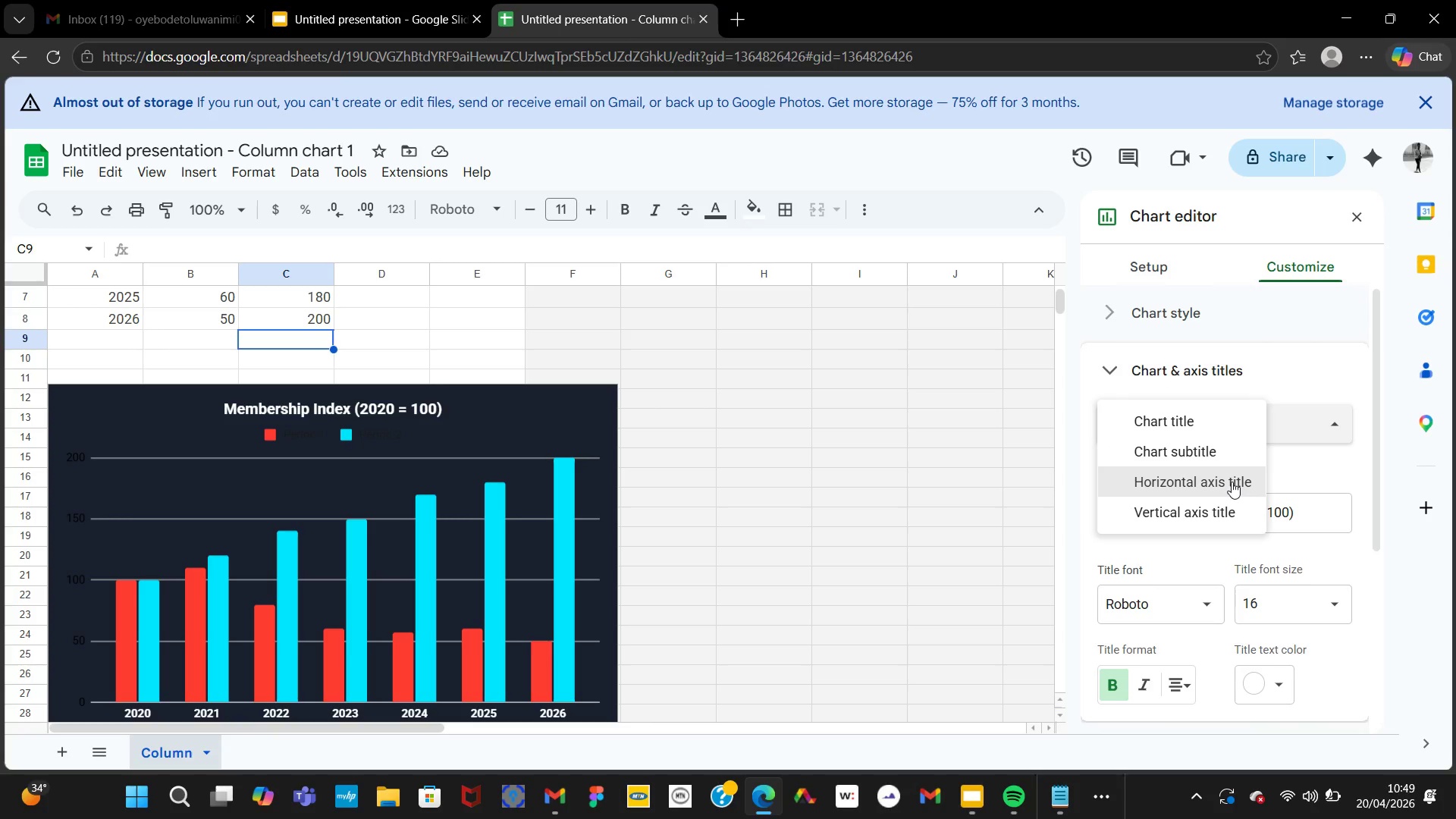 
left_click([1232, 482])
 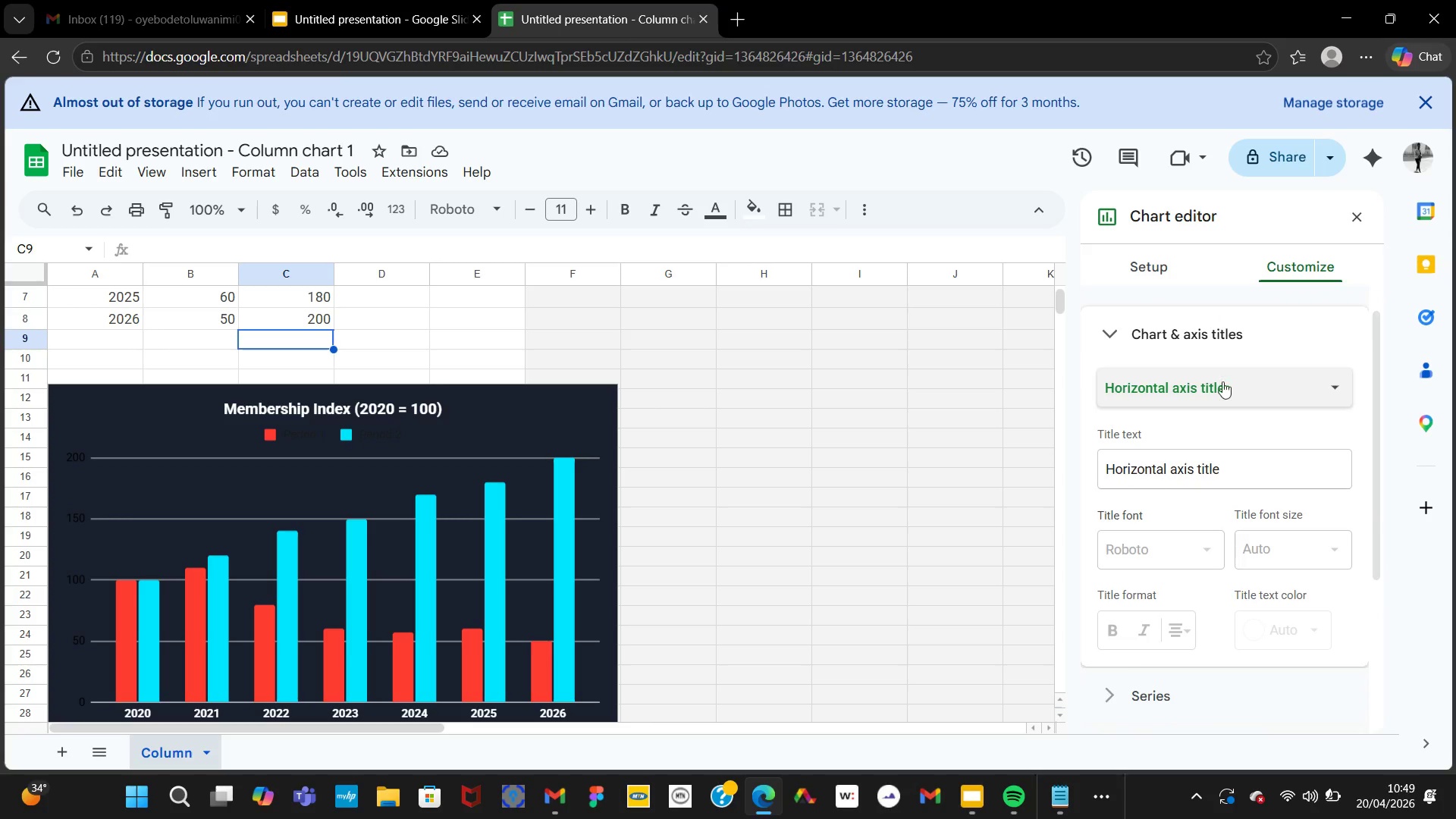 
wait(6.34)
 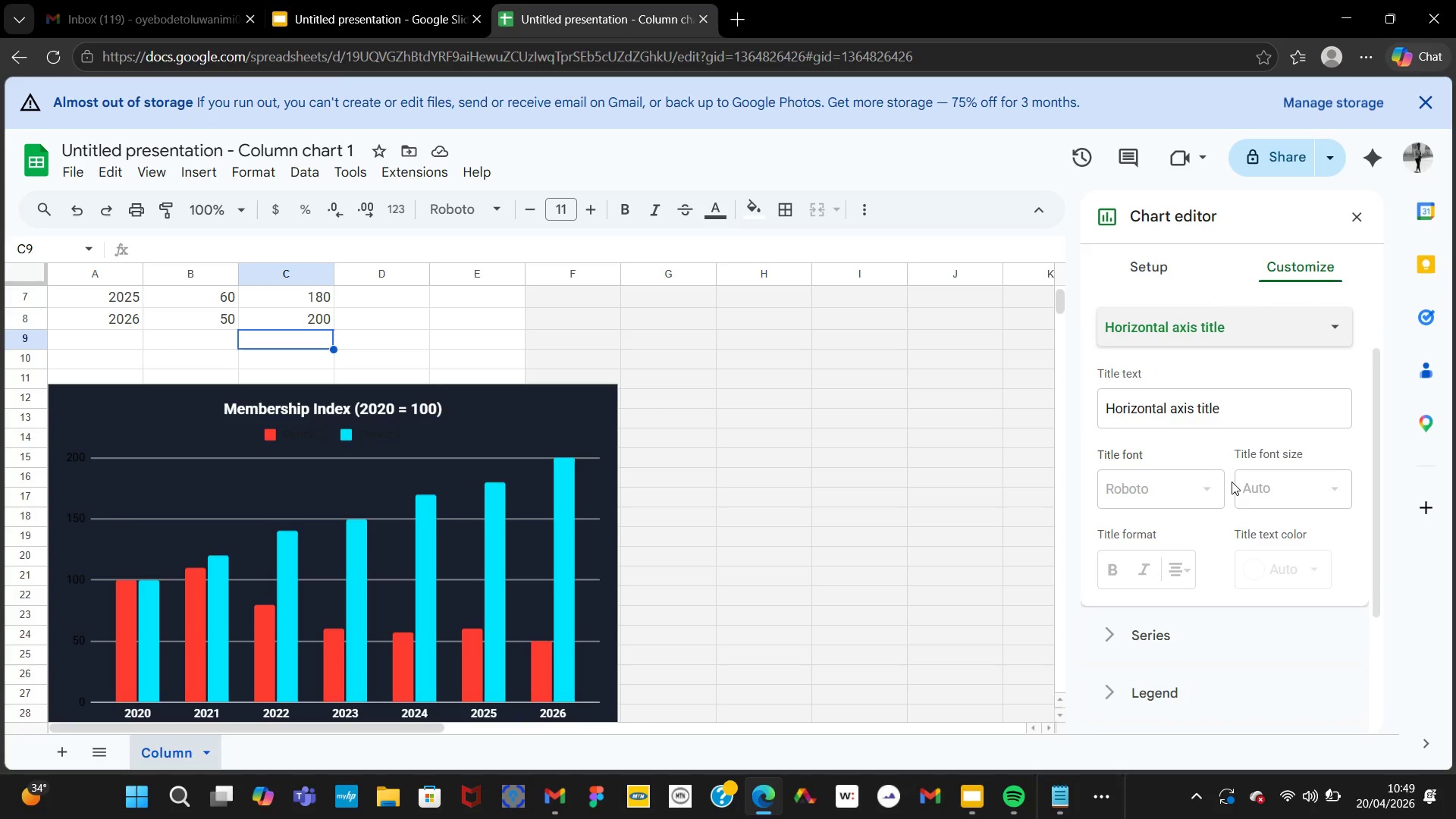 
left_click([1166, 621])
 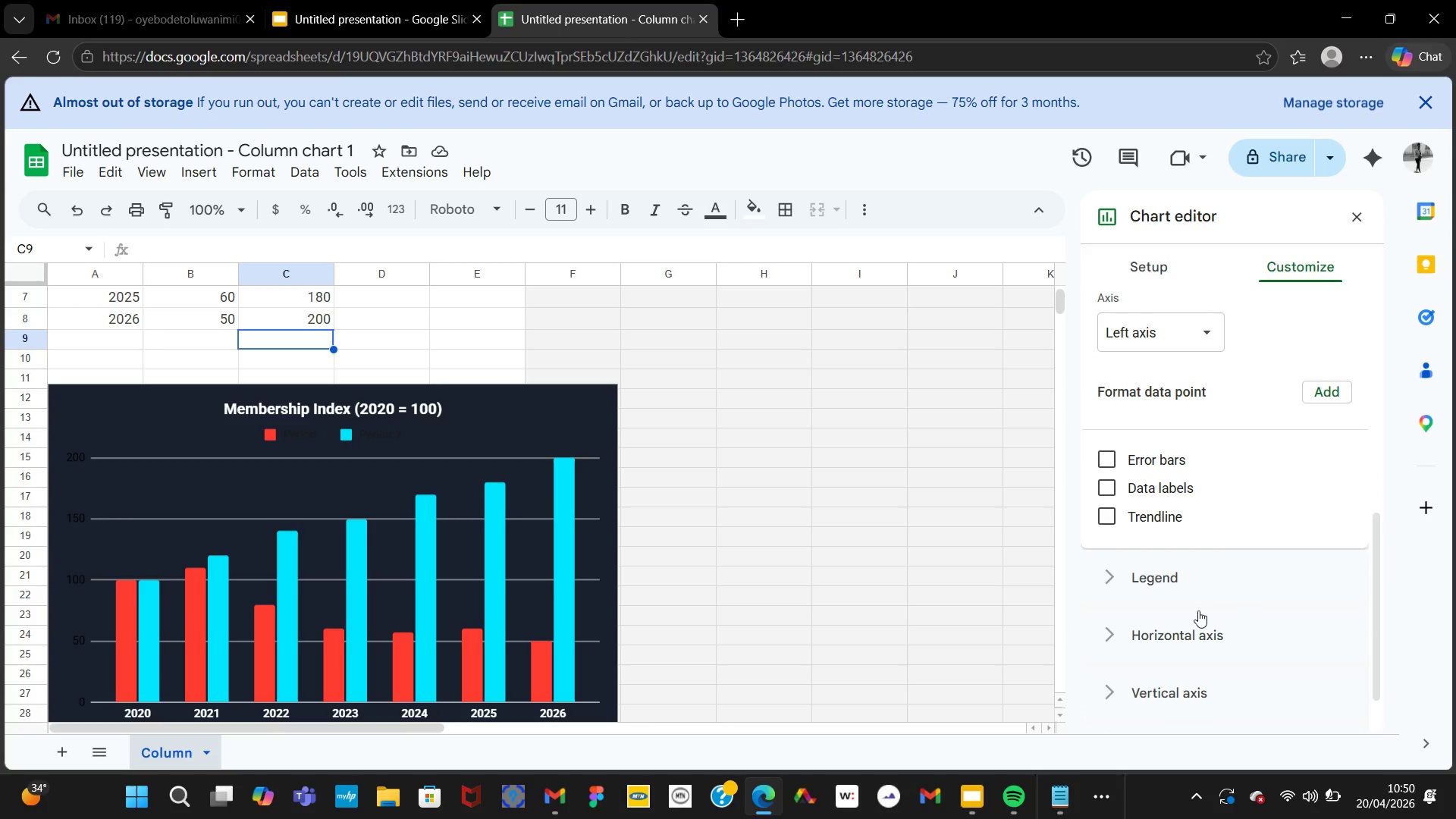 
wait(6.23)
 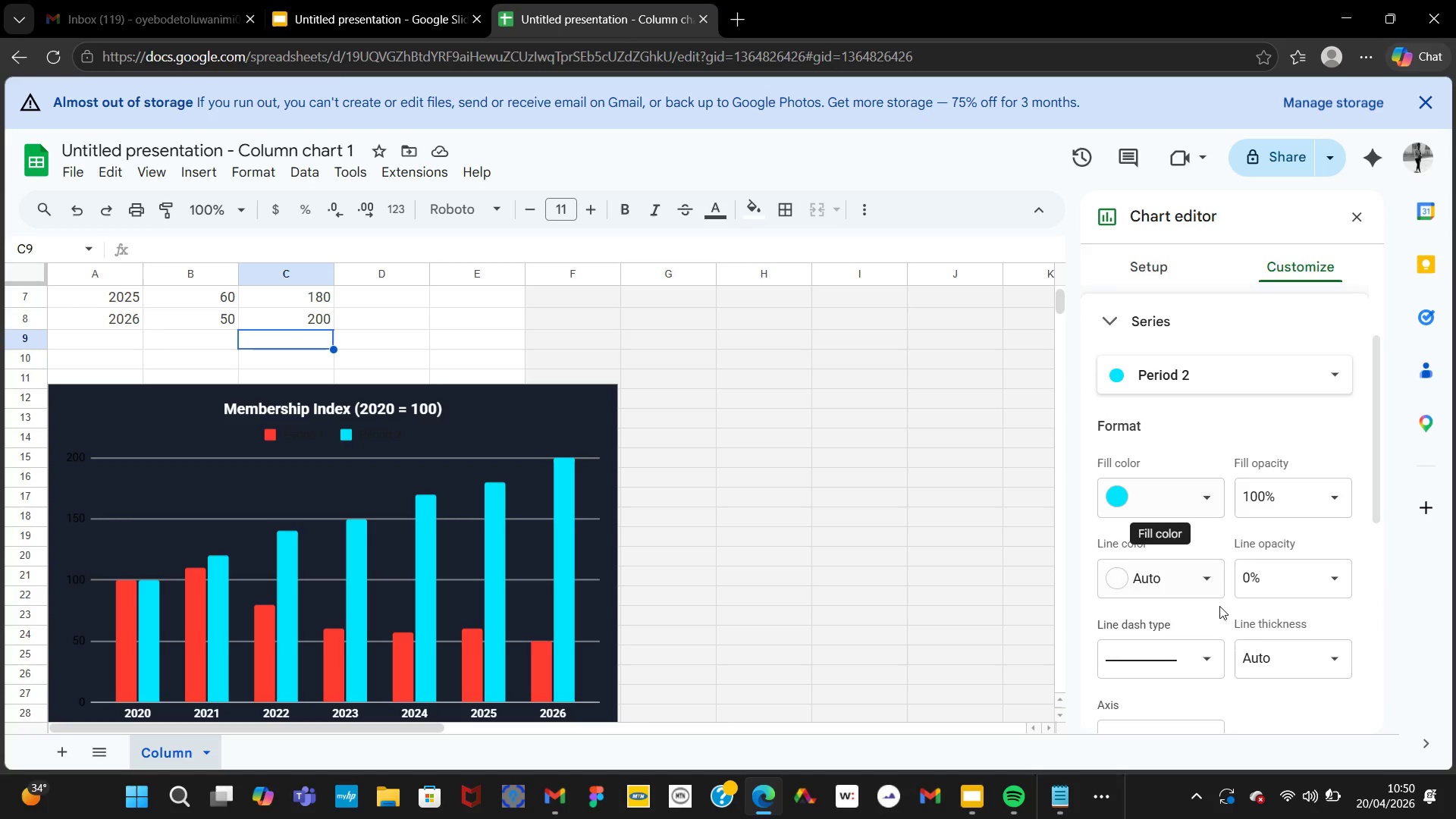 
left_click([1103, 489])
 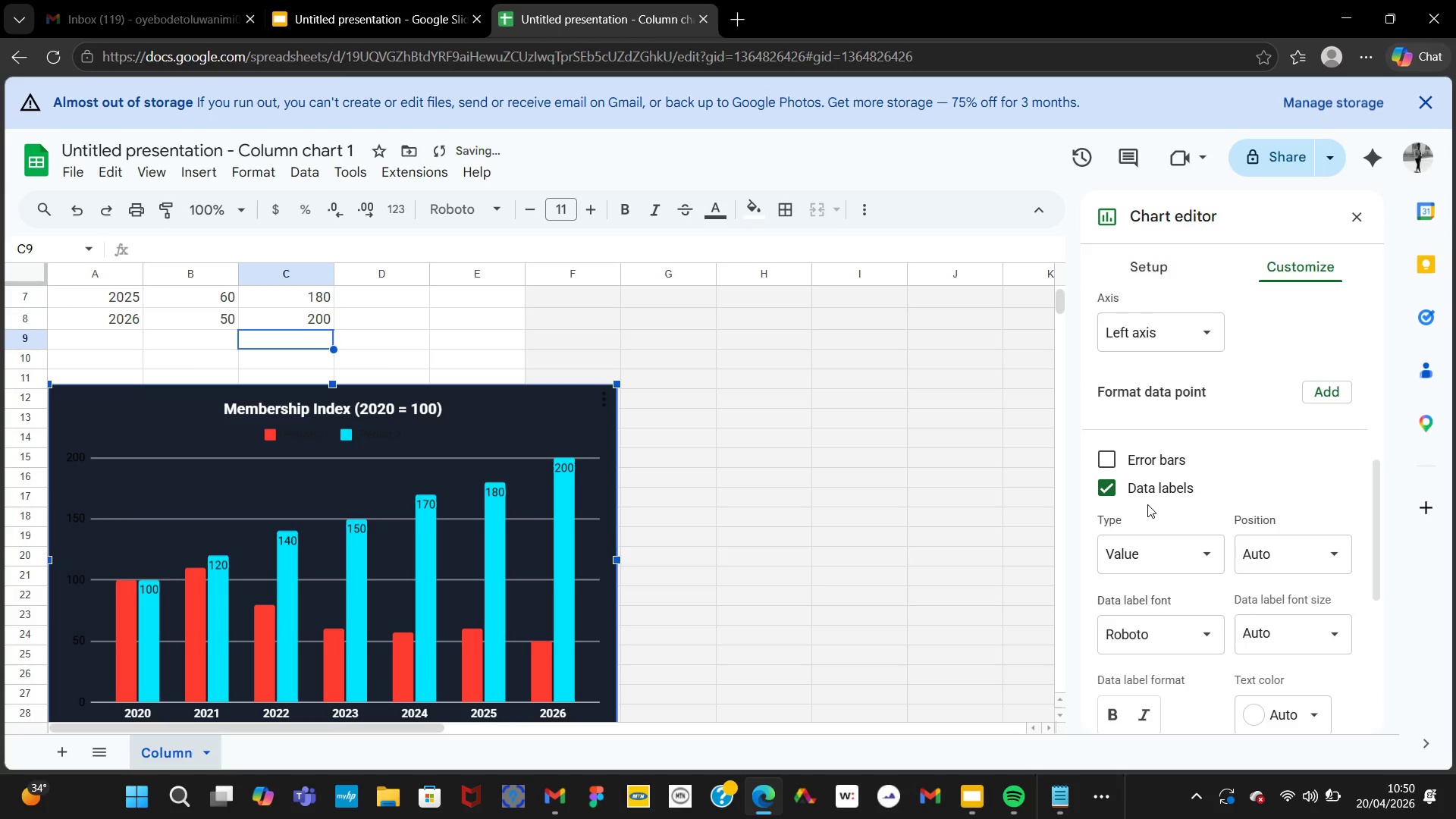 
mouse_move([1153, 544])
 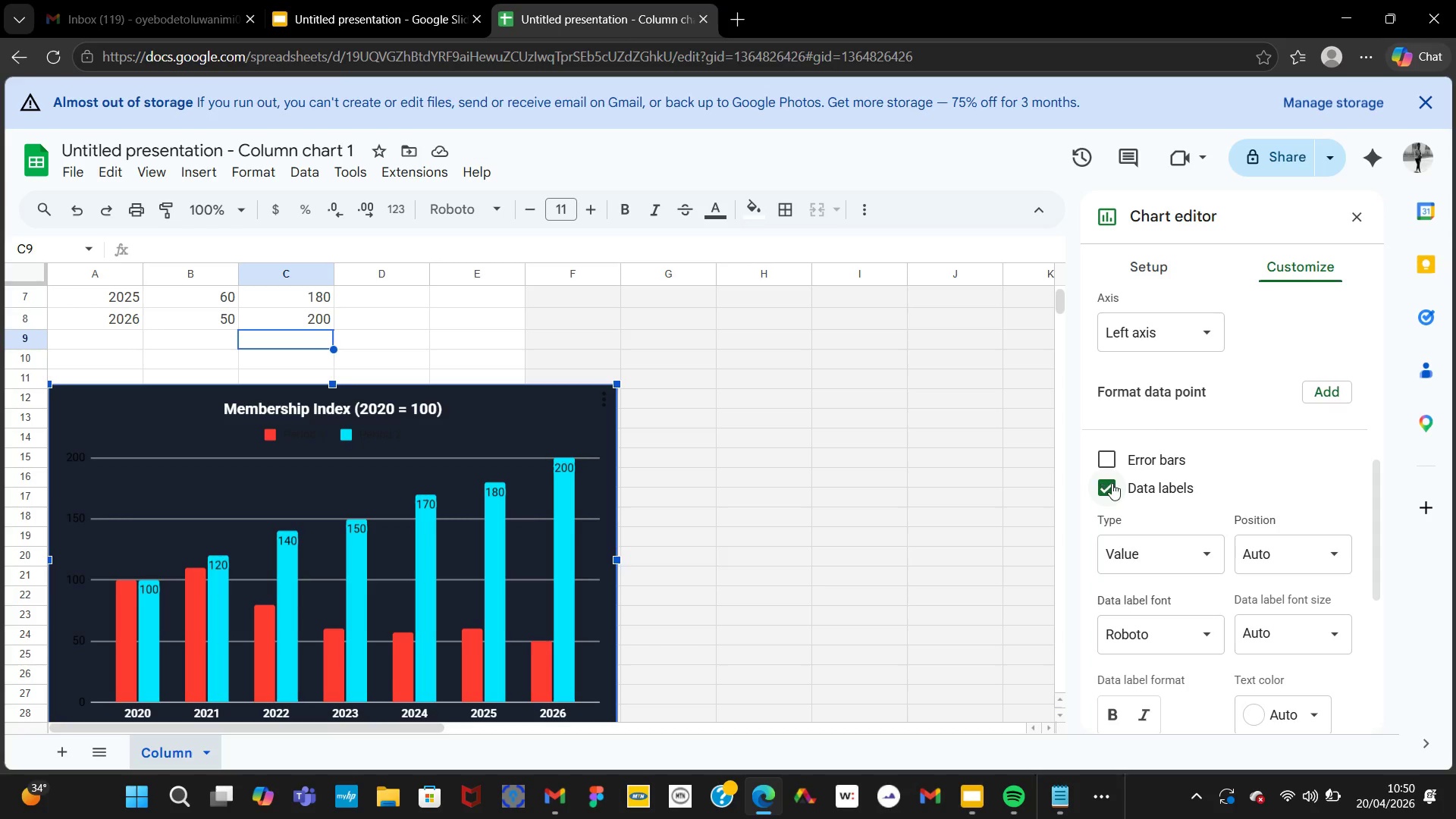 
left_click([1113, 488])
 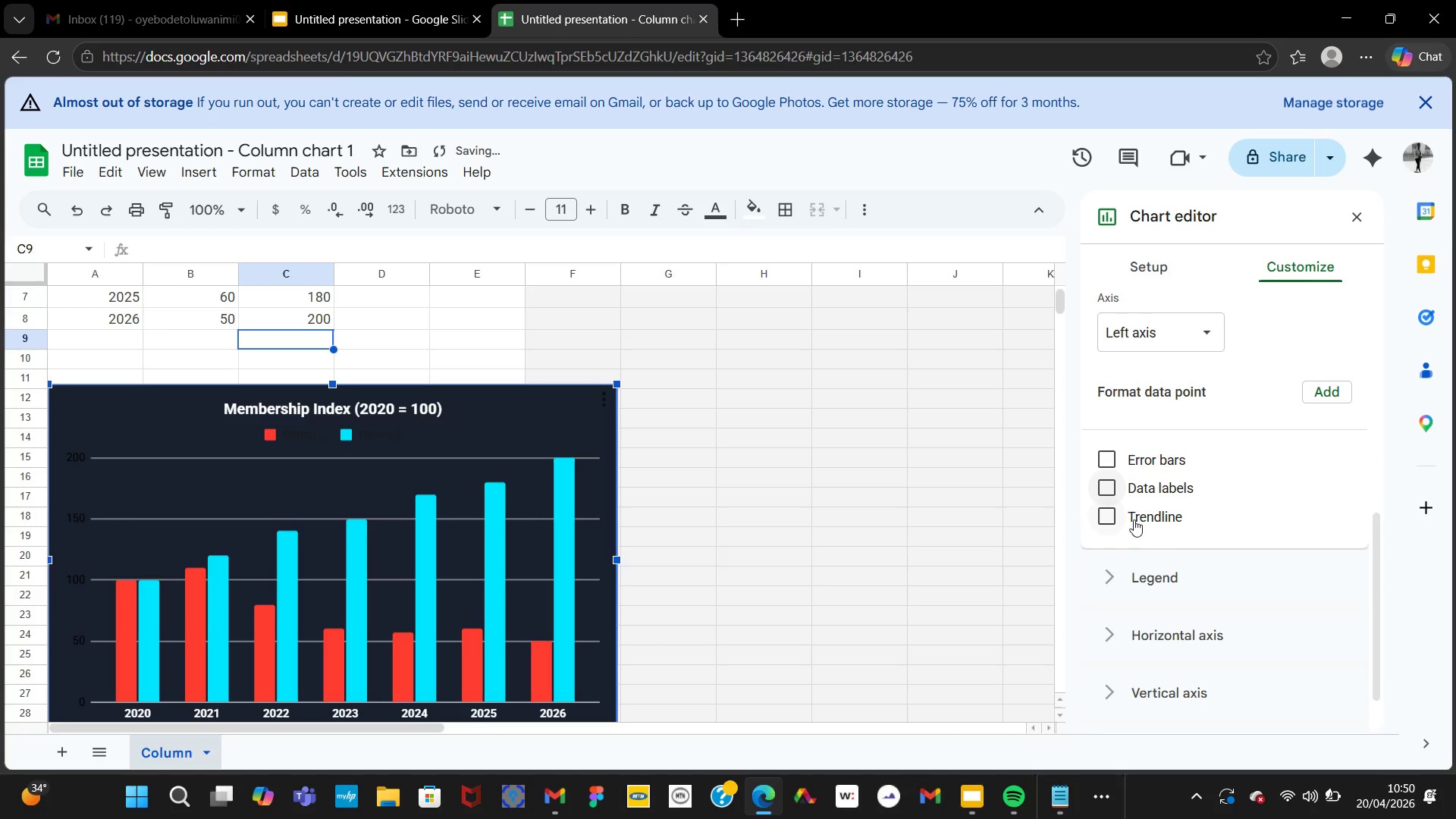 
left_click([1125, 520])
 